 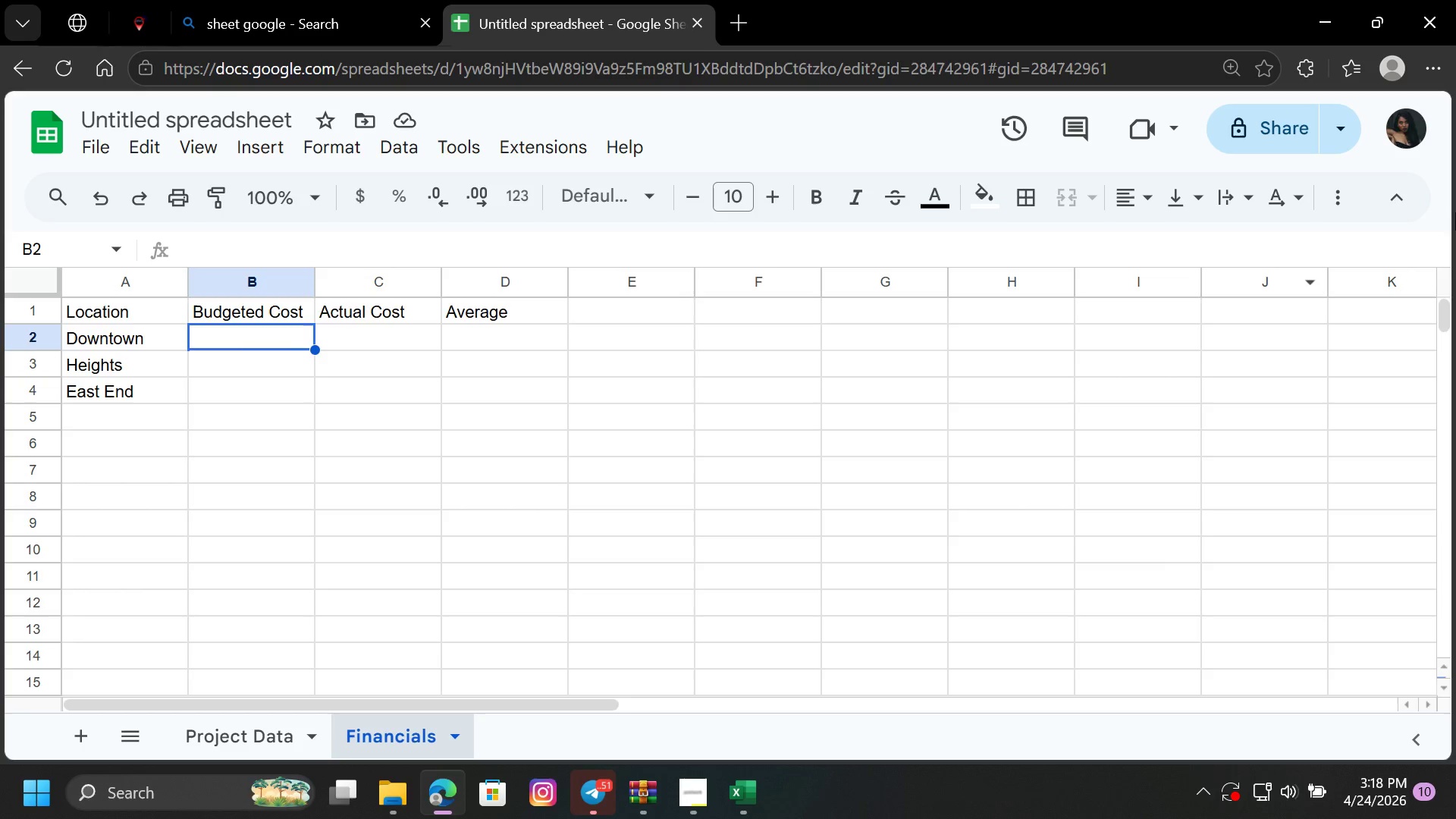 
type(=SUM)
 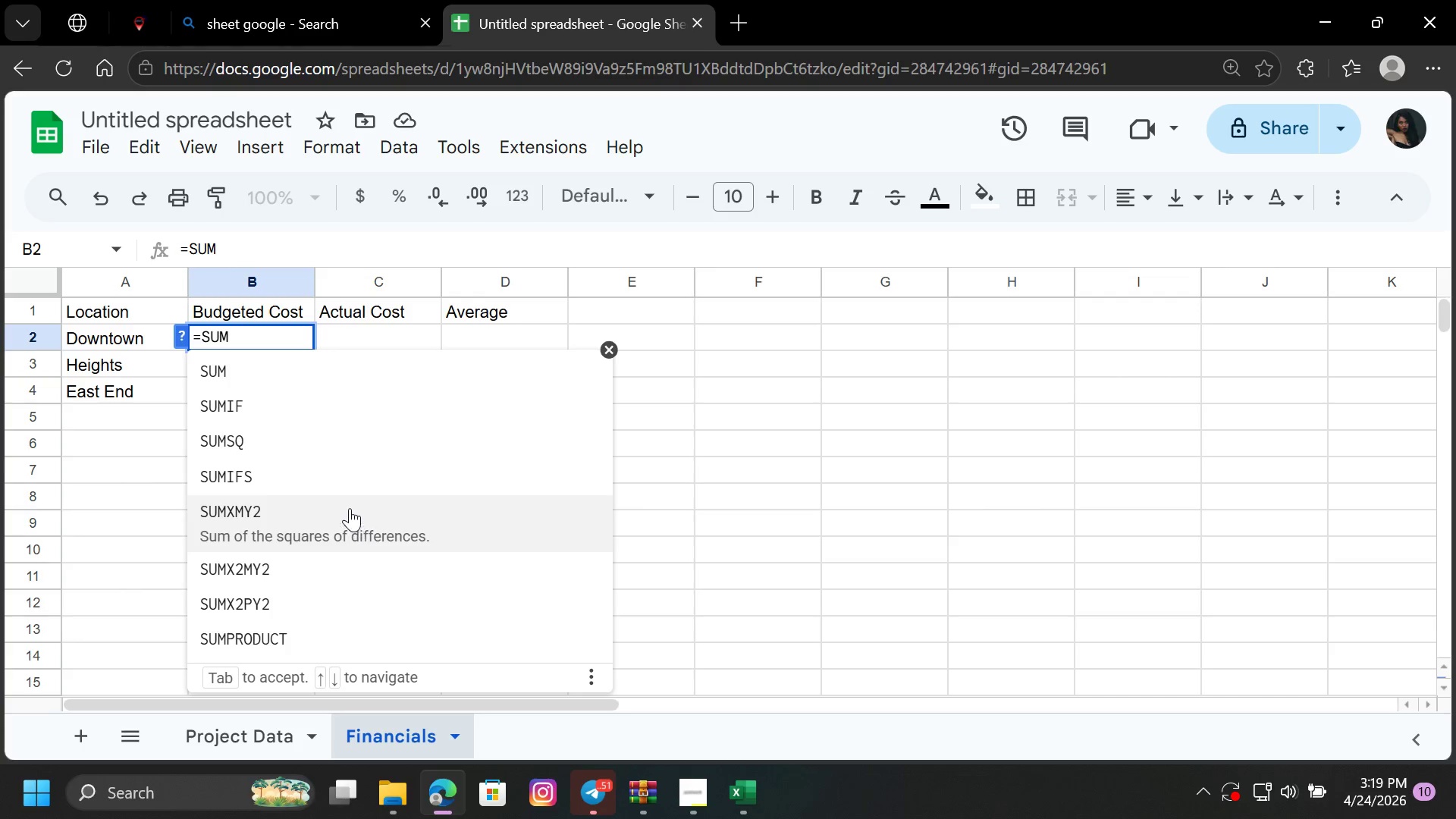 
left_click([318, 479])
 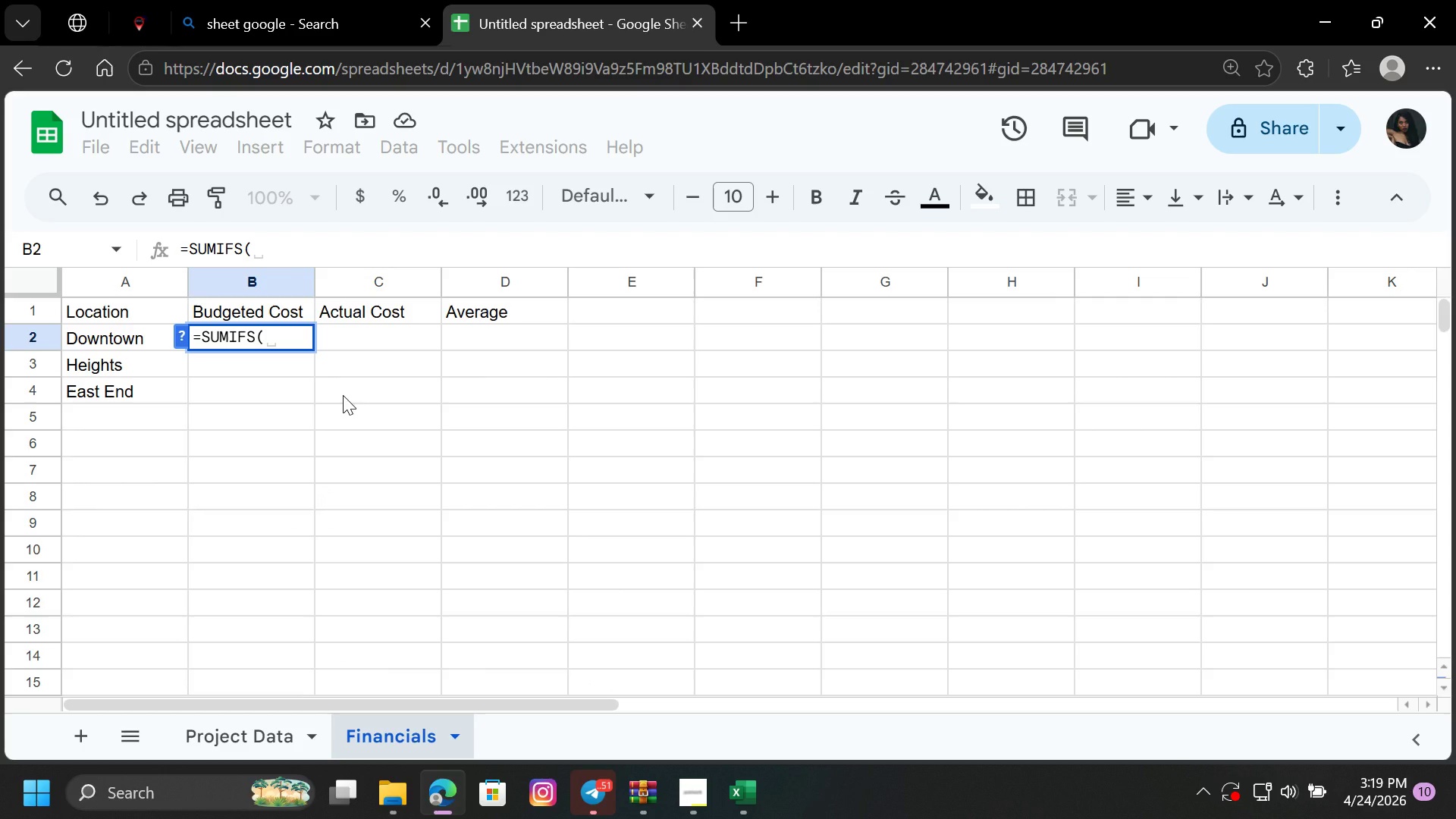 
wait(9.19)
 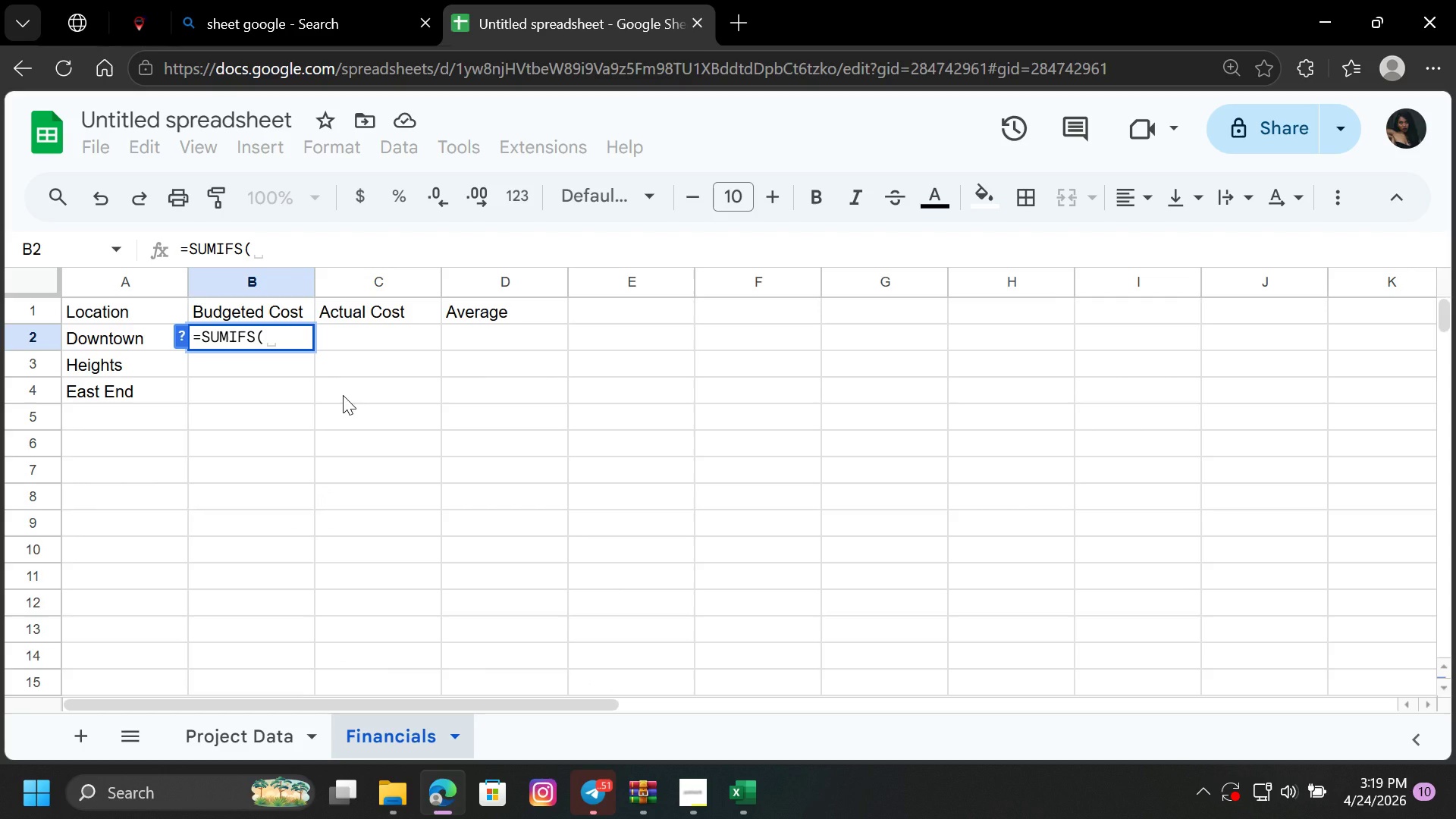 
left_click([266, 730])
 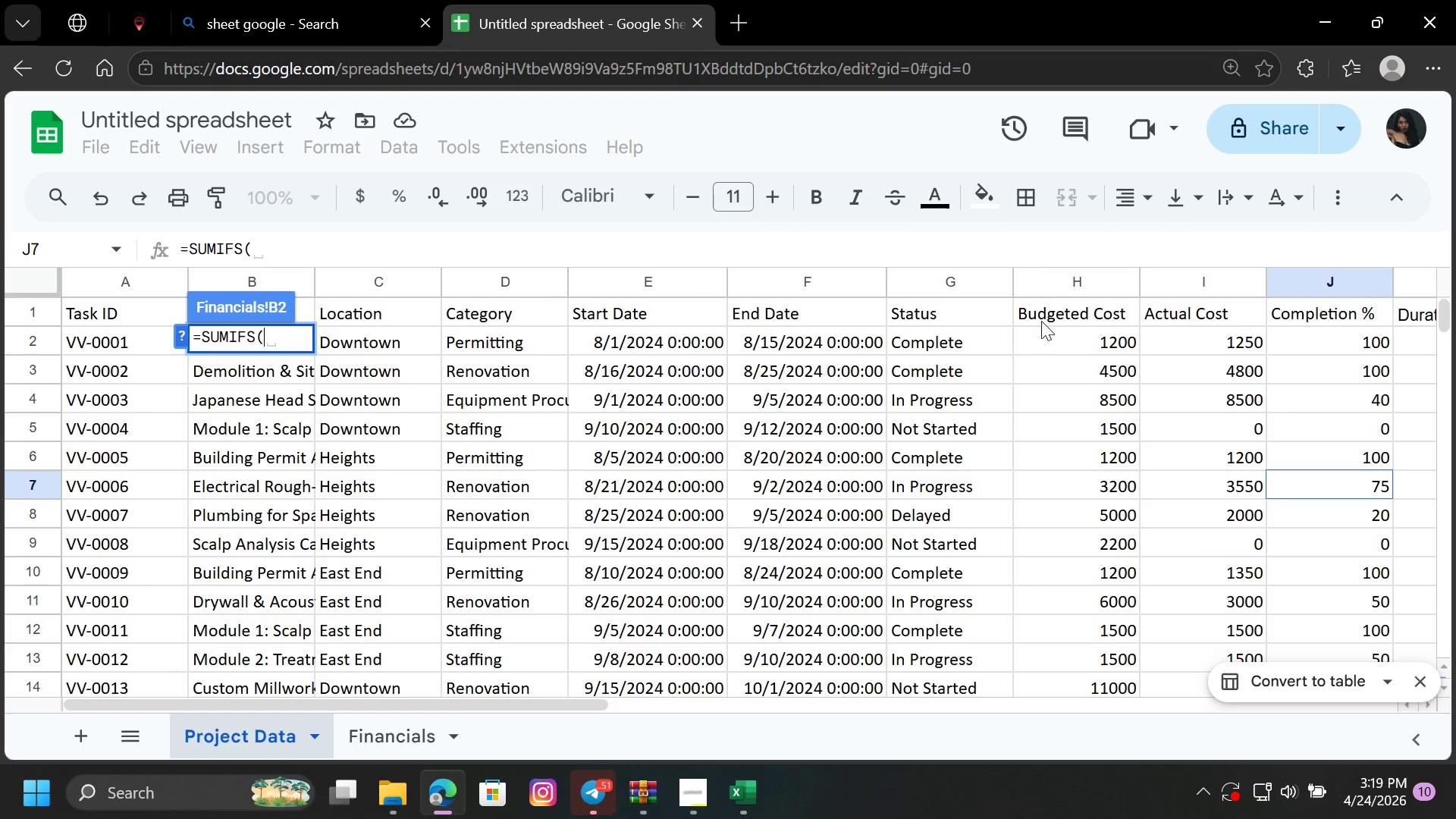 
left_click([1056, 283])
 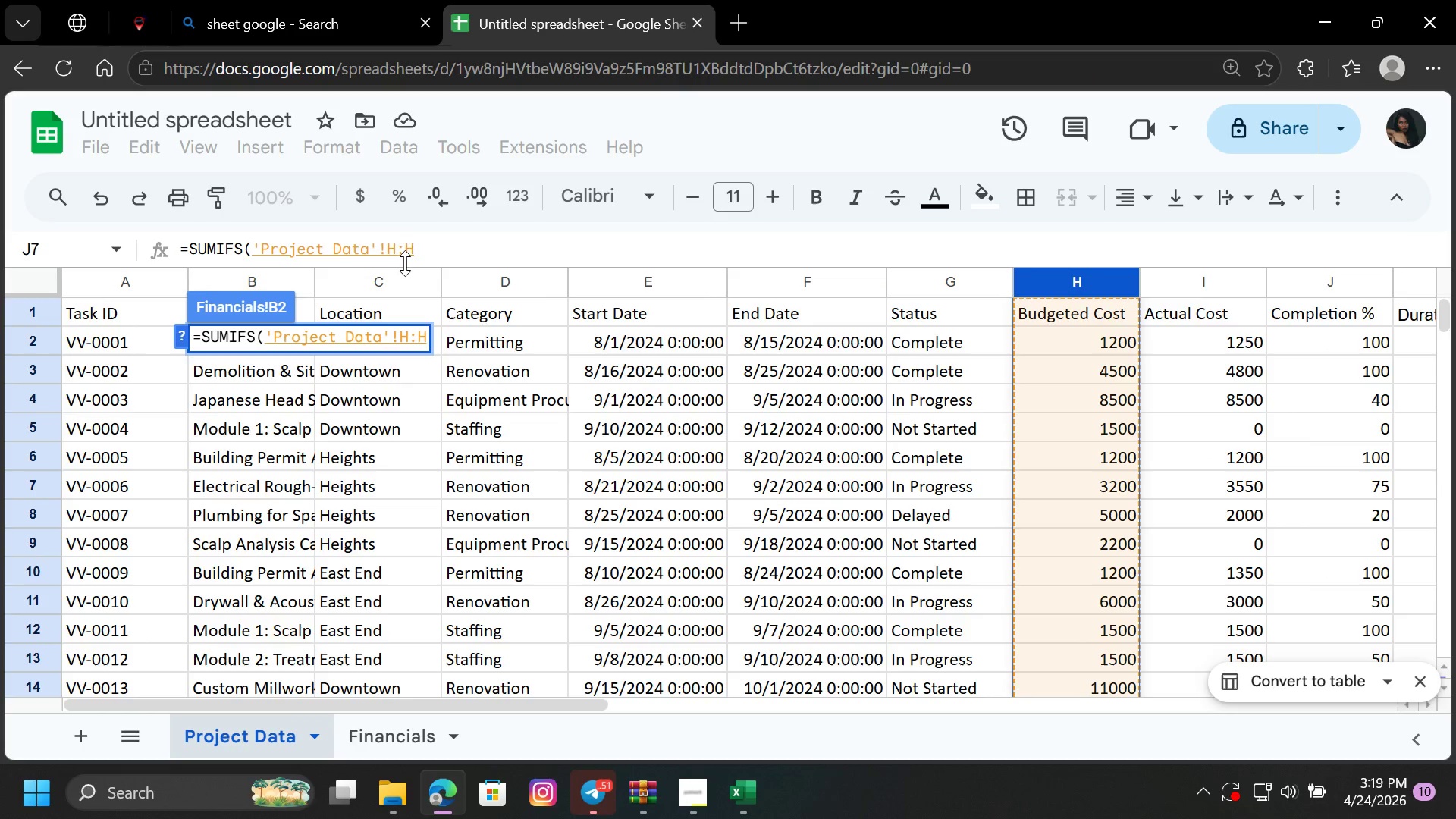 
left_click([384, 250])
 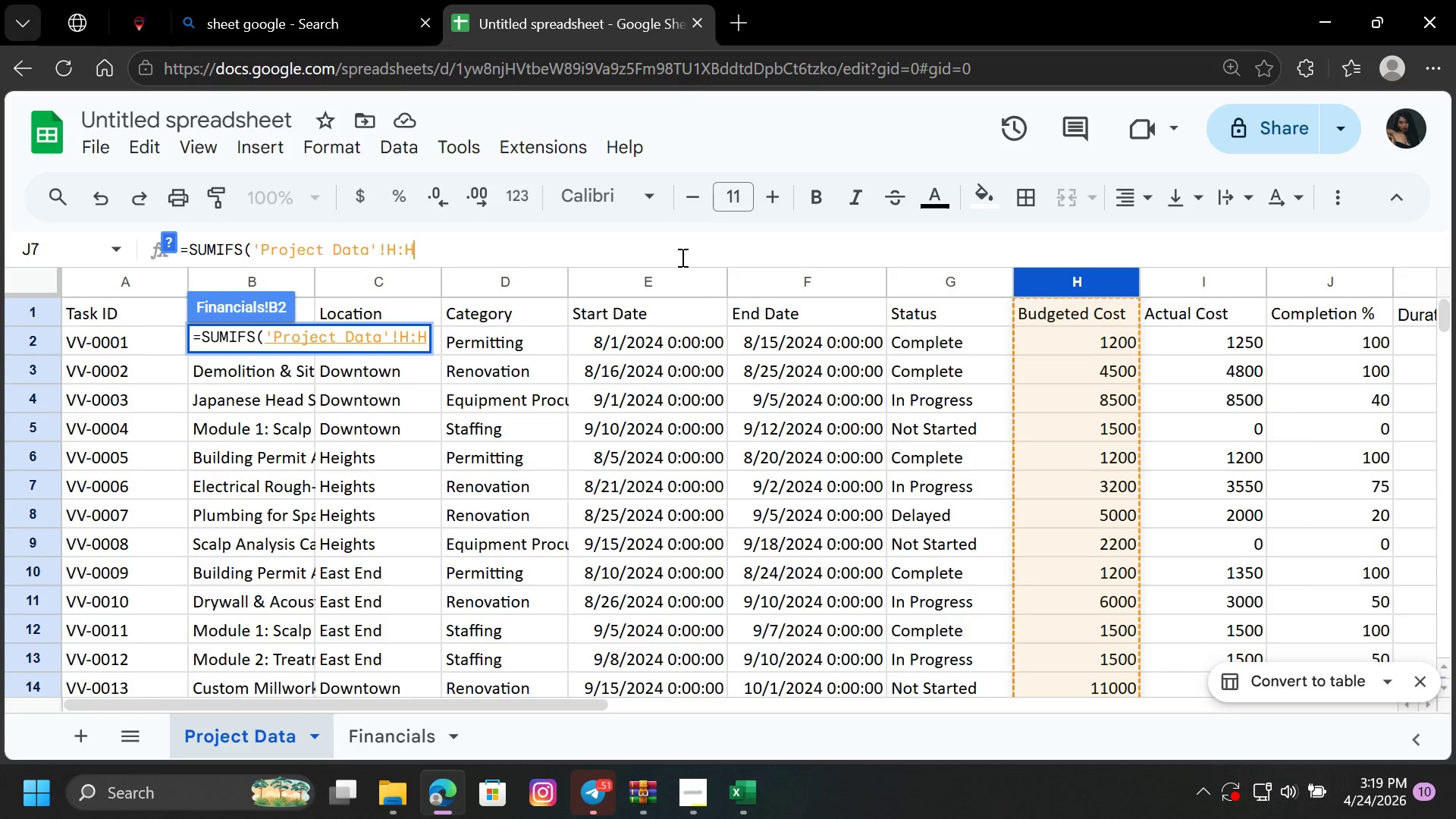 
key(ArrowLeft)
 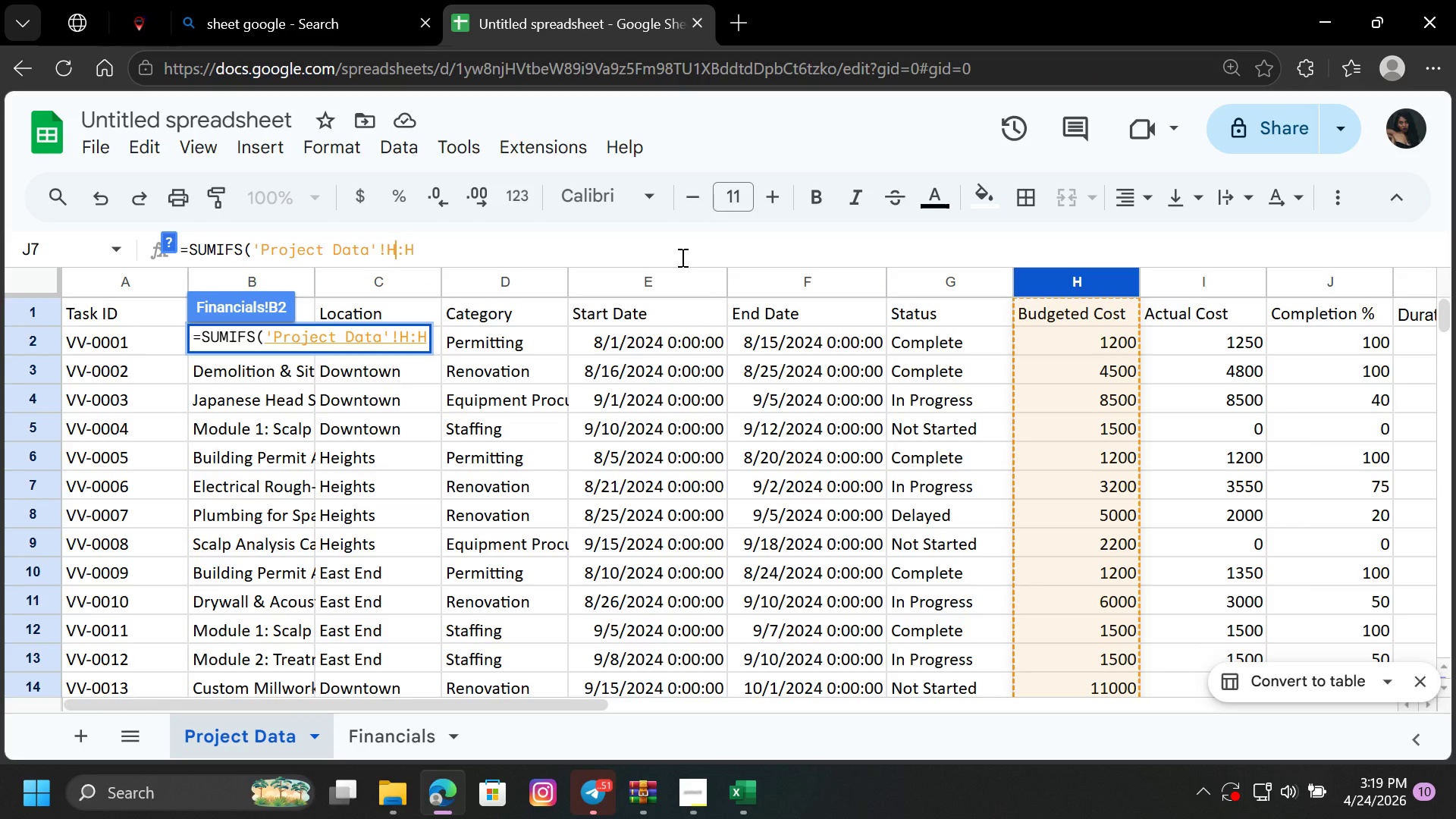 
key(ArrowLeft)
 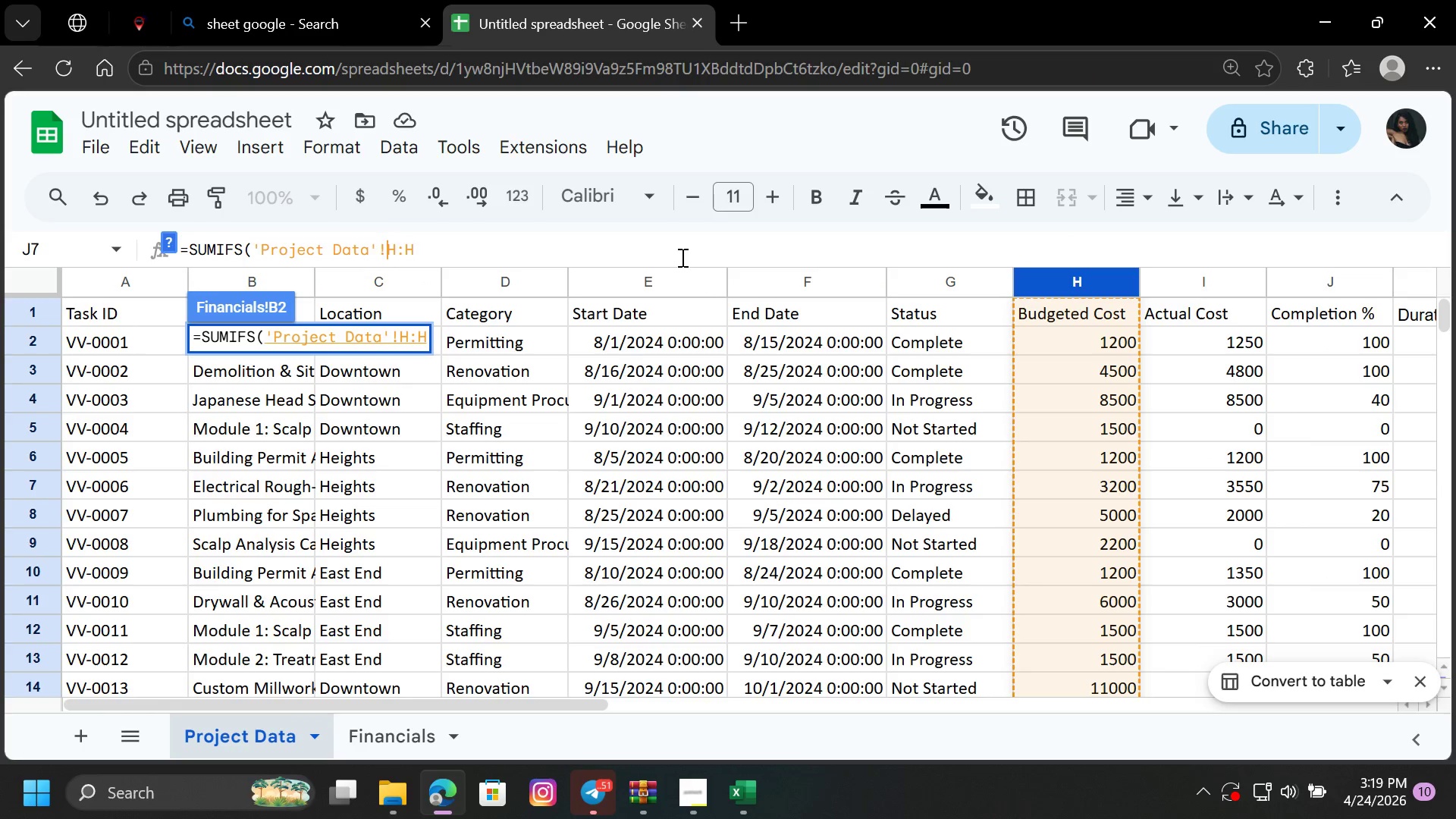 
key(ArrowLeft)
 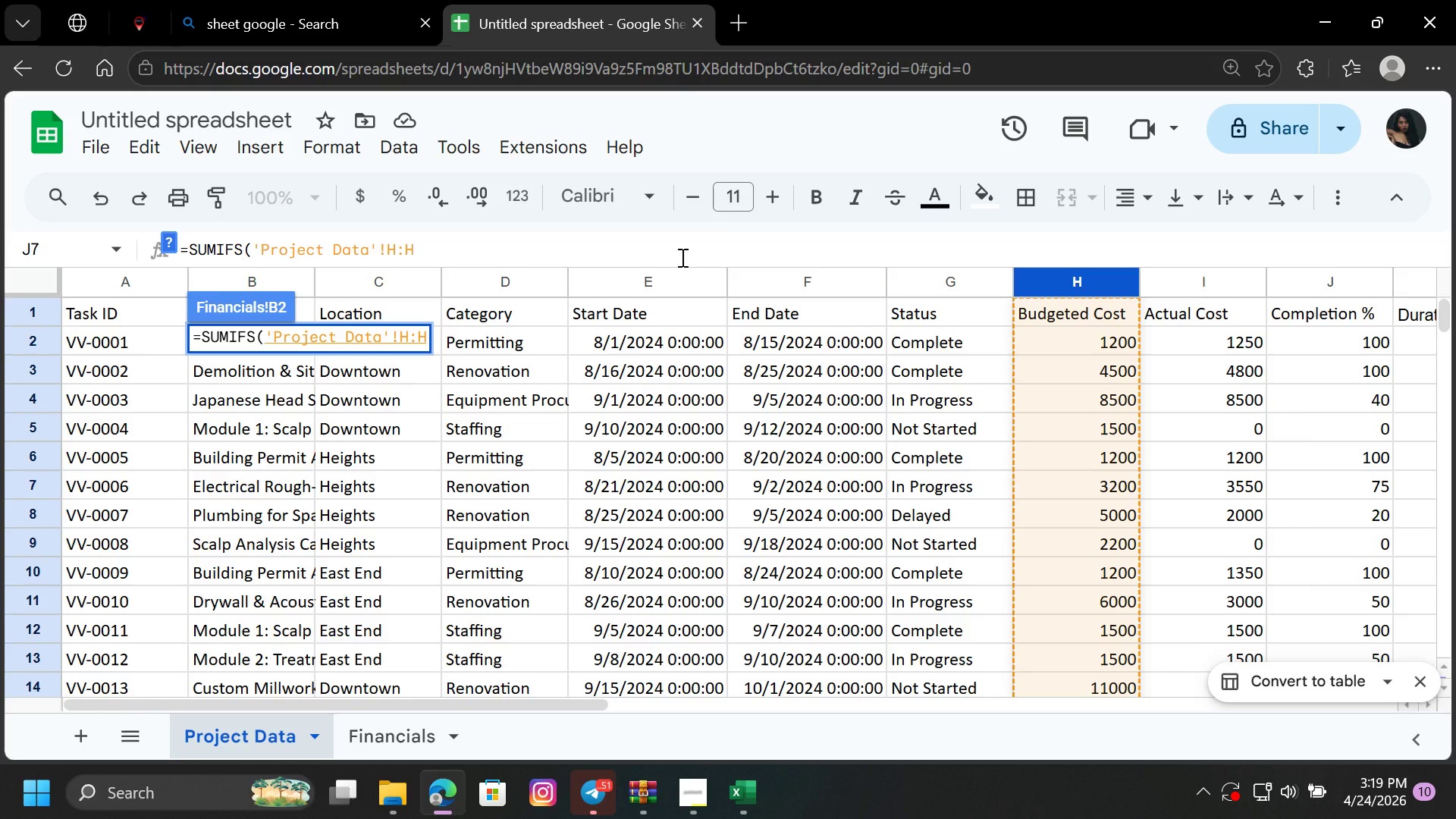 
key(Shift+4)
 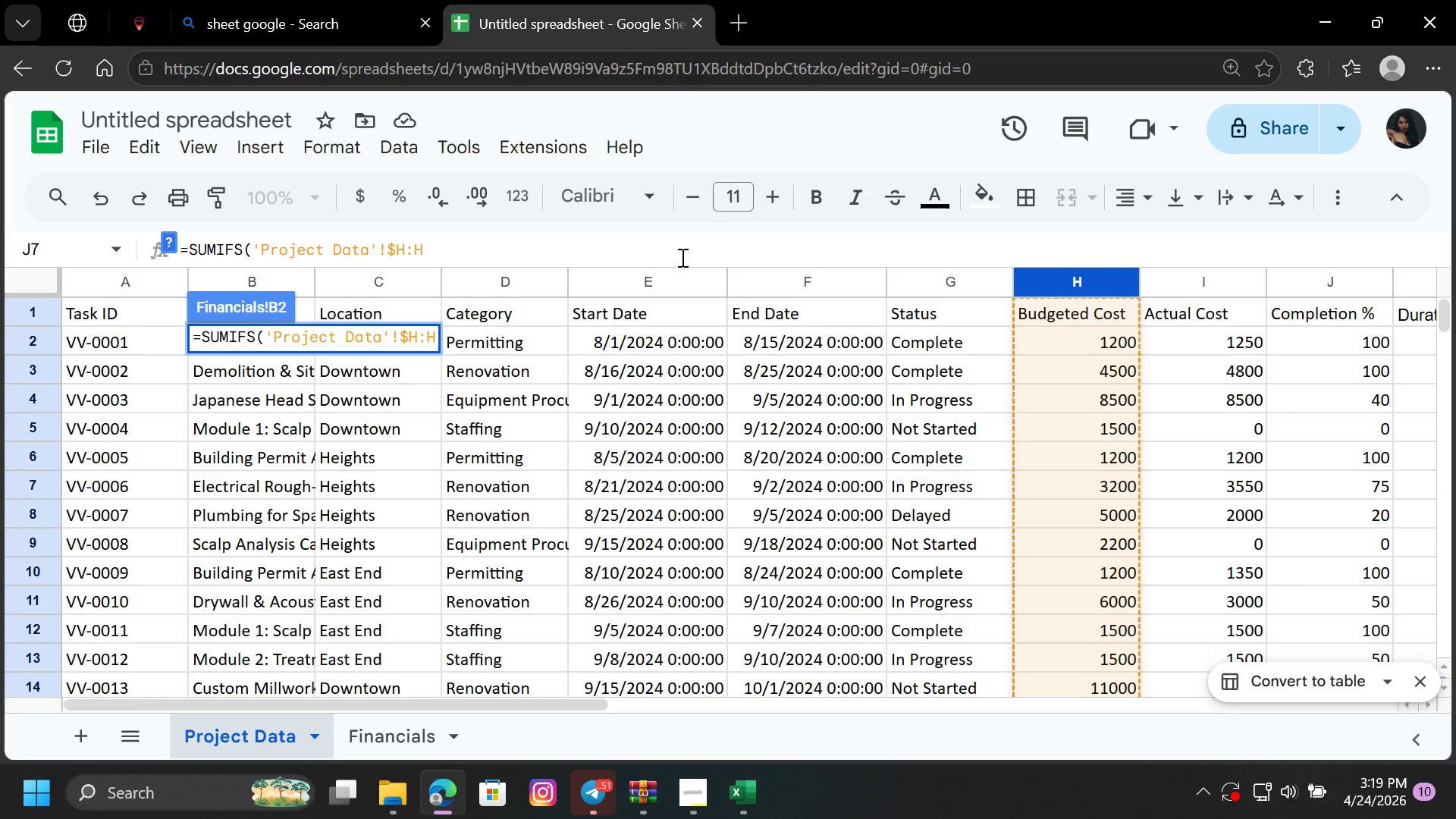 
key(ArrowRight)
 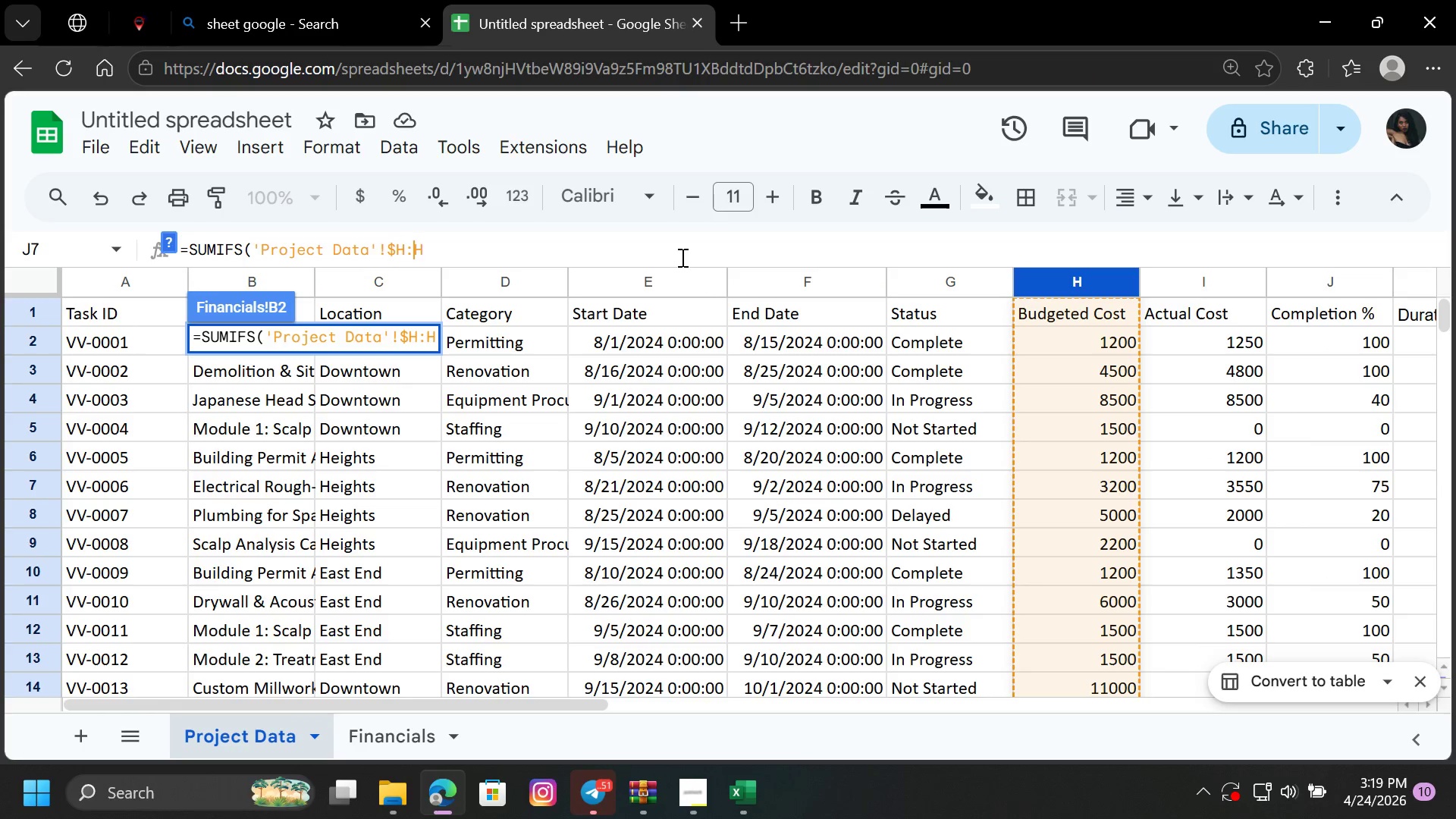 
key(ArrowRight)
 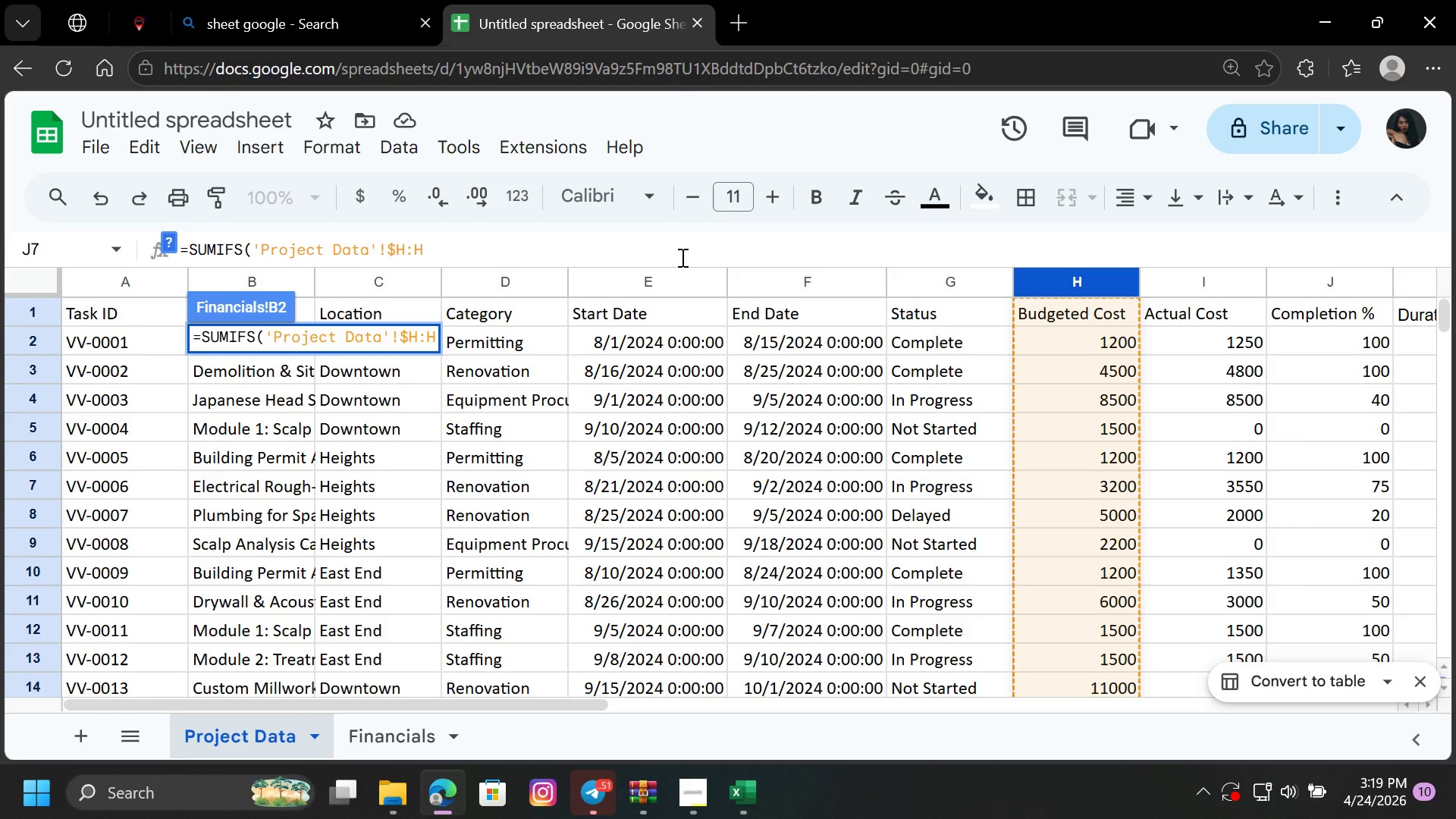 
key(Shift+4)
 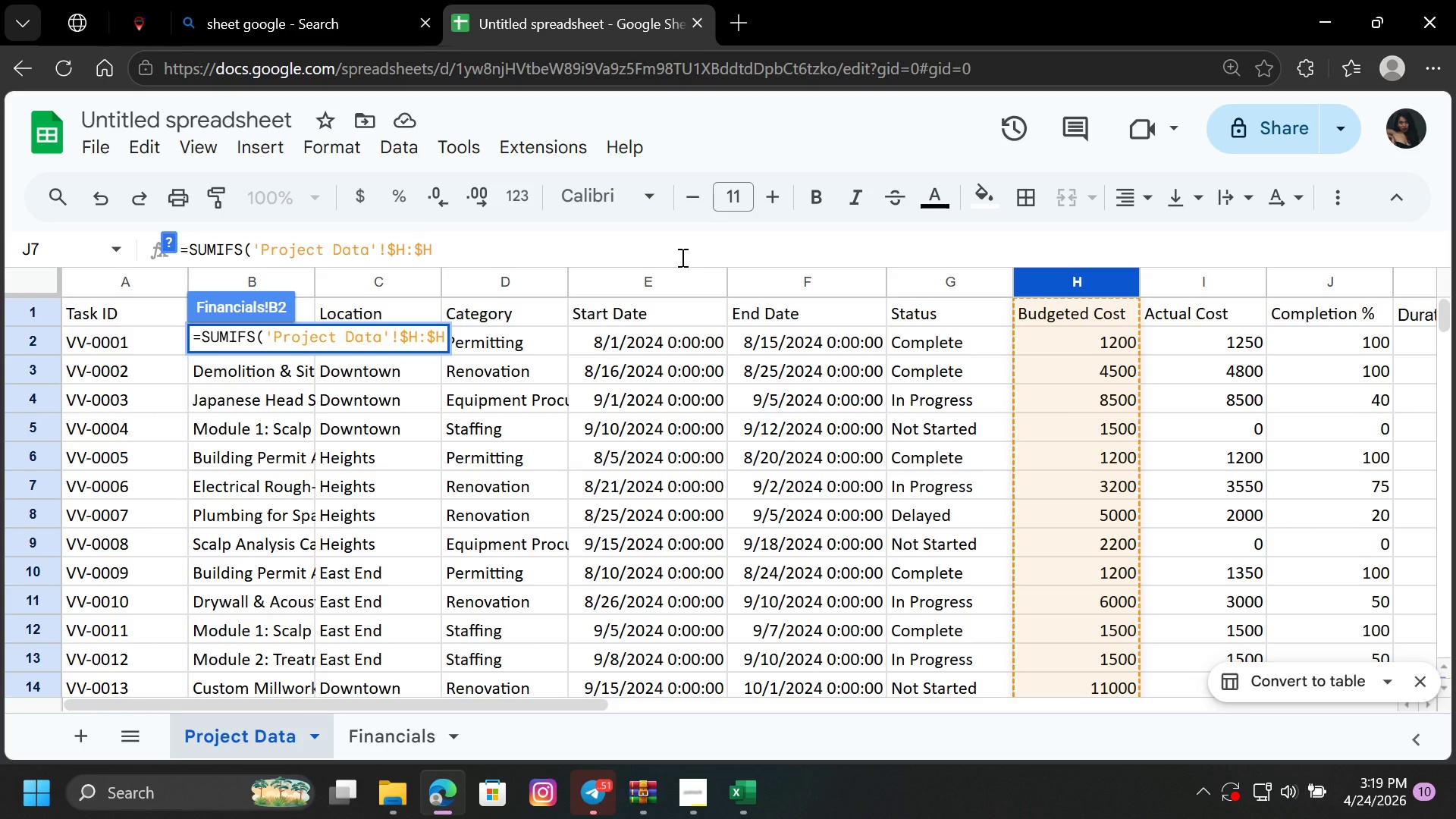 
key(ArrowRight)
 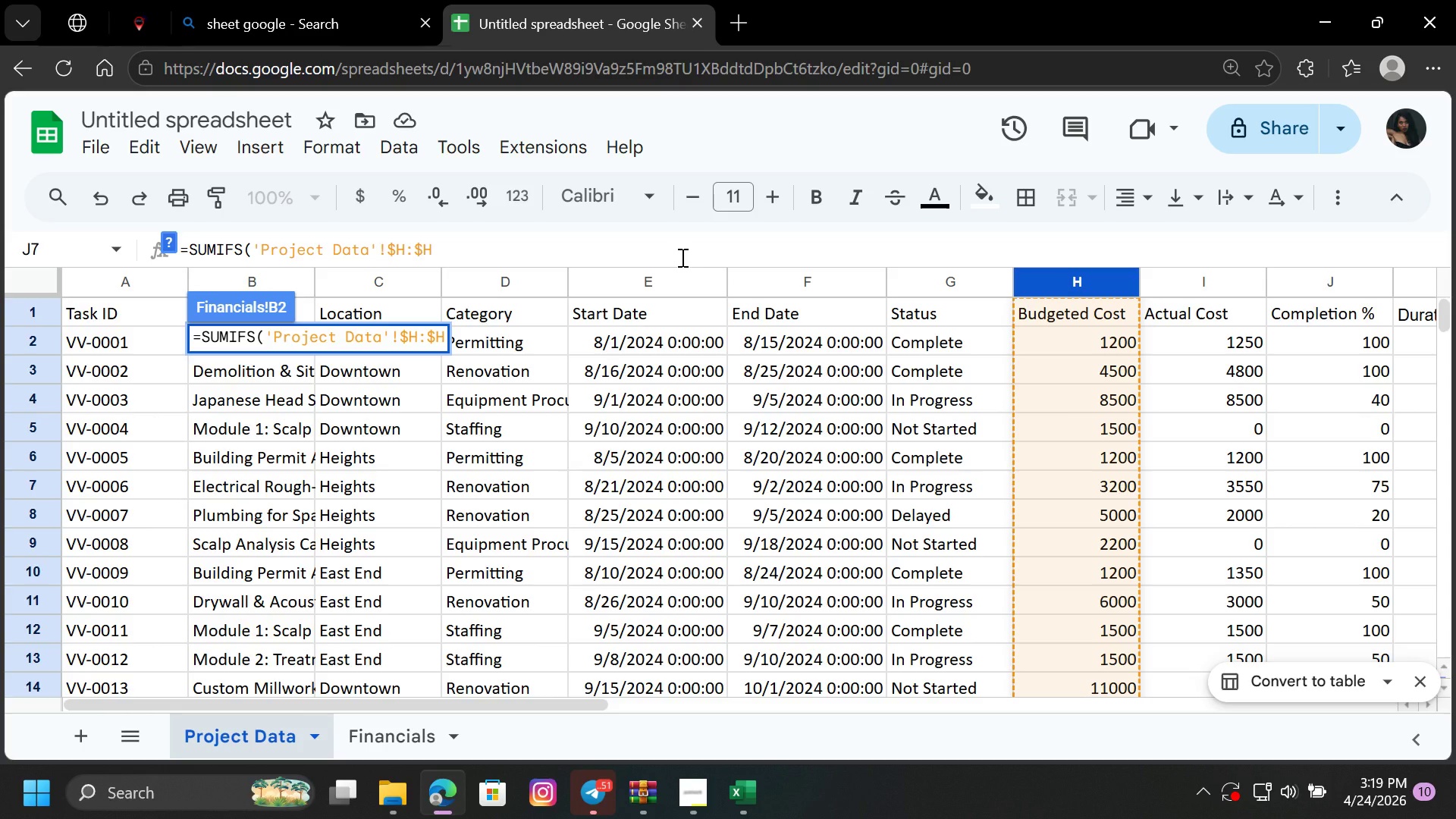 
key(Comma)
 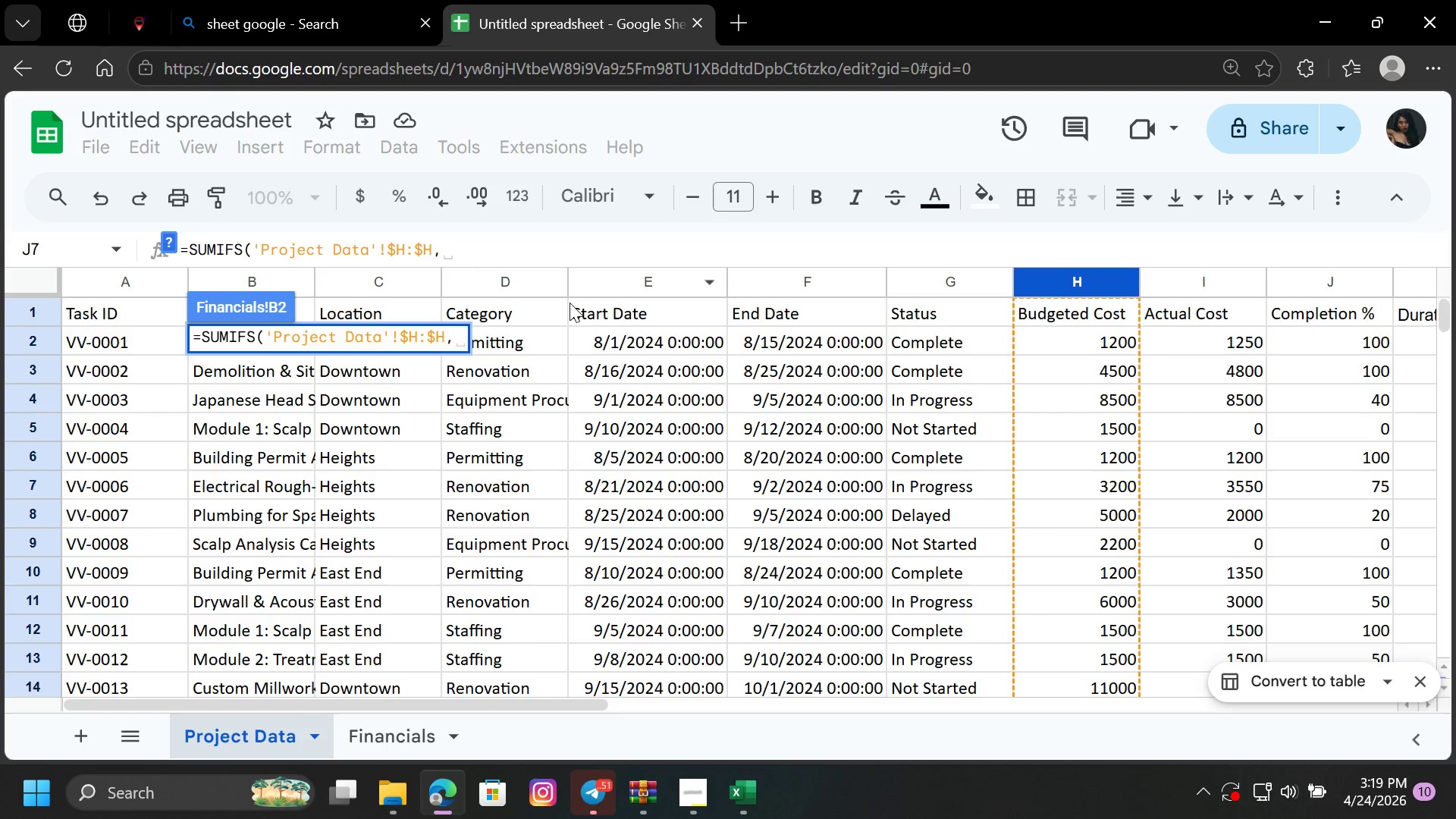 
double_click([358, 281])
 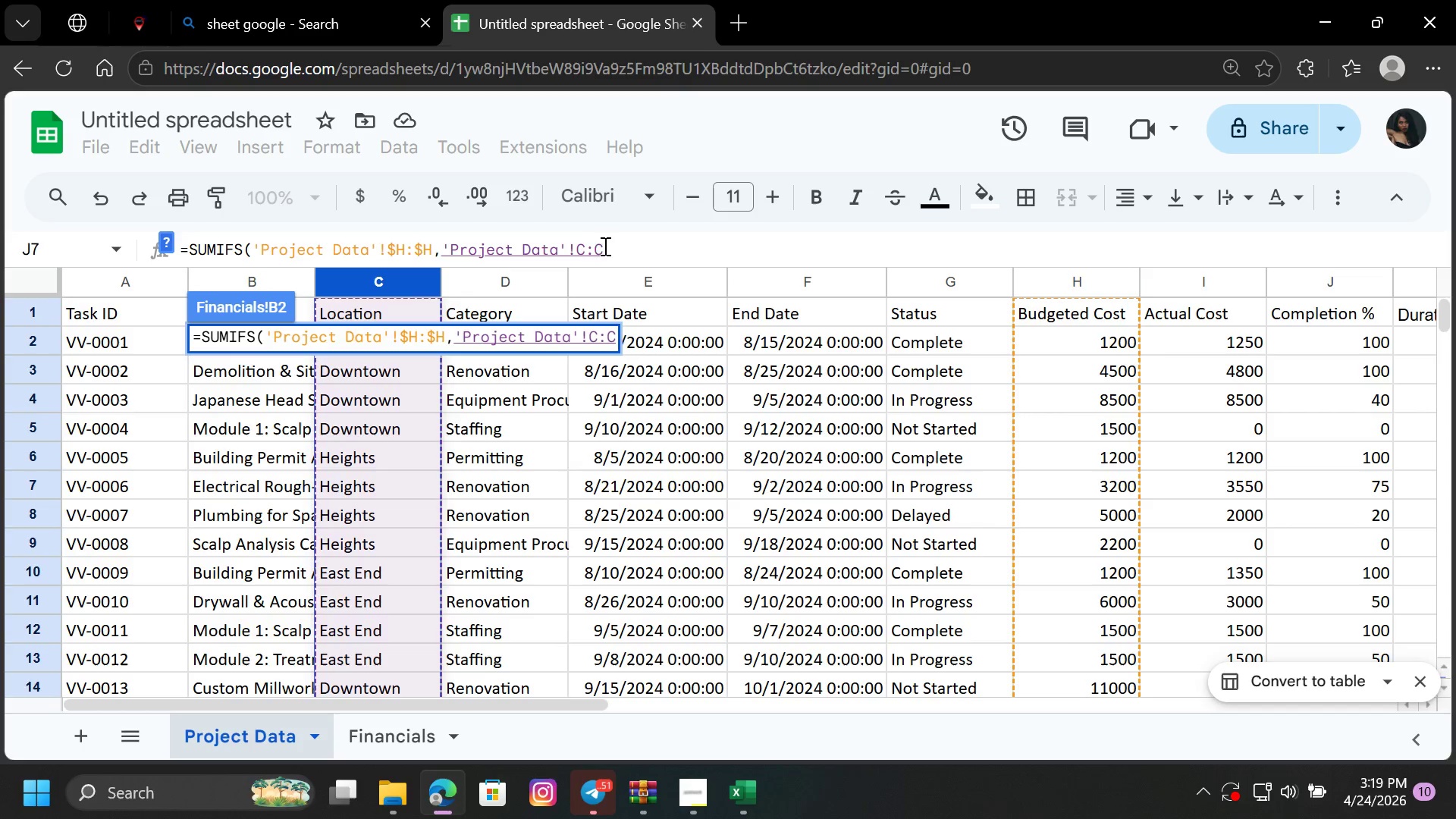 
left_click([577, 244])
 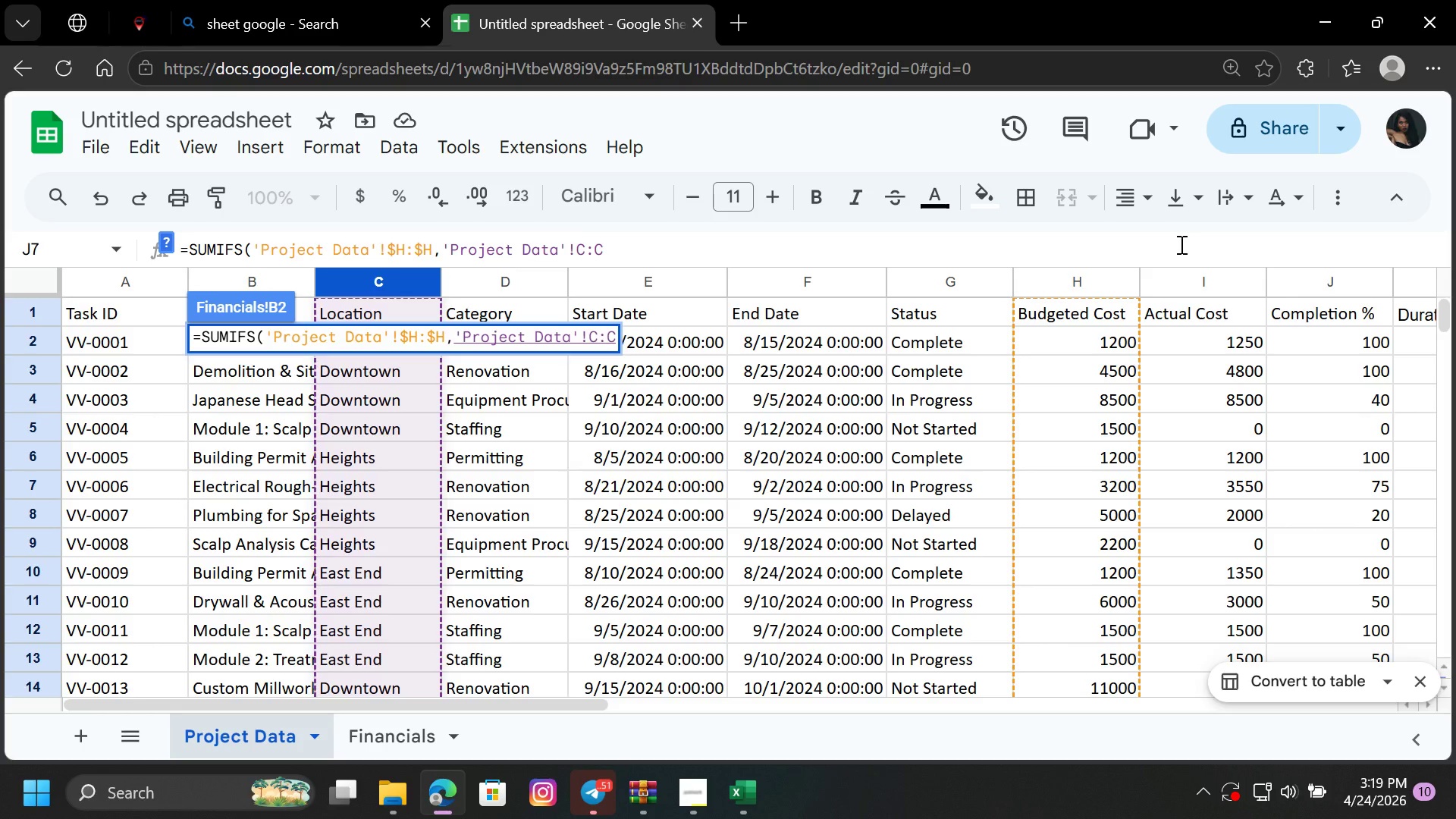 
key(Shift+4)
 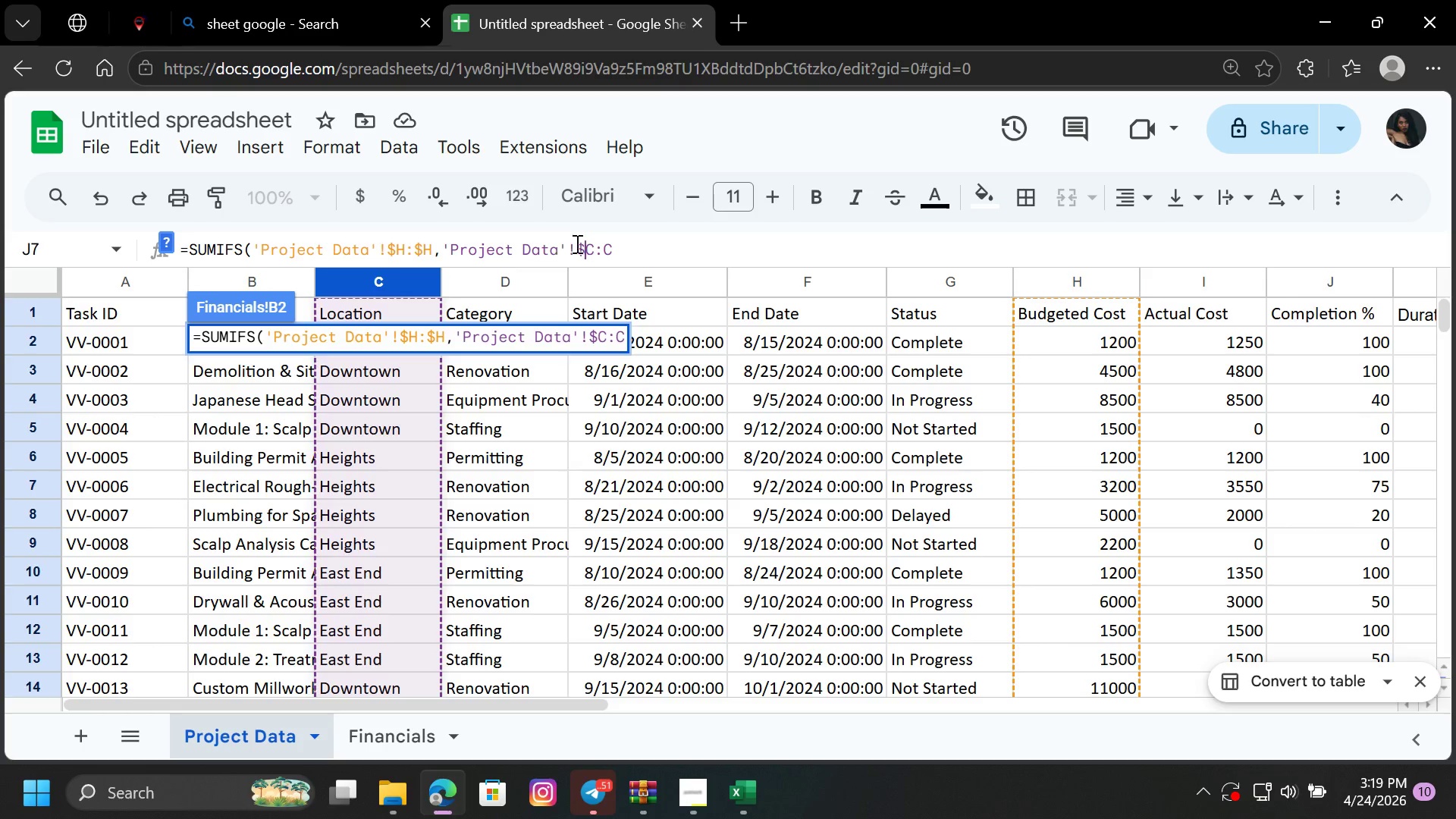 
left_click([606, 248])
 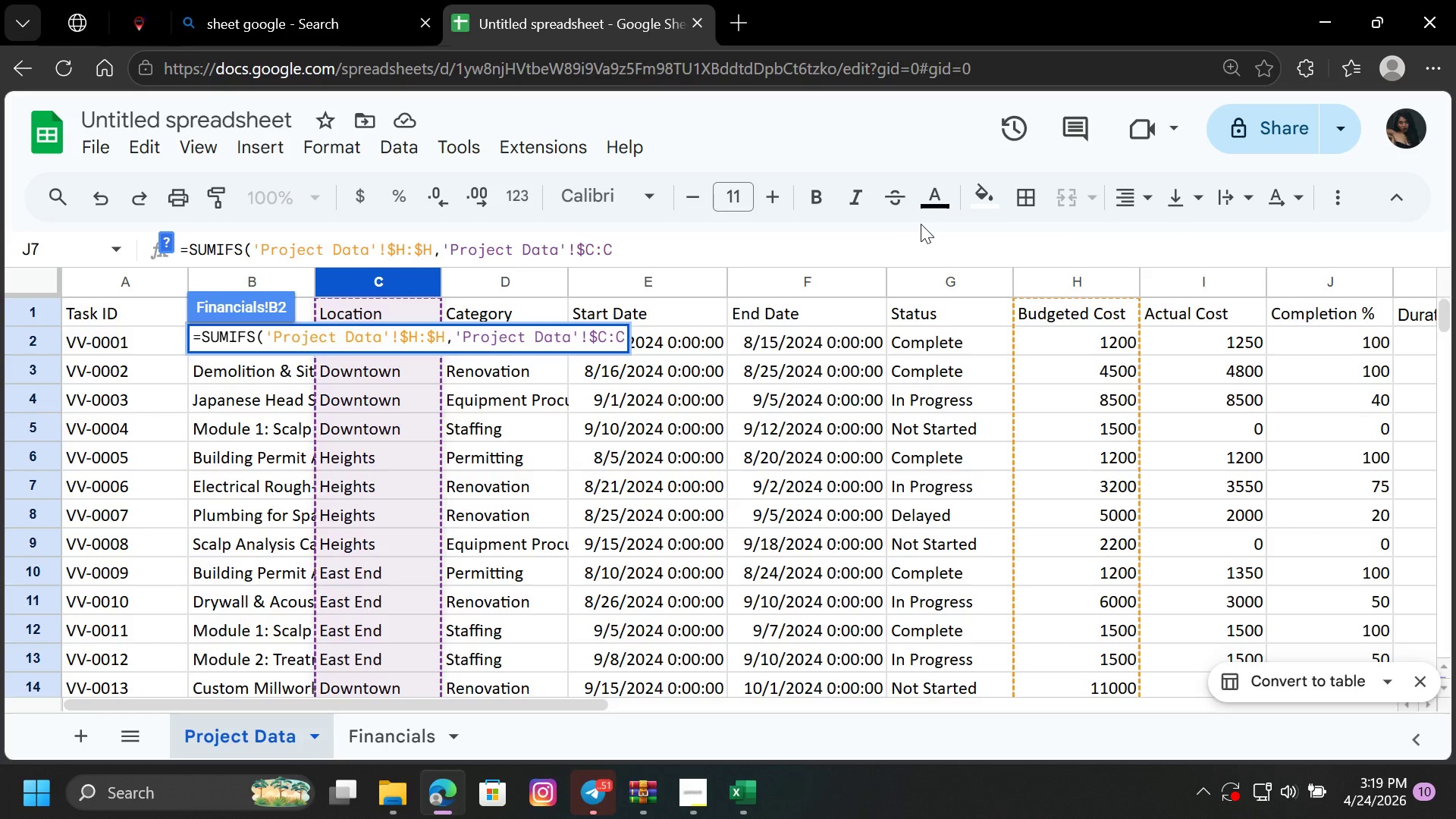 
key(Shift+4)
 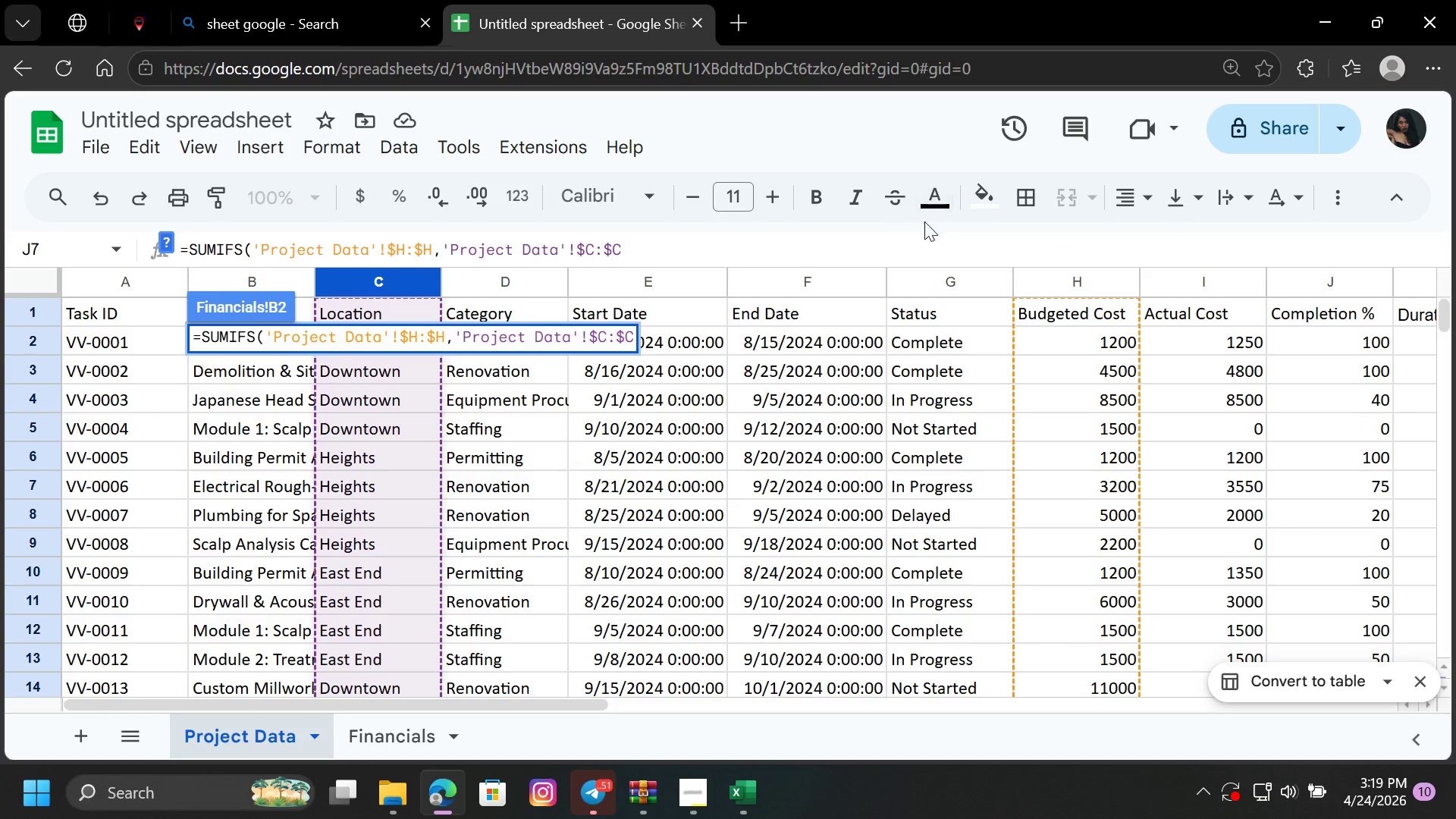 
left_click([668, 256])
 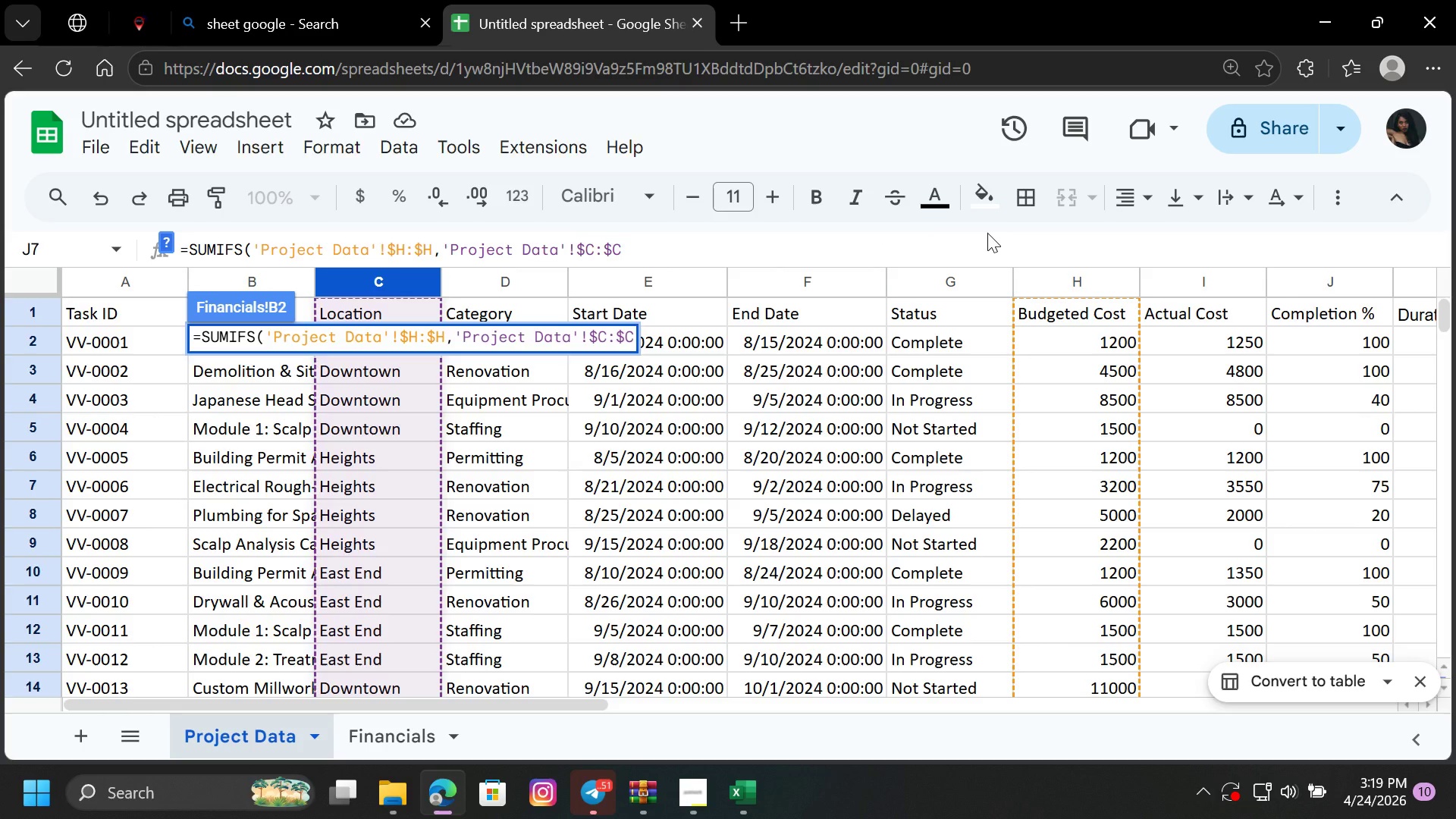 
type(,A2)
key(Backspace)
key(Backspace)
 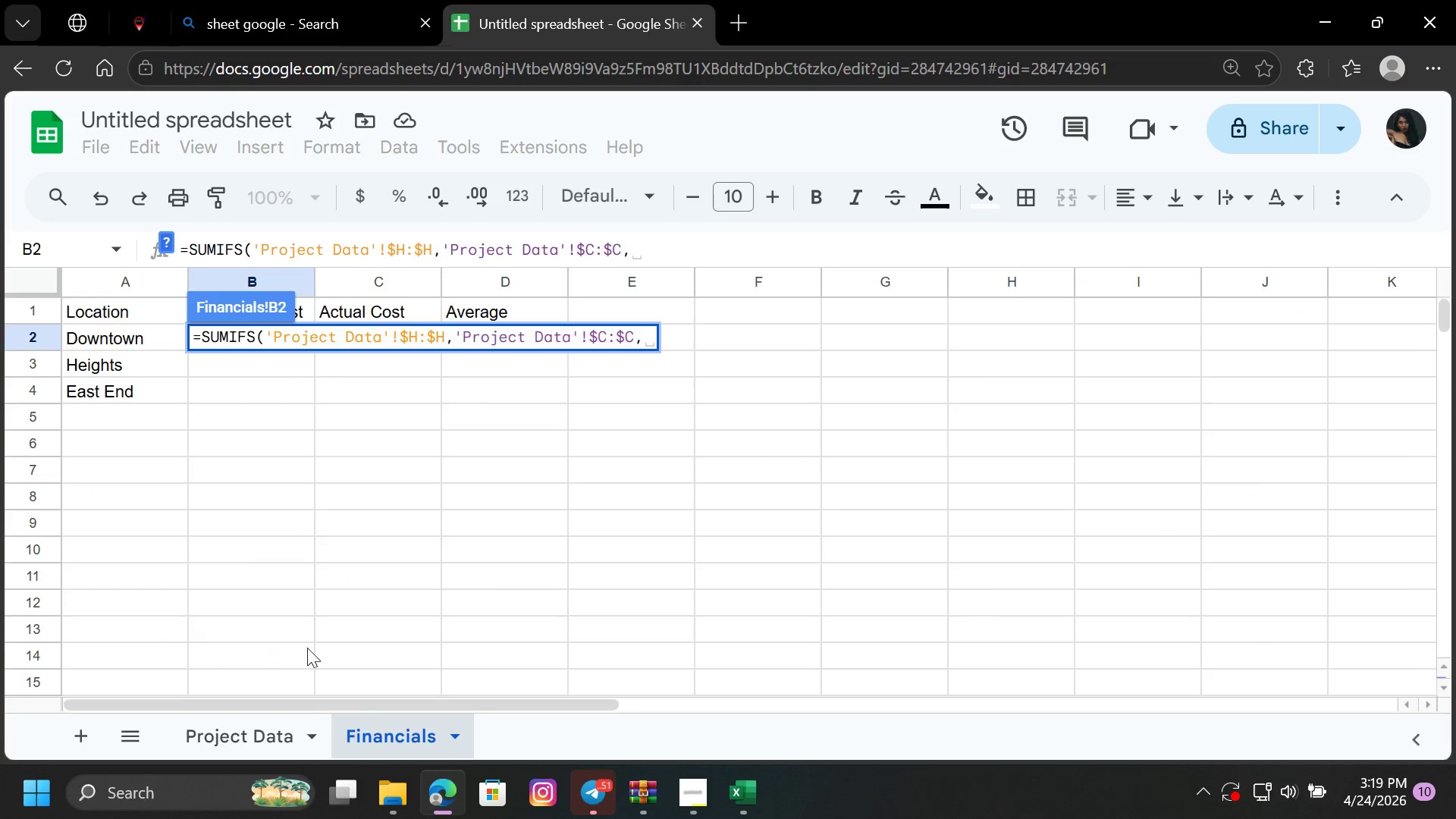 
left_click([136, 329])
 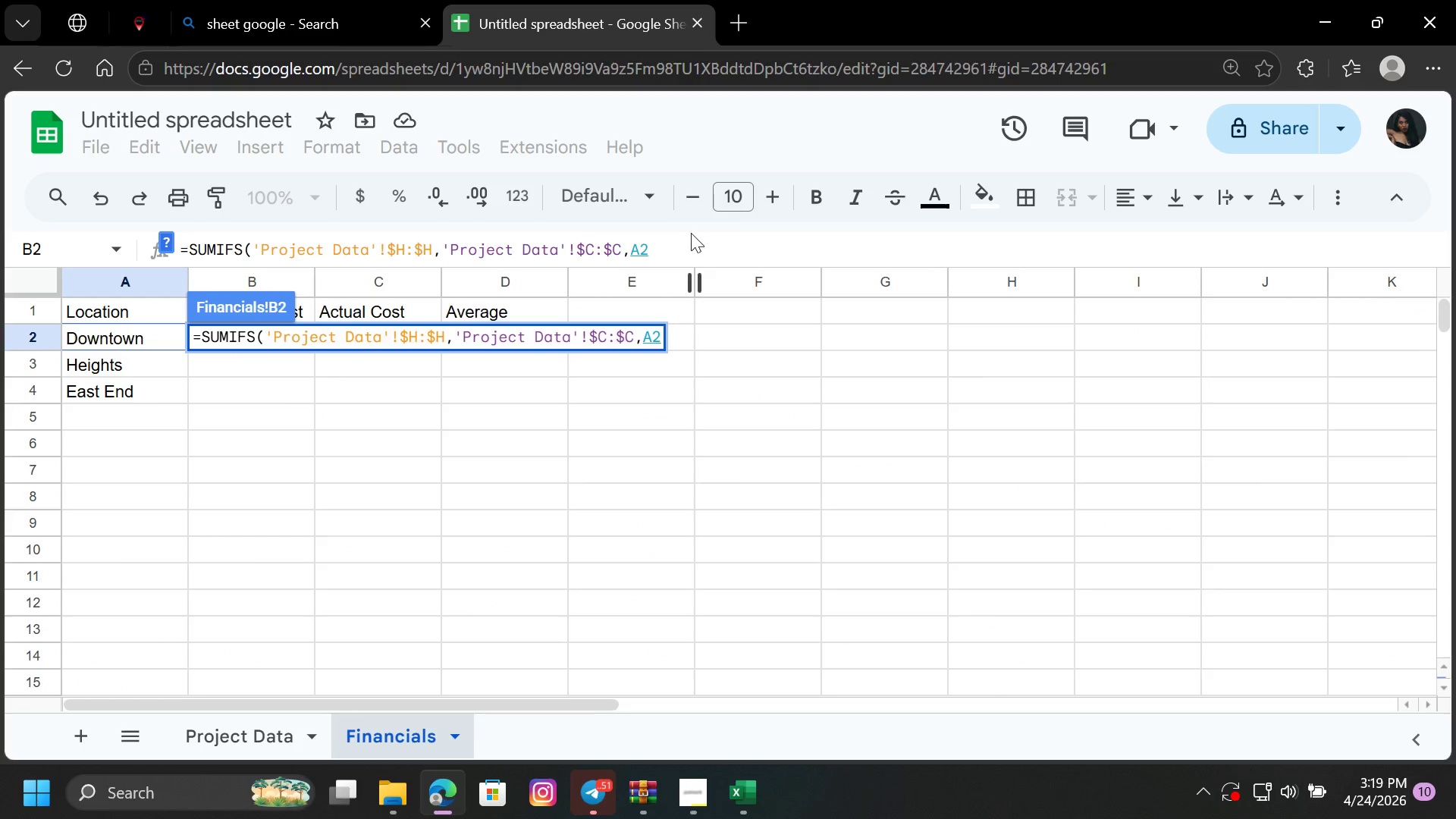 
left_click([691, 233])
 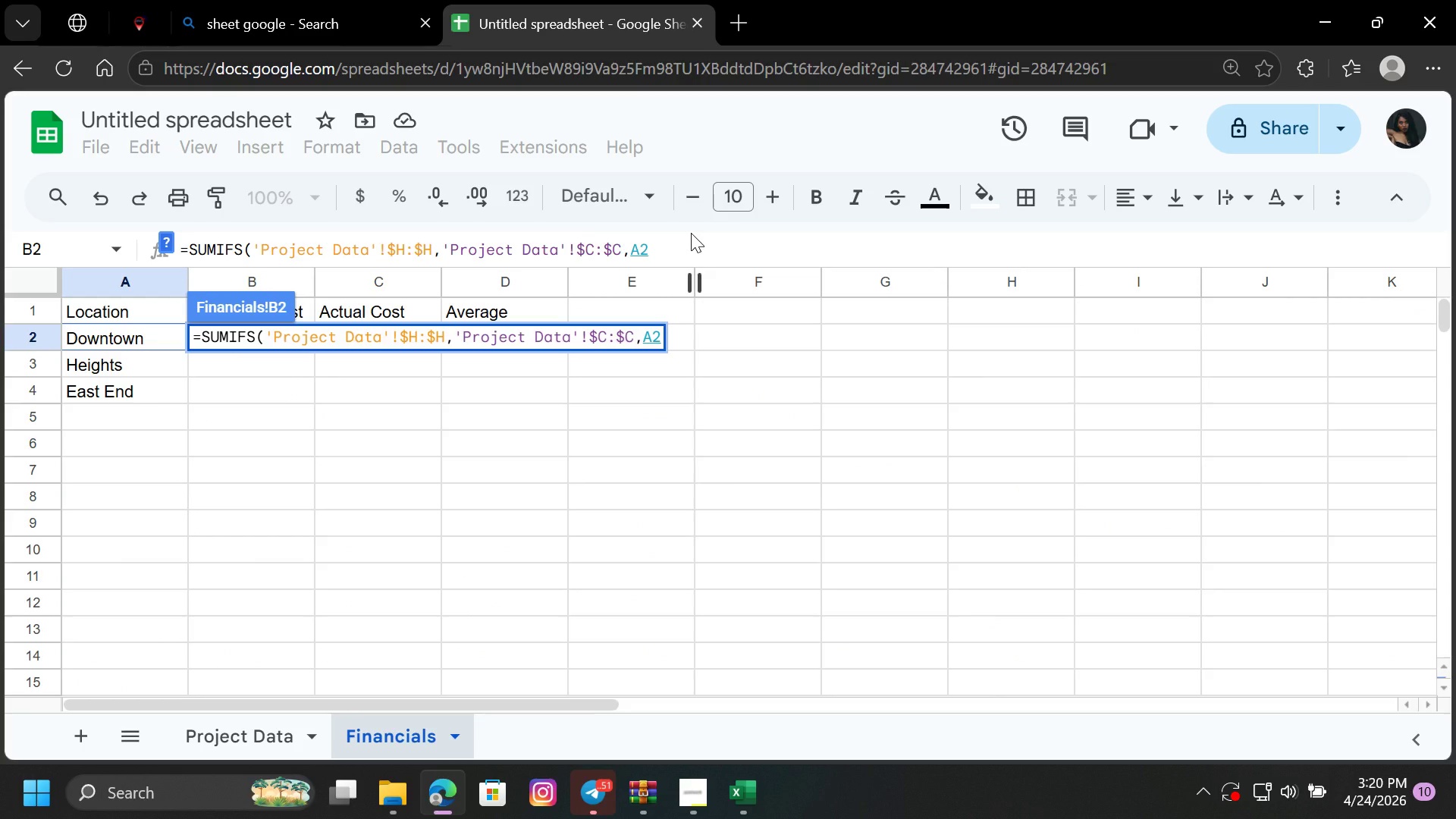 
type()))
 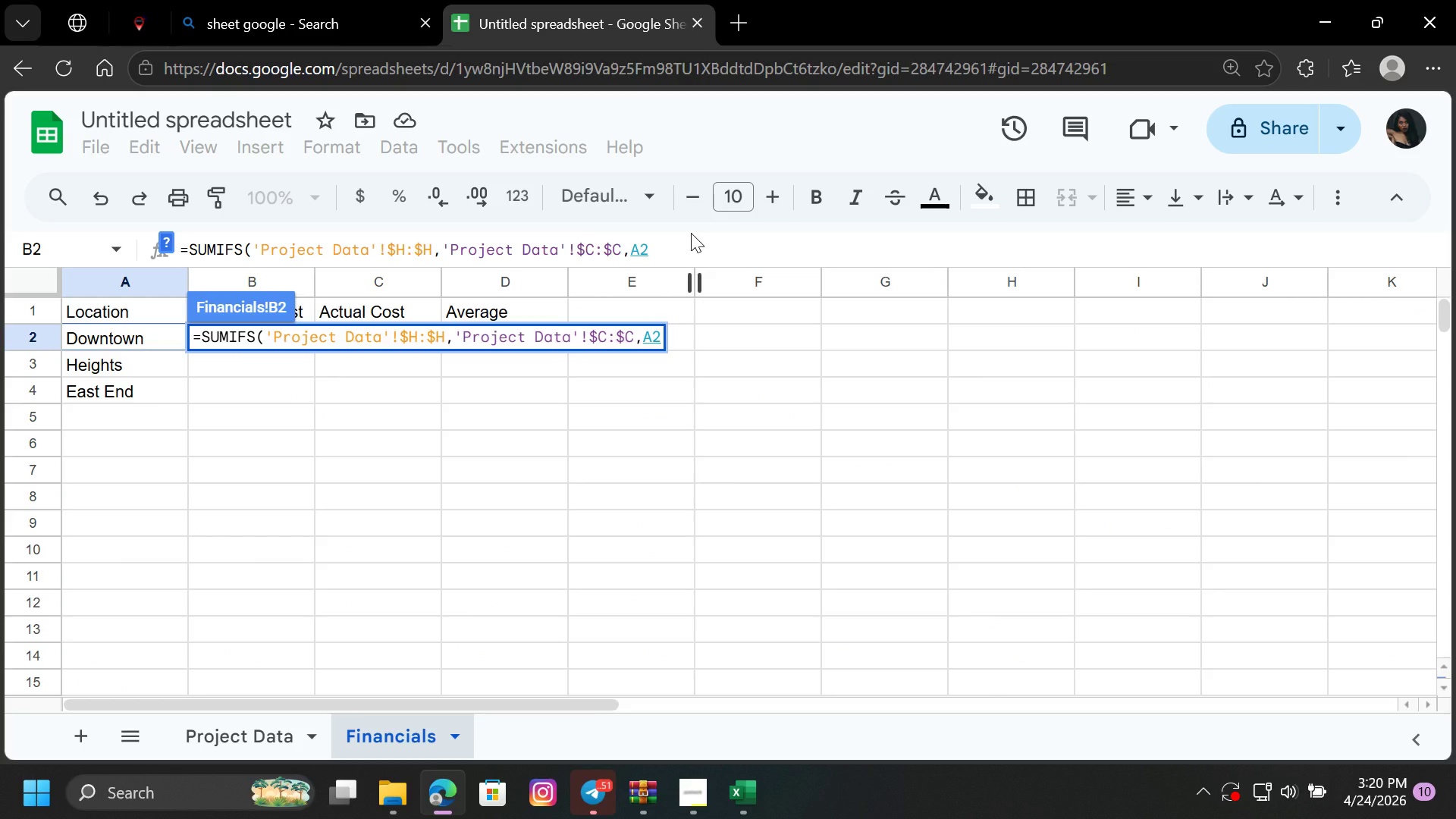 
left_click([651, 249])
 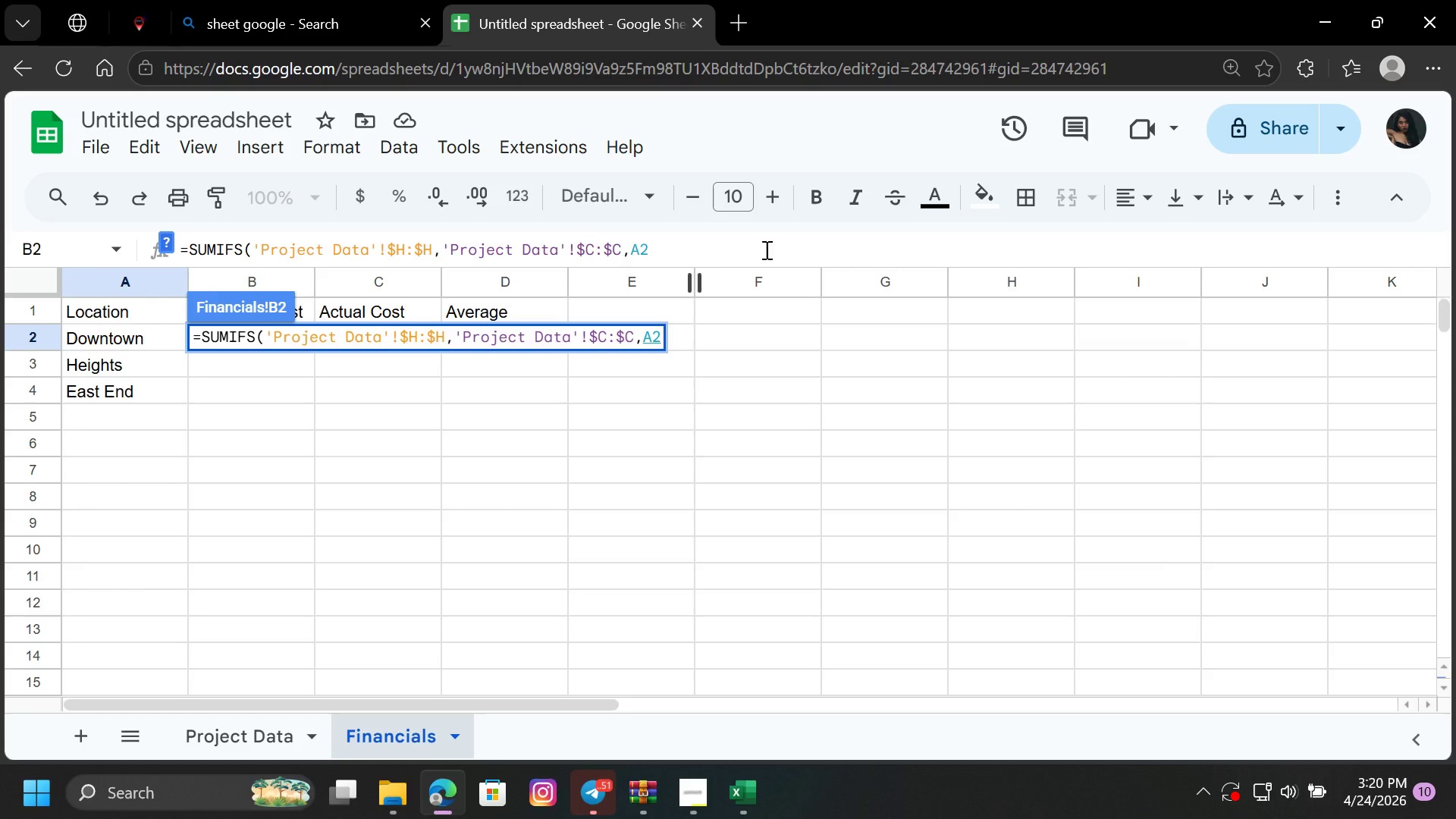 
key(Shift+0)
 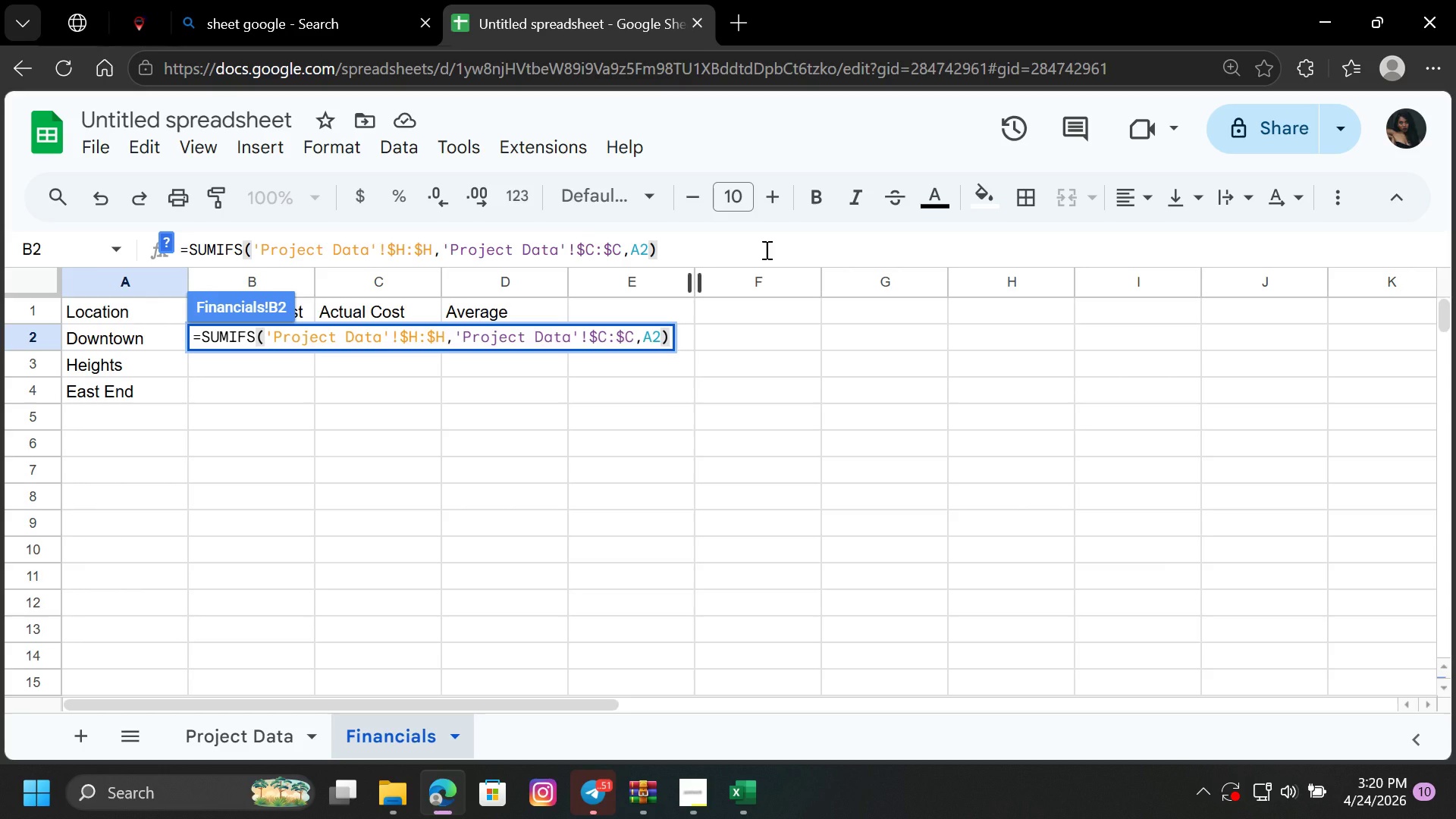 
key(Enter)
 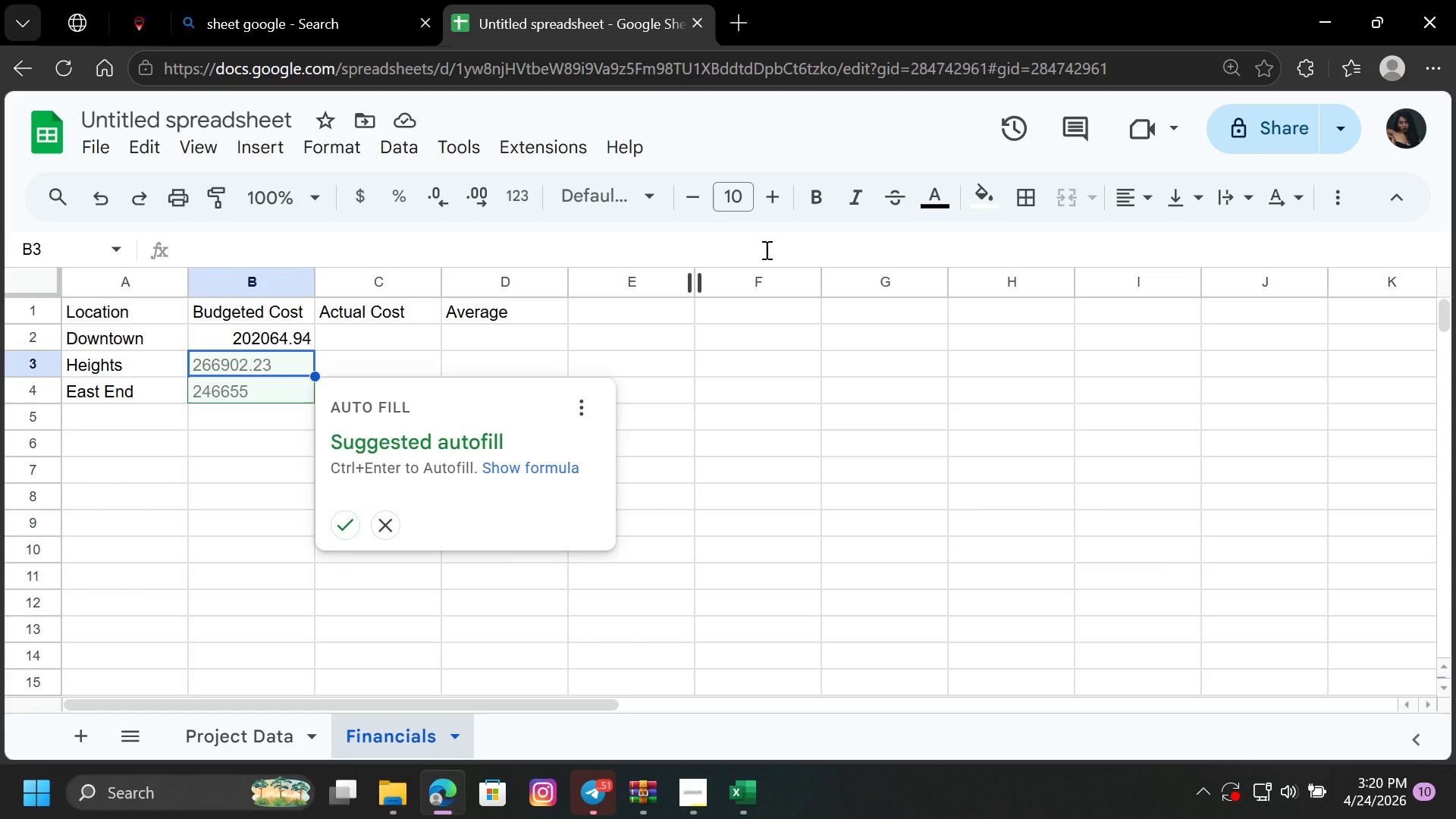 
wait(7.94)
 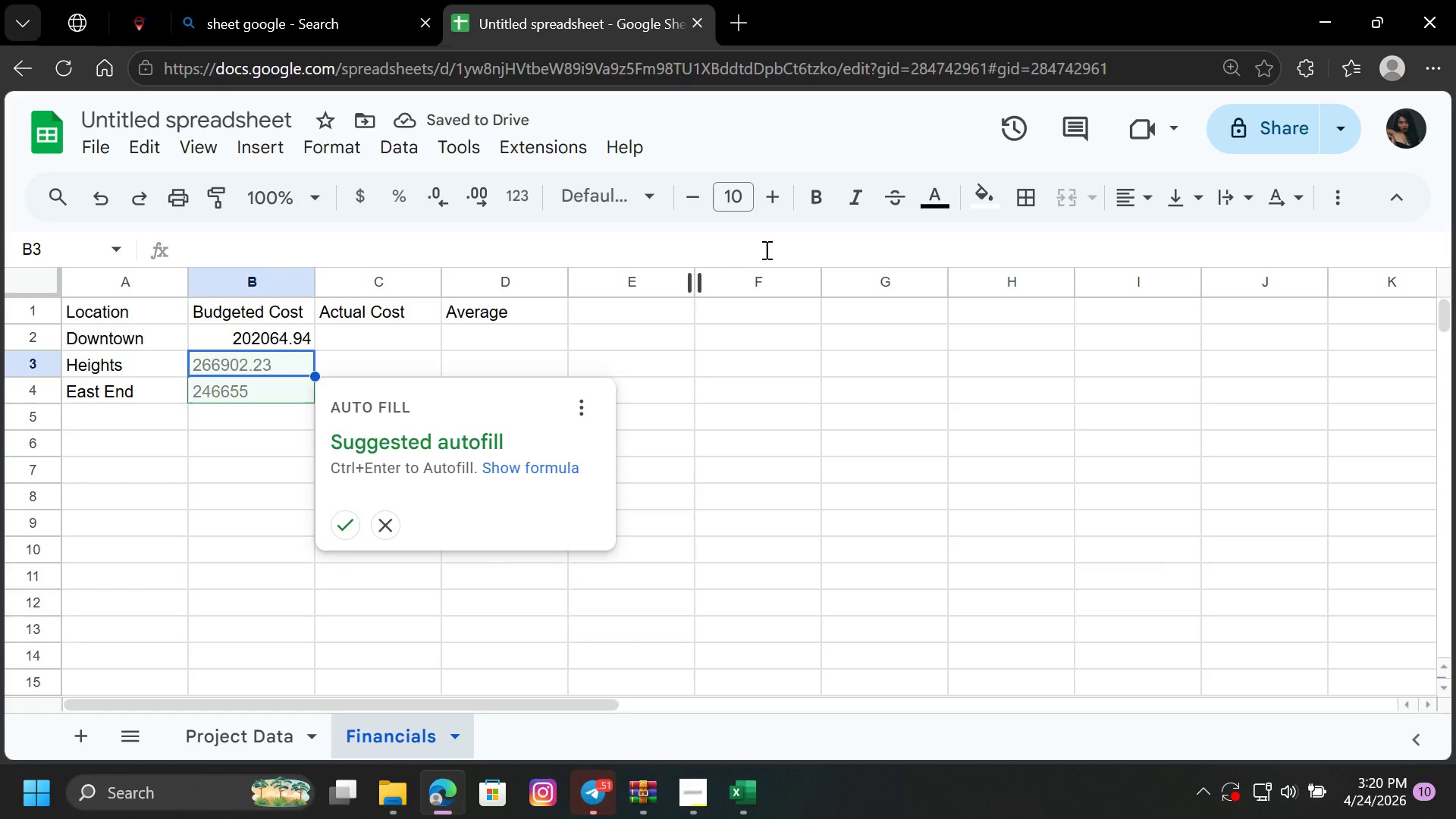 
left_click([337, 532])
 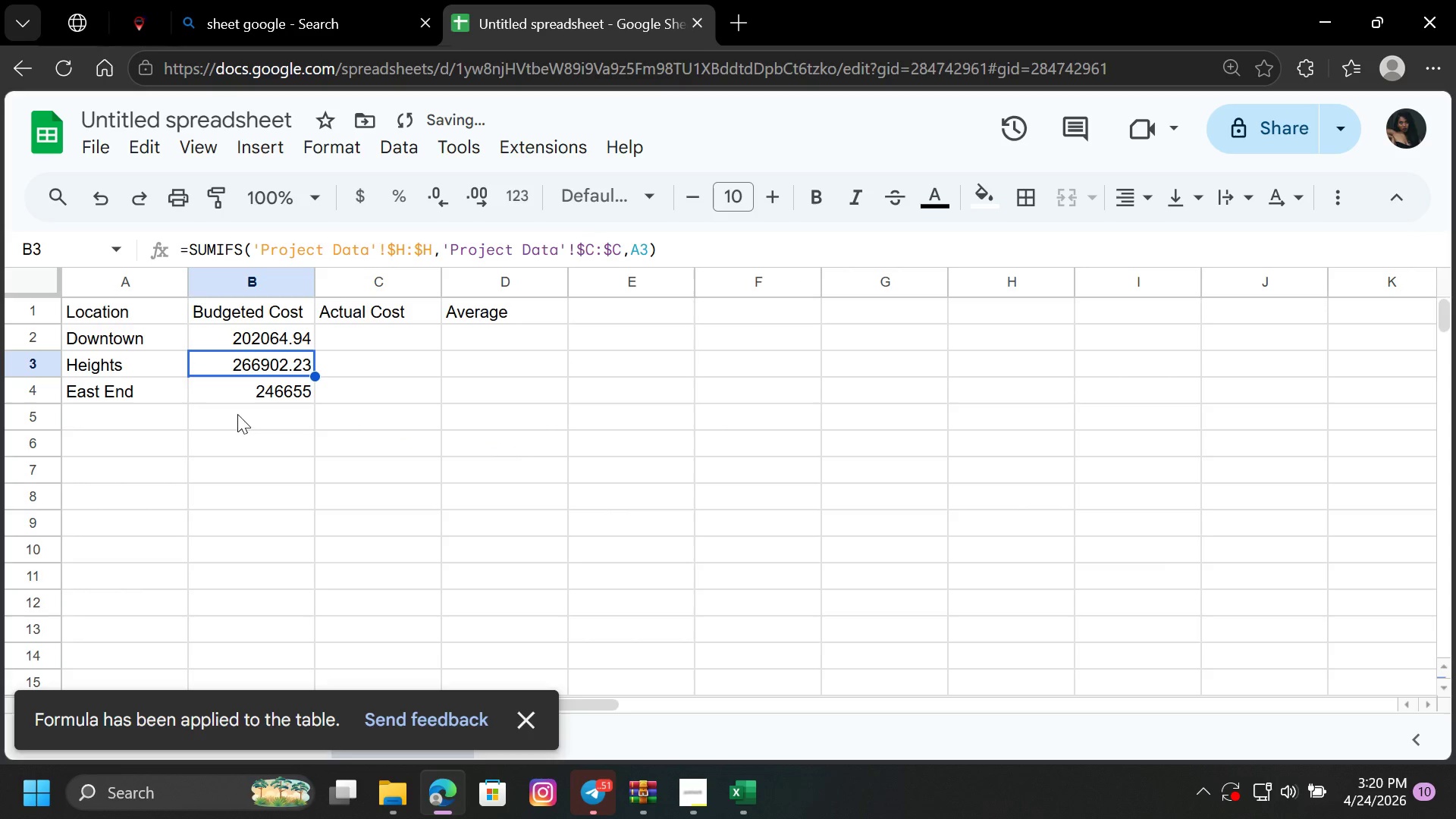 
left_click([234, 437])
 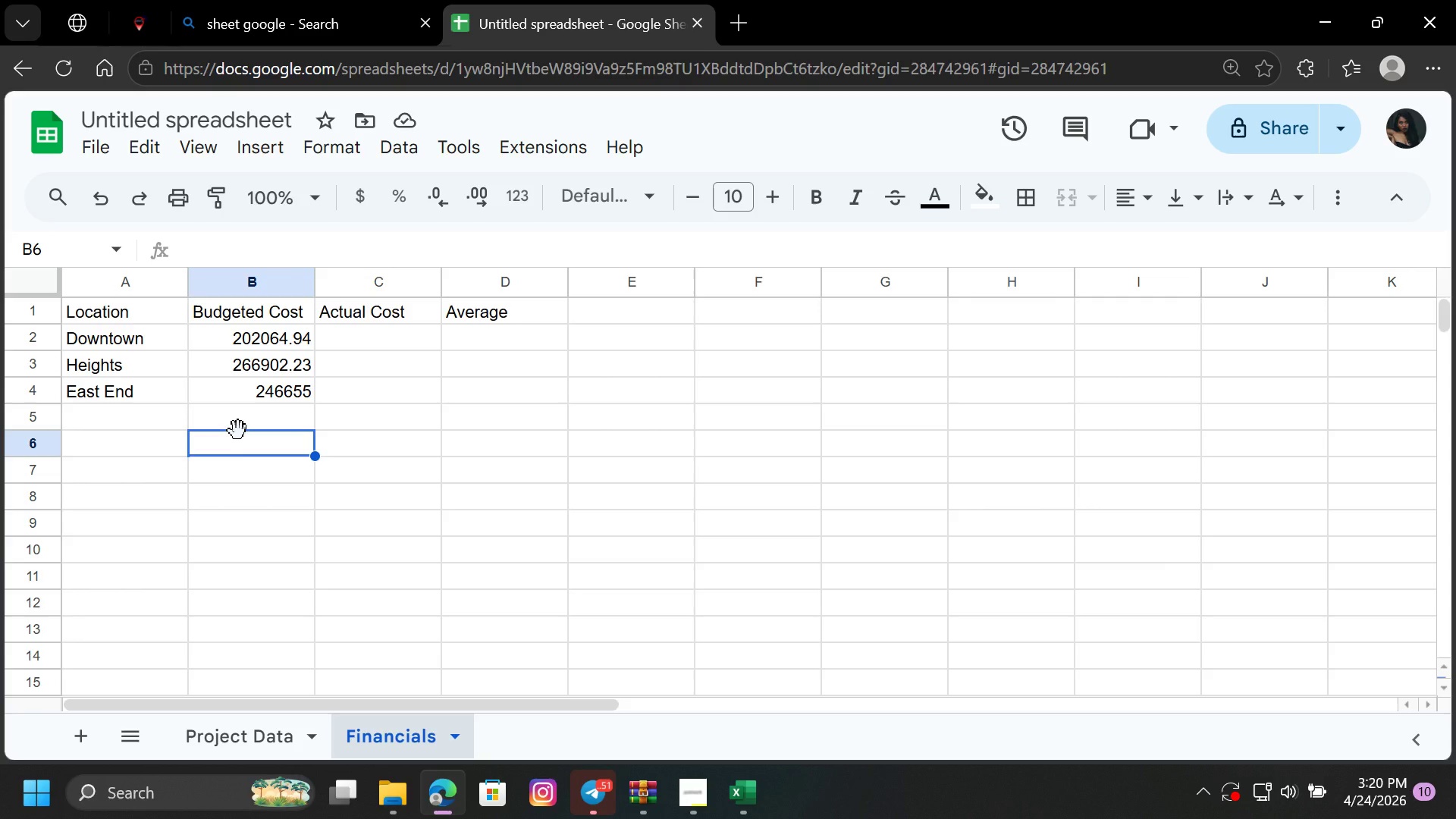 
wait(16.91)
 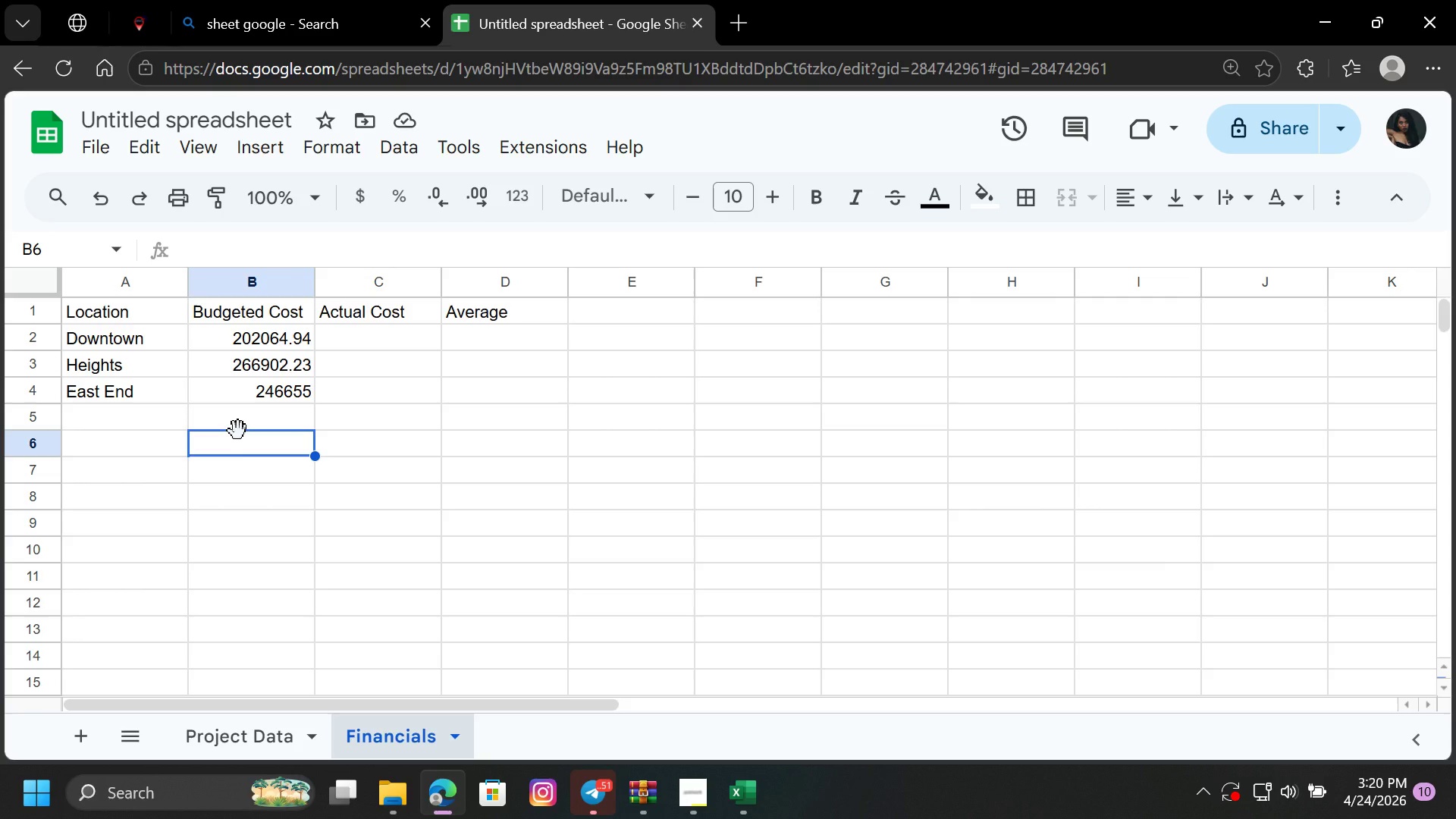 
left_click([277, 343])
 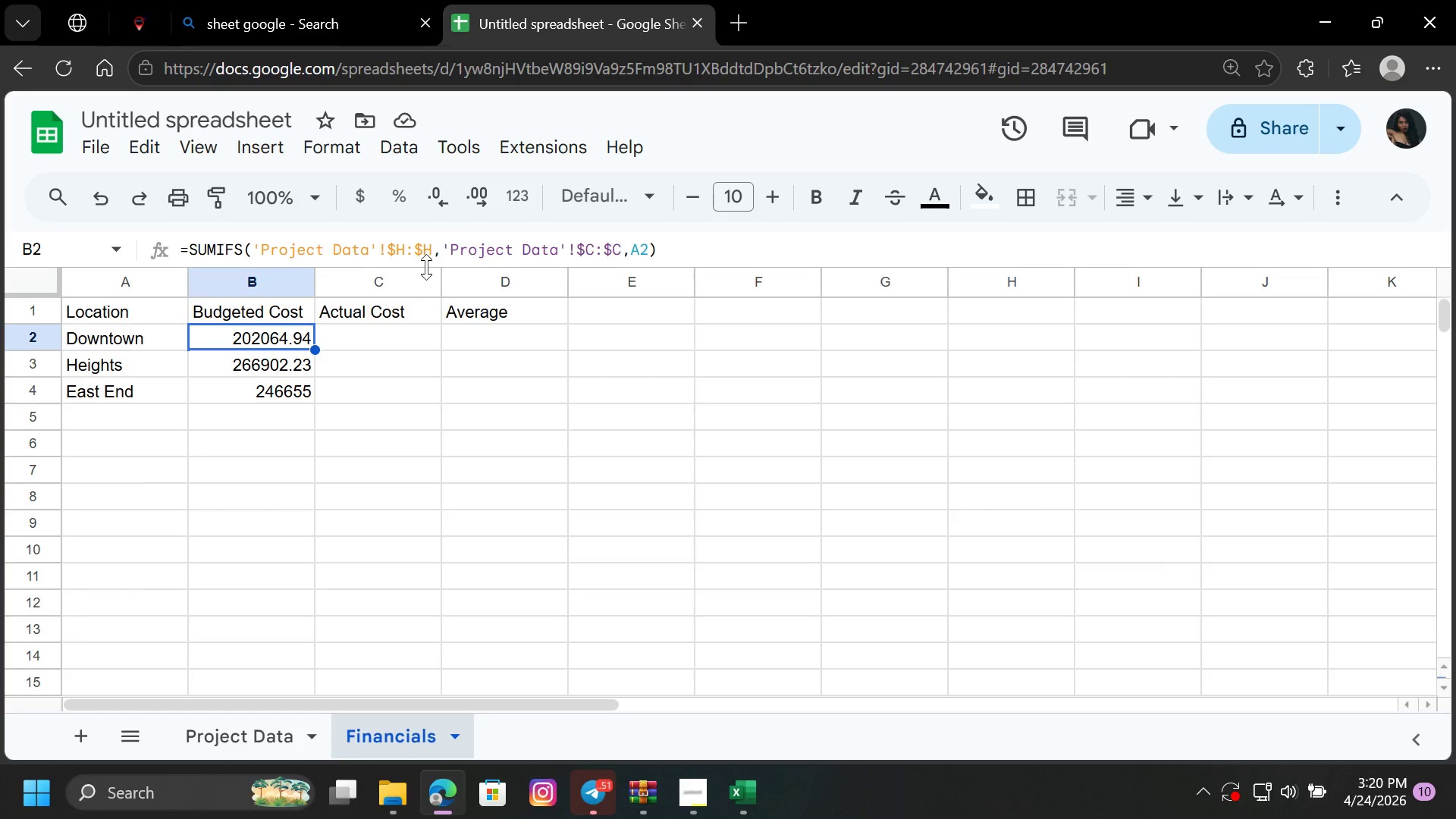 
wait(5.09)
 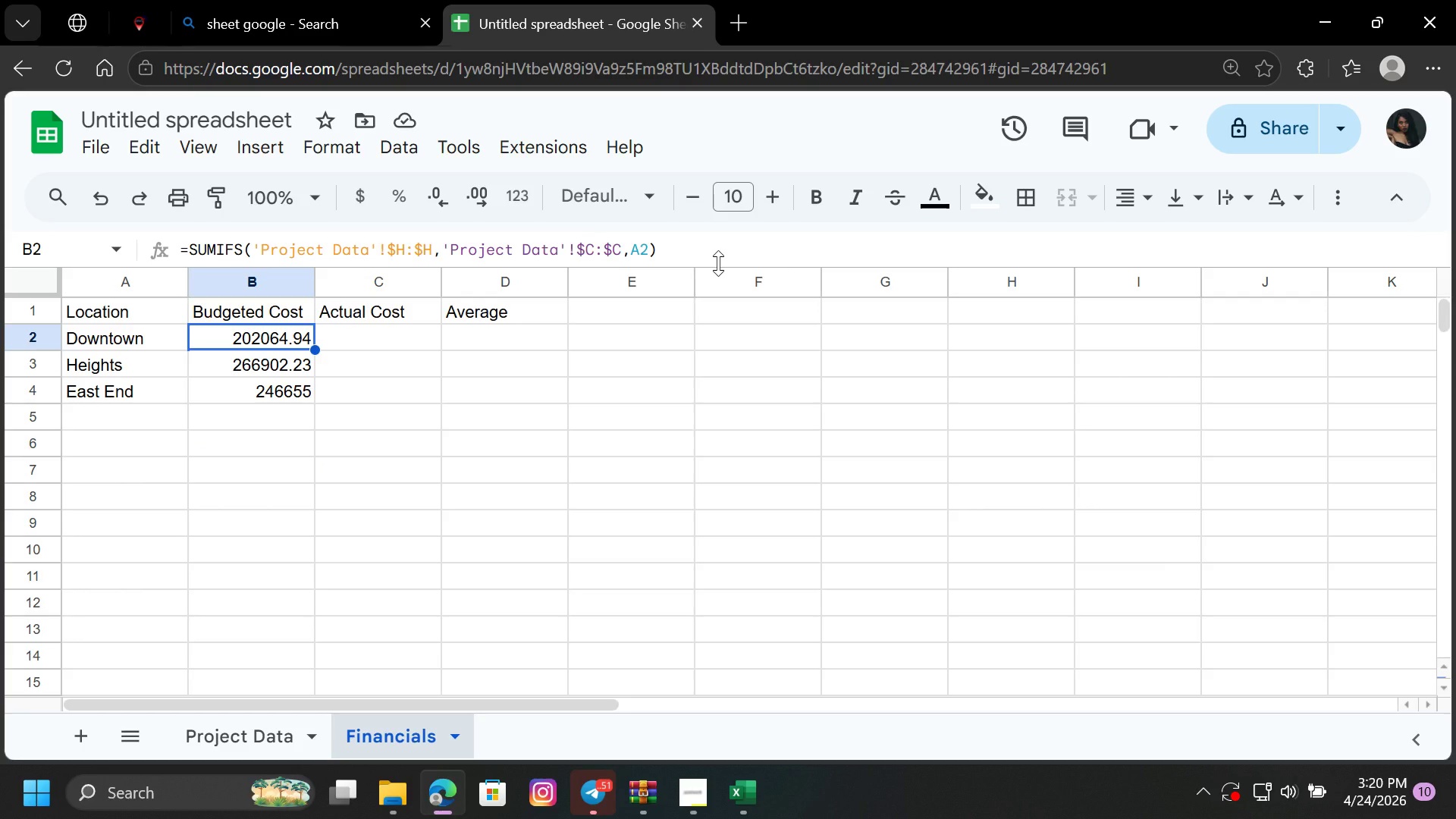 
key(Delete)
 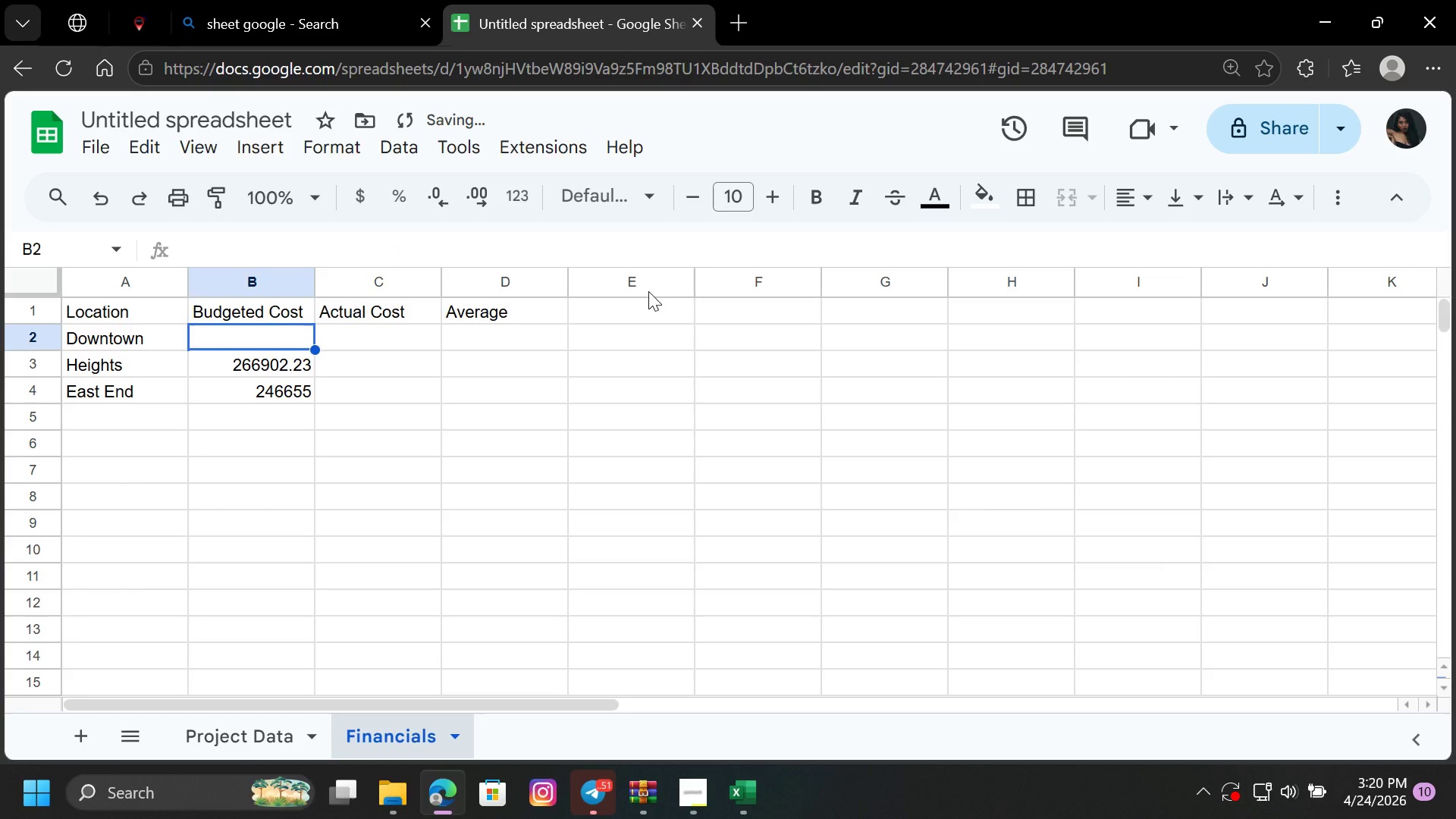 
key(Equal)
 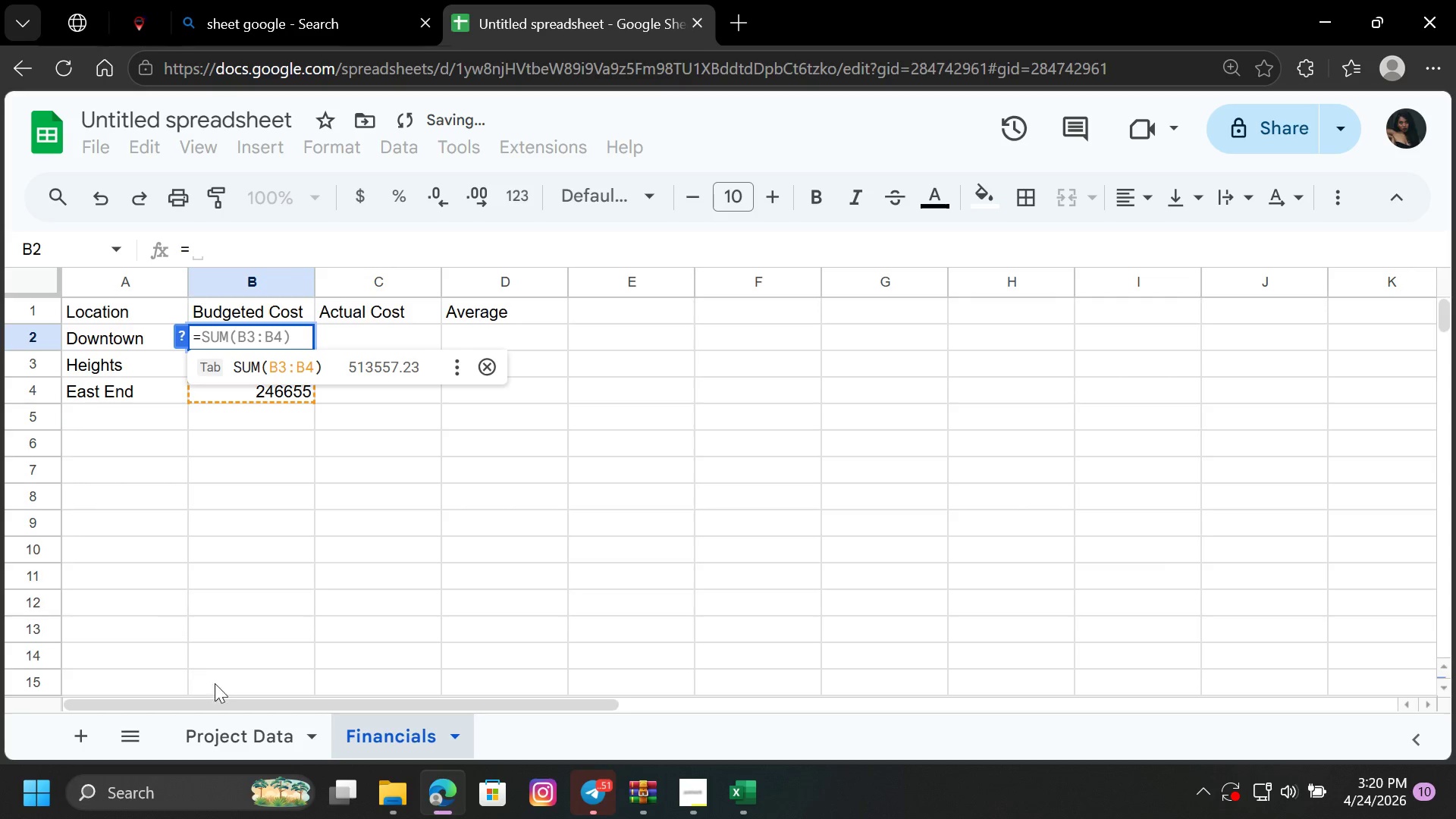 
left_click([218, 725])
 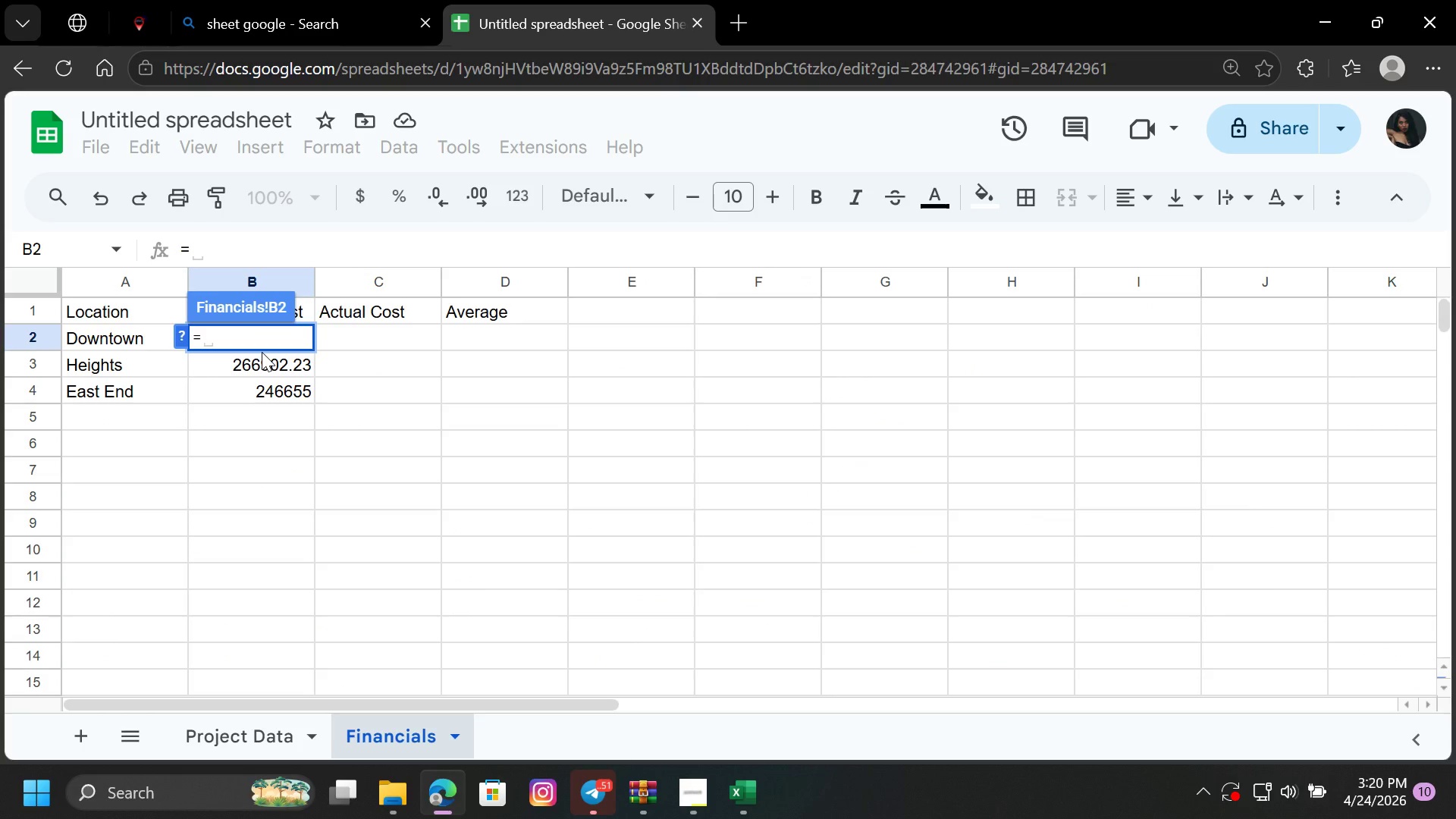 
wait(6.5)
 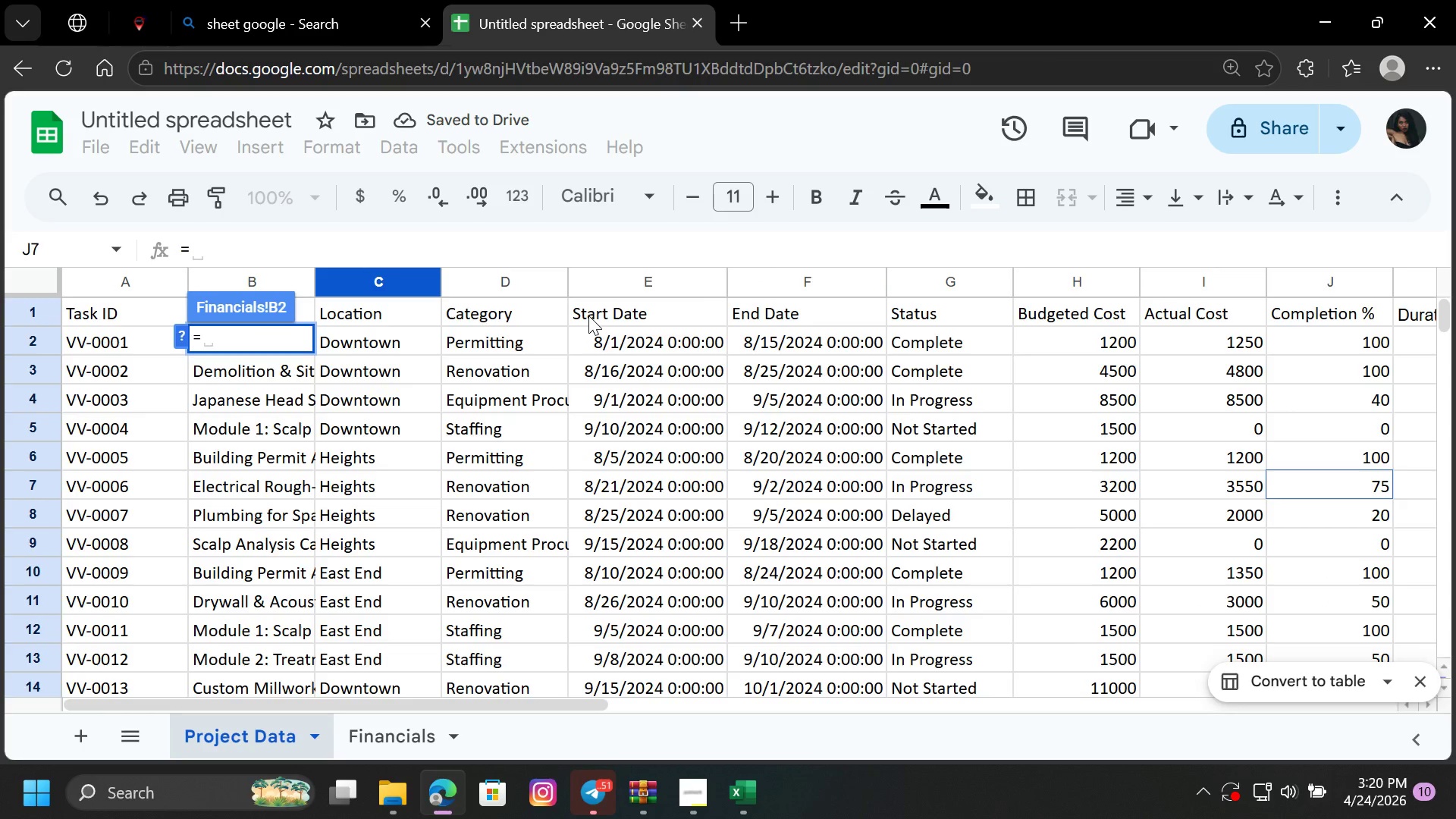 
type(SU)
 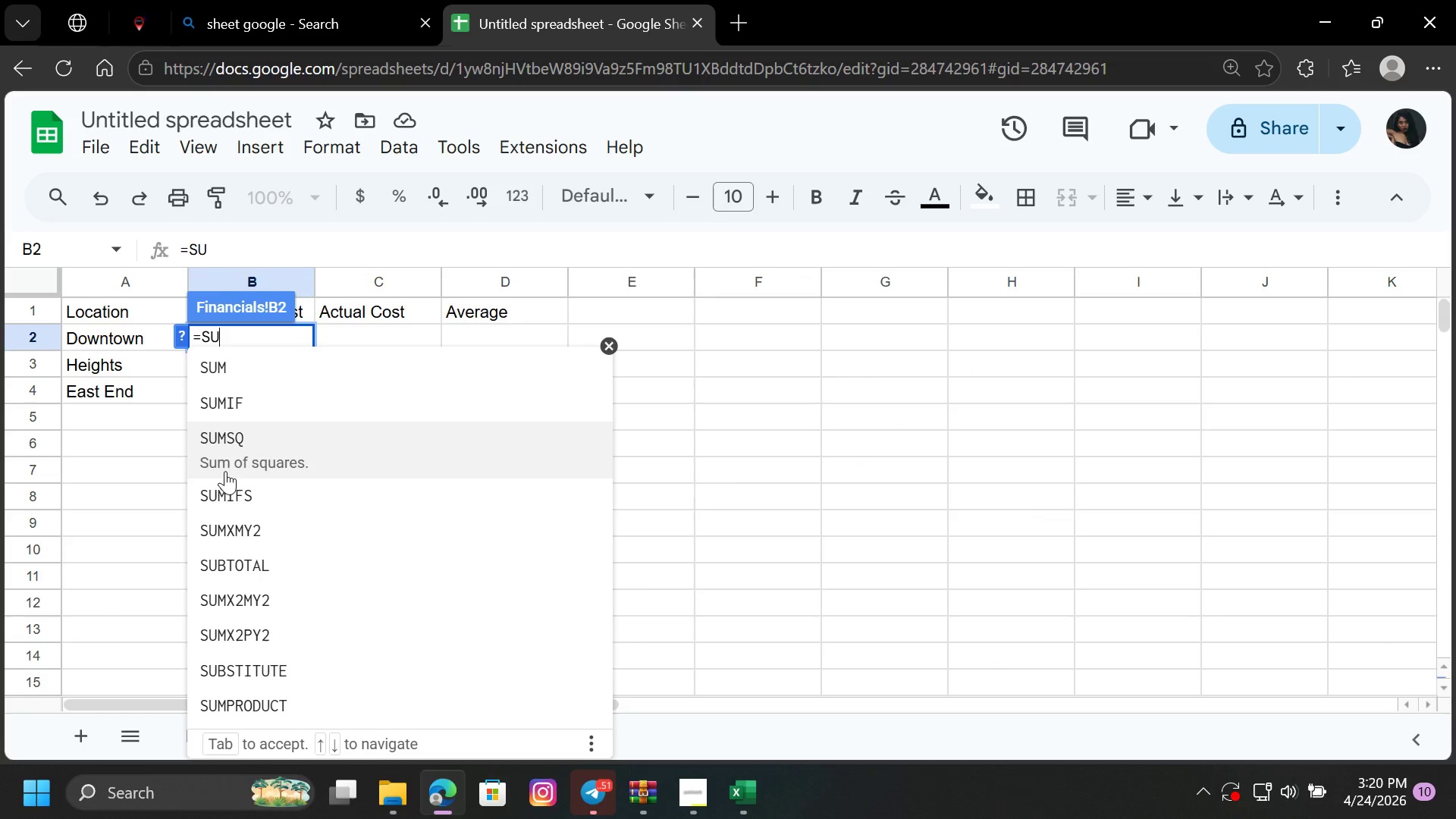 
left_click([227, 490])
 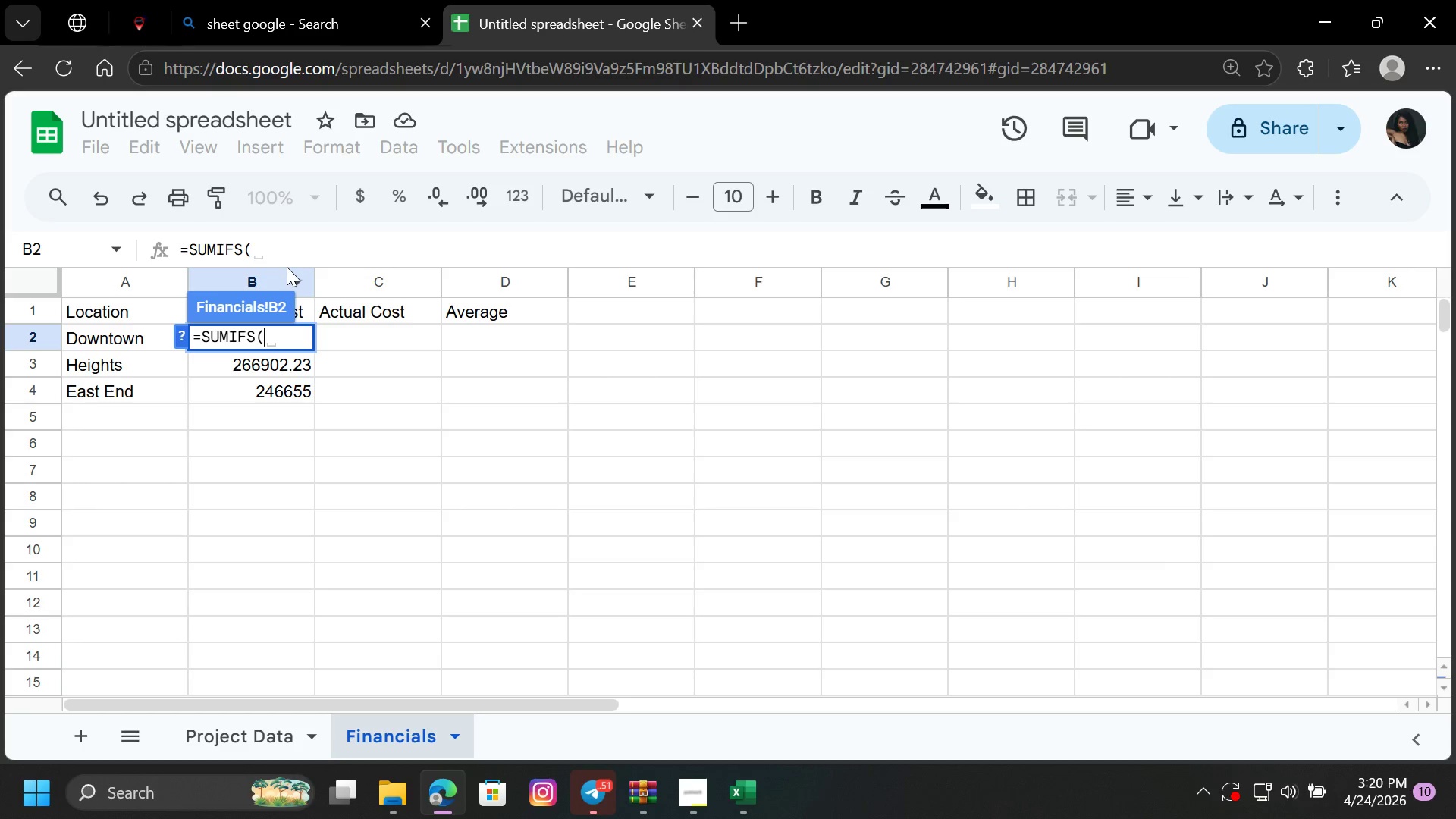 
wait(5.97)
 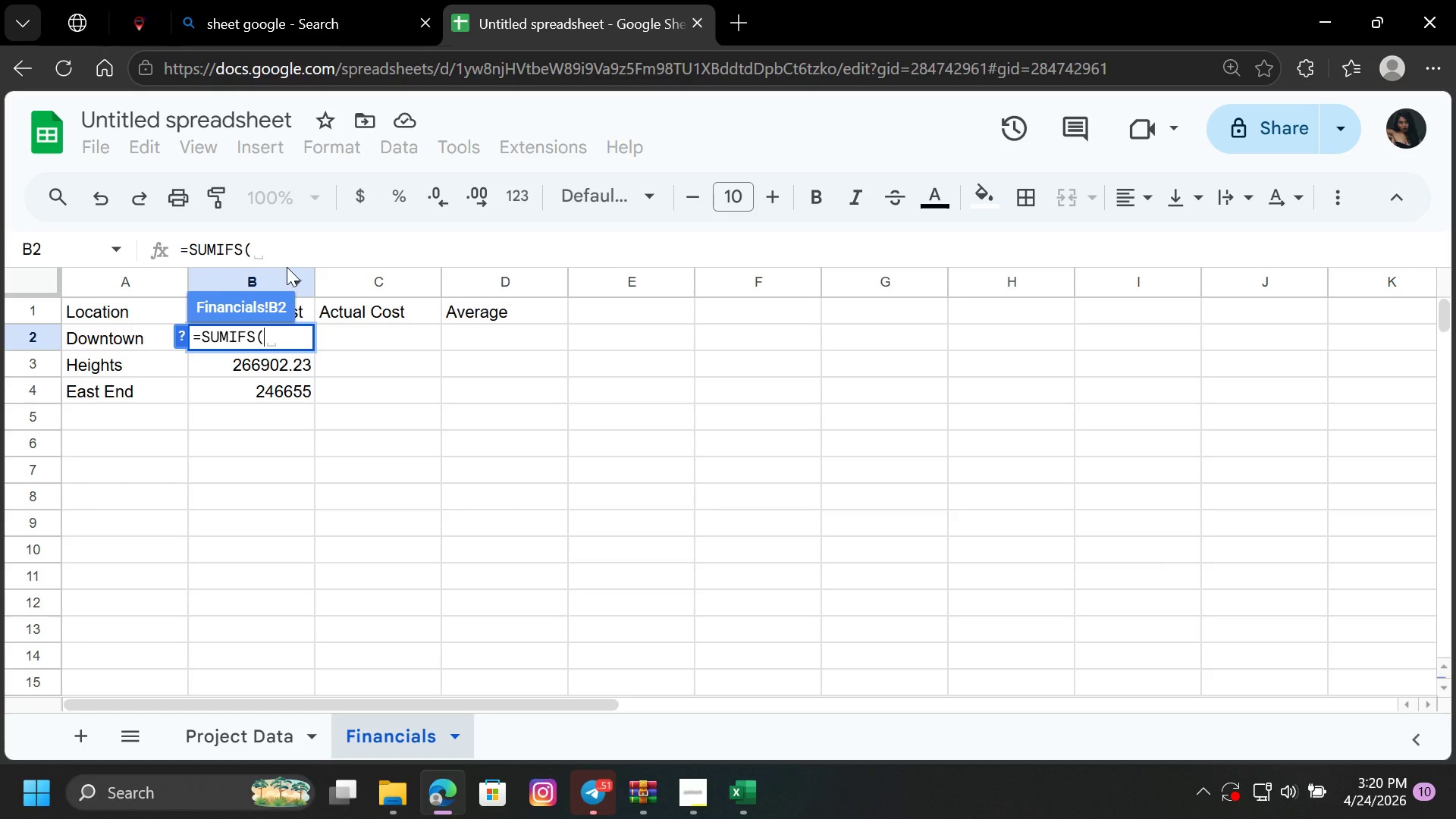 
left_click([232, 734])
 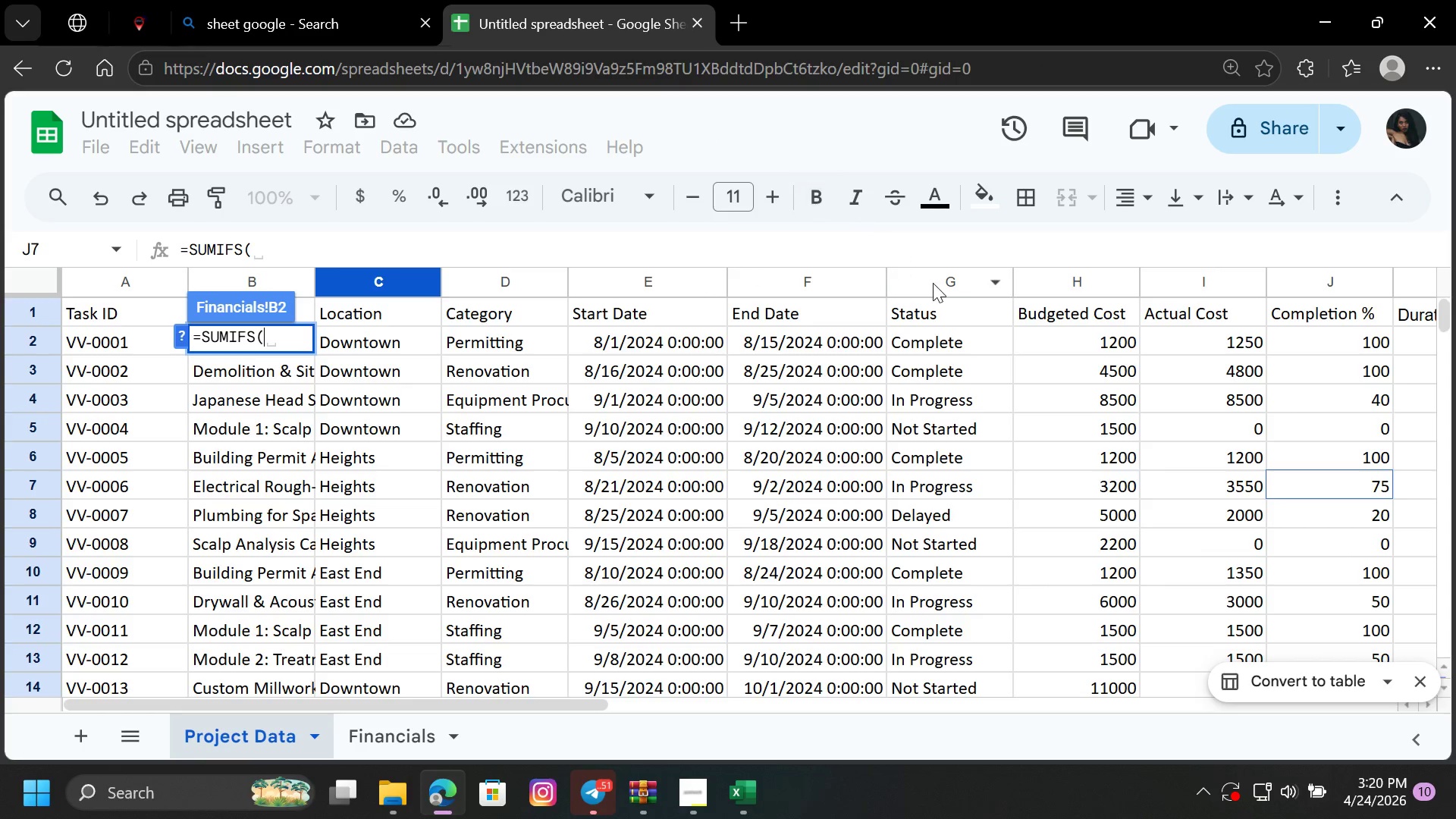 
left_click([919, 279])
 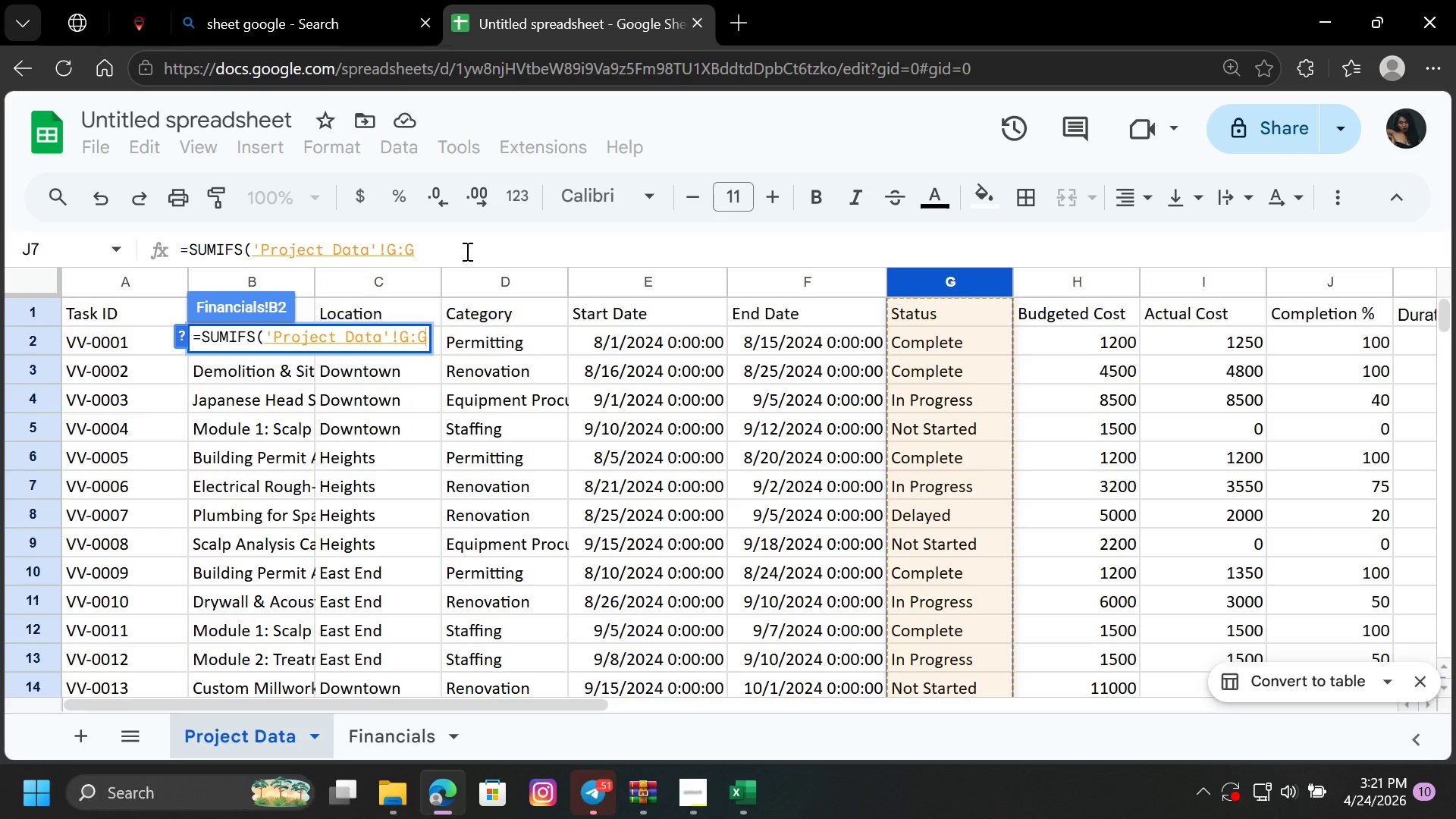 
left_click([389, 251])
 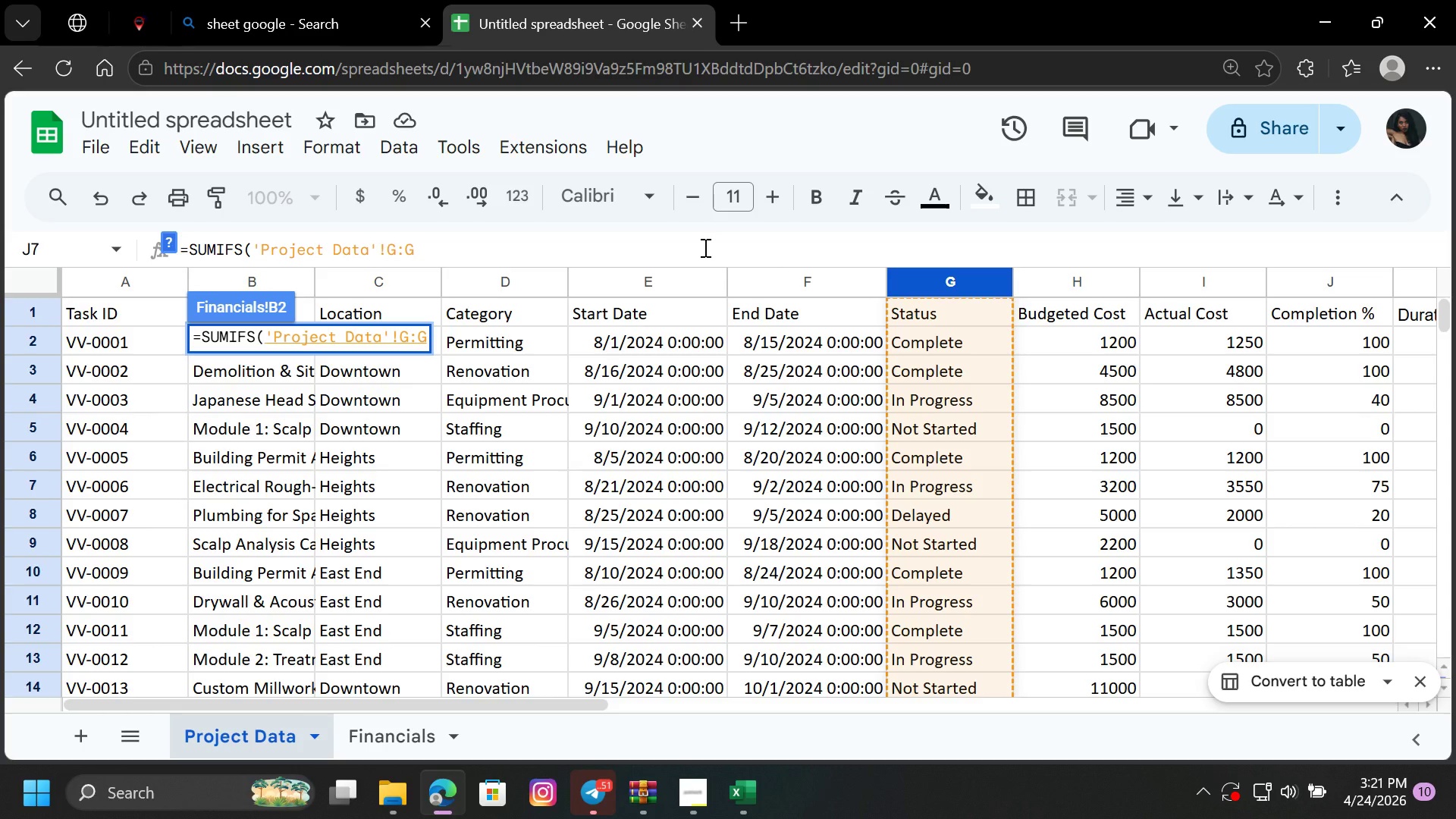 
key(ArrowLeft)
 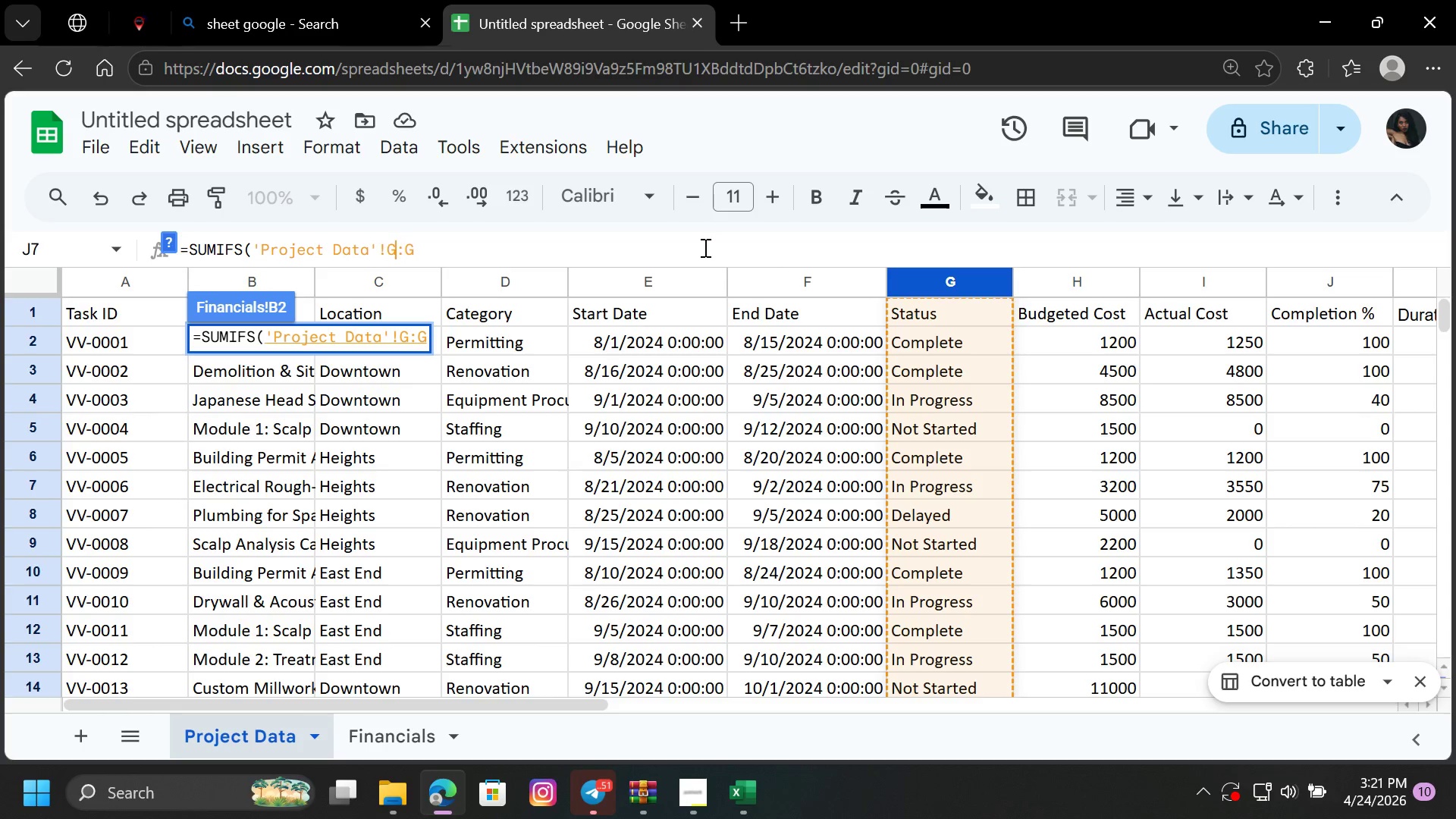 
key(ArrowLeft)
 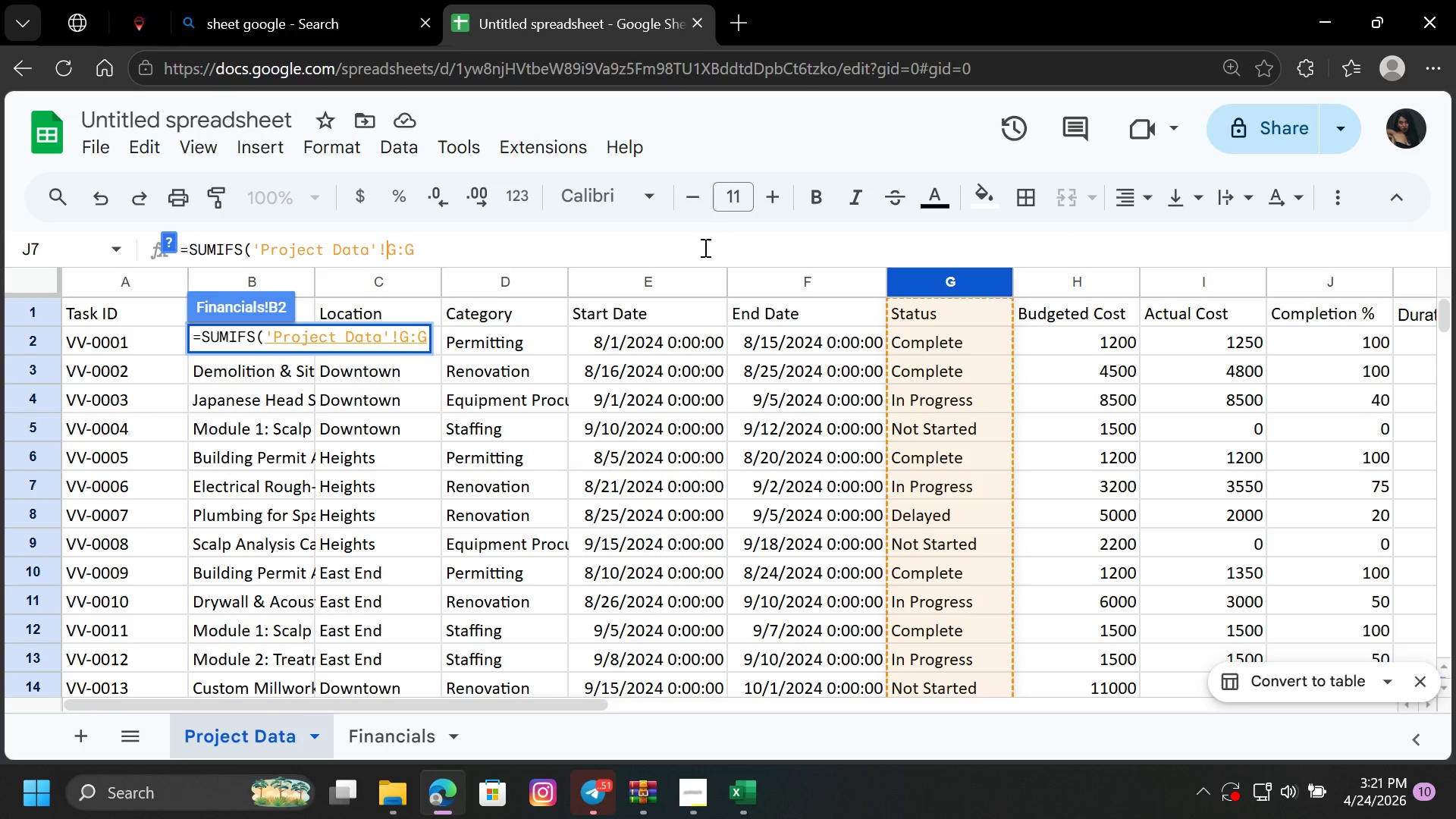 
key(ArrowLeft)
 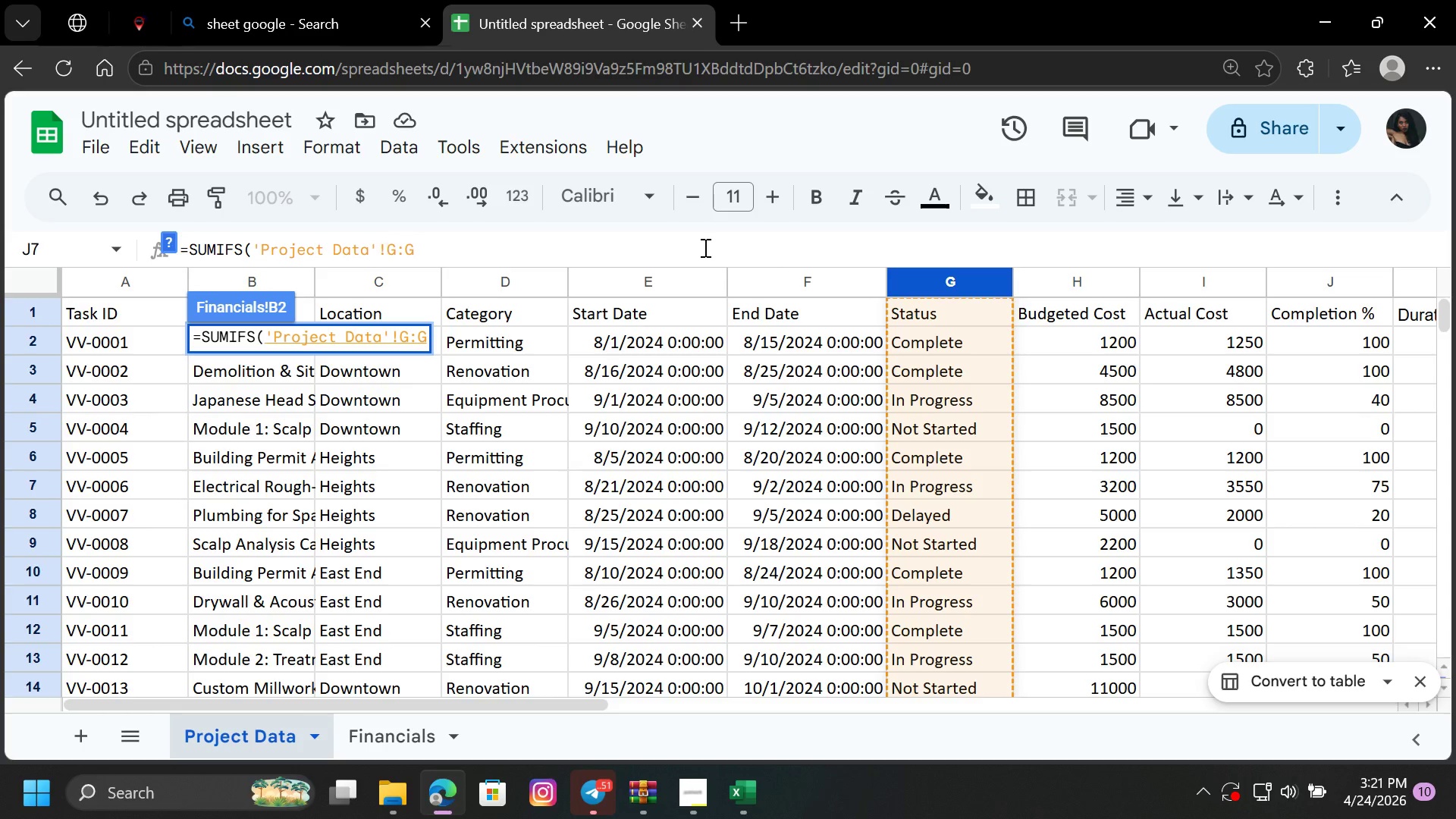 
key(Shift+4)
 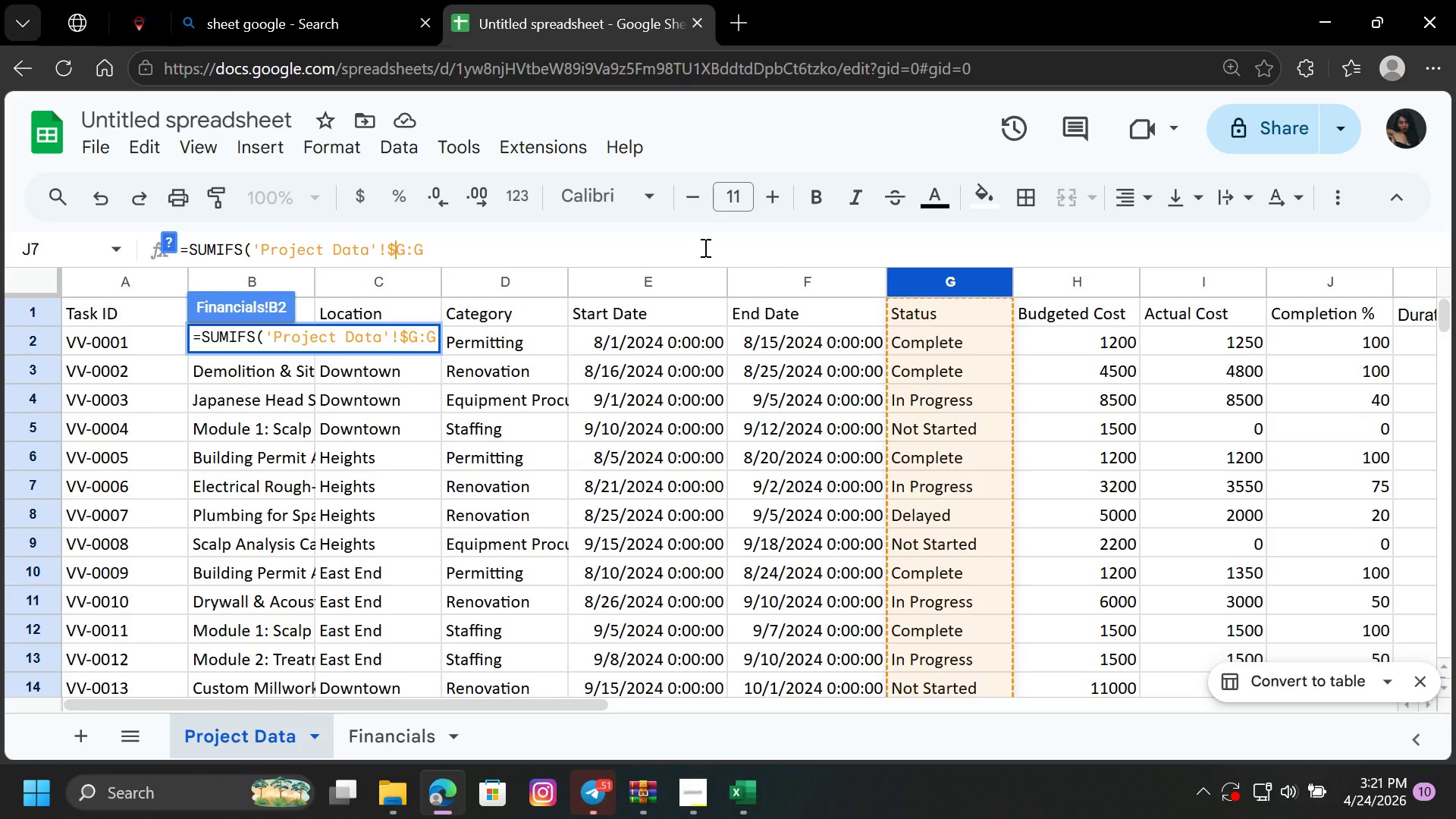 
key(ArrowRight)
 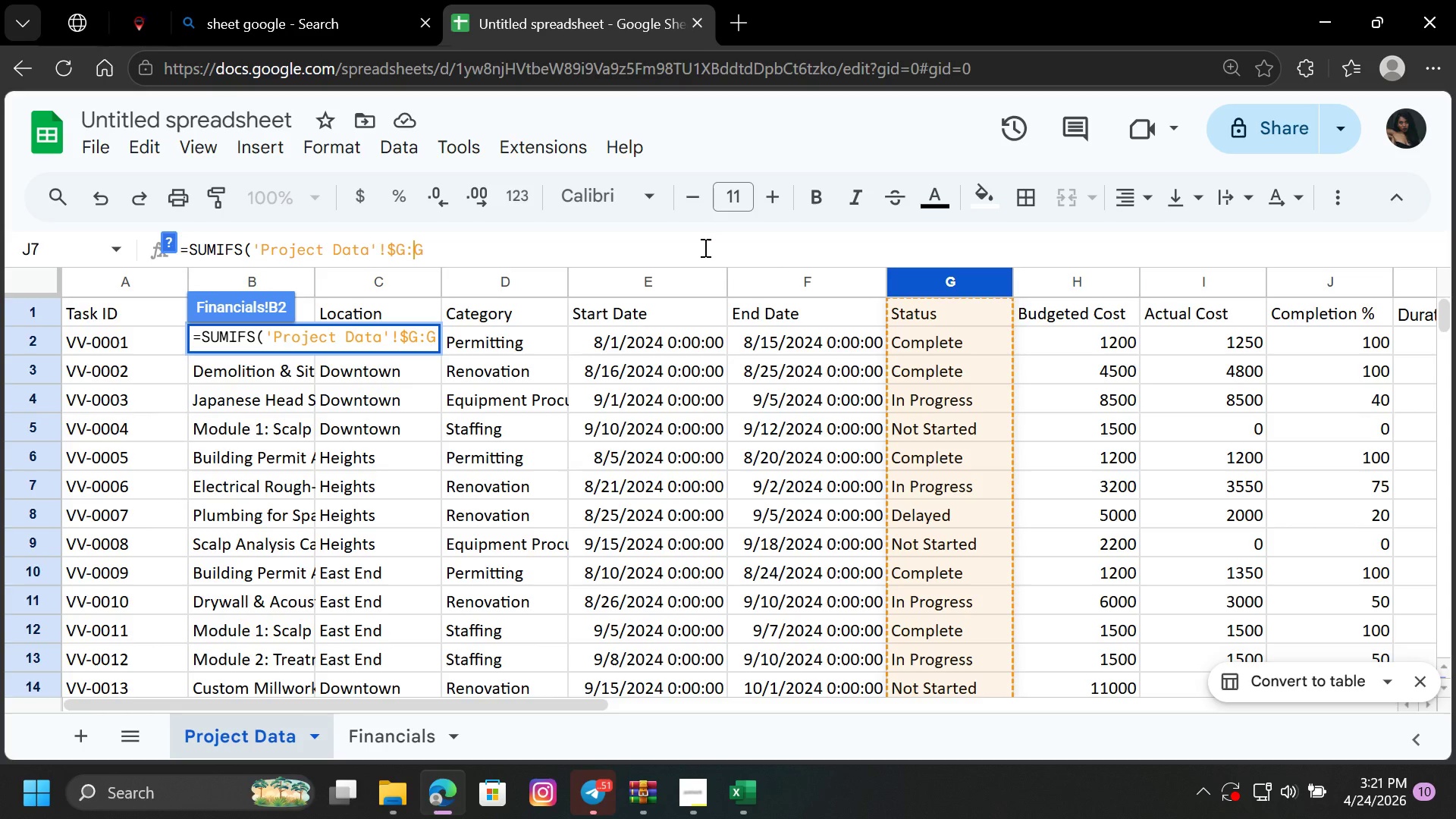 
key(ArrowRight)
 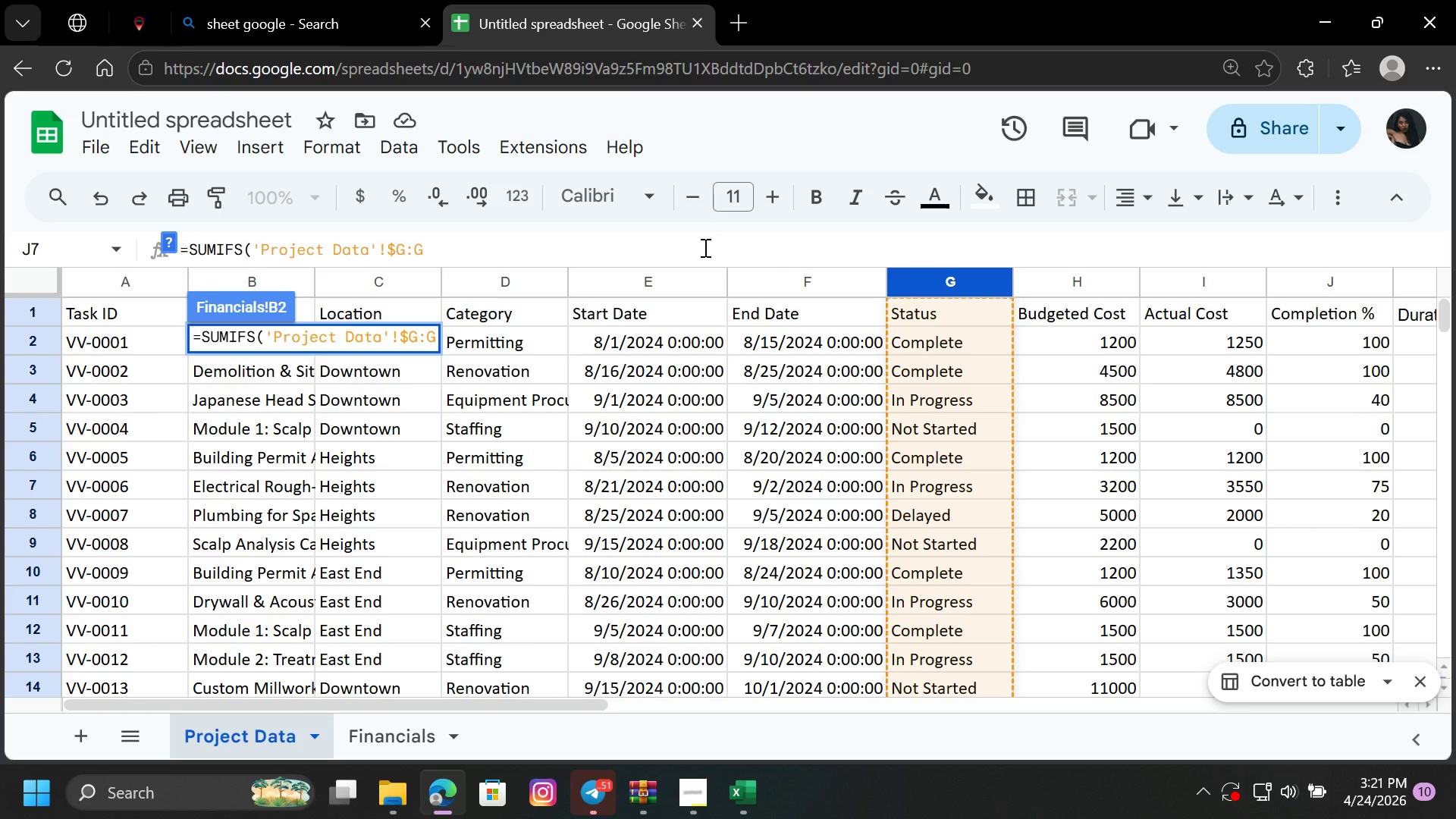 
key(Shift+4)
 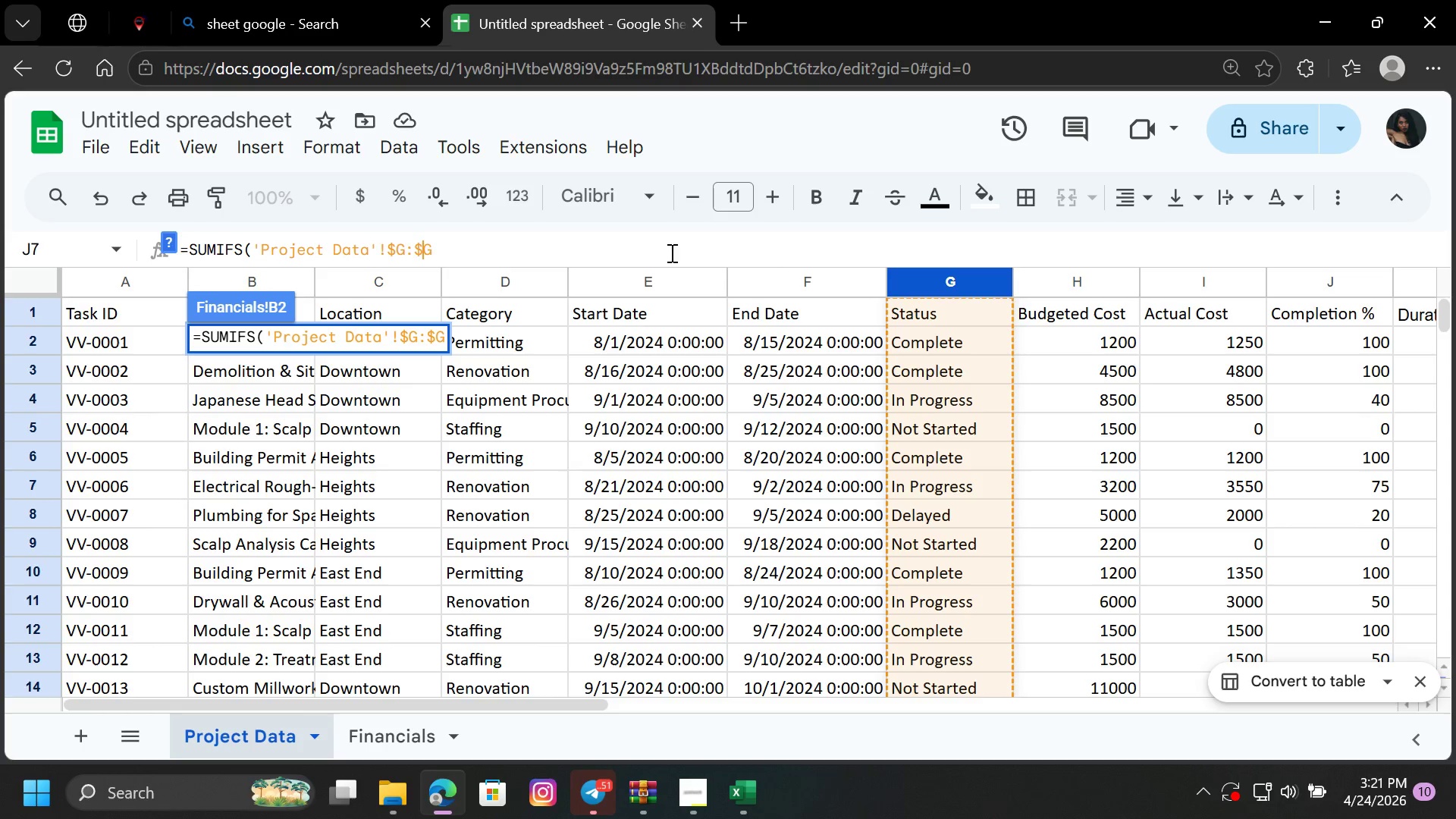 
left_click([475, 257])
 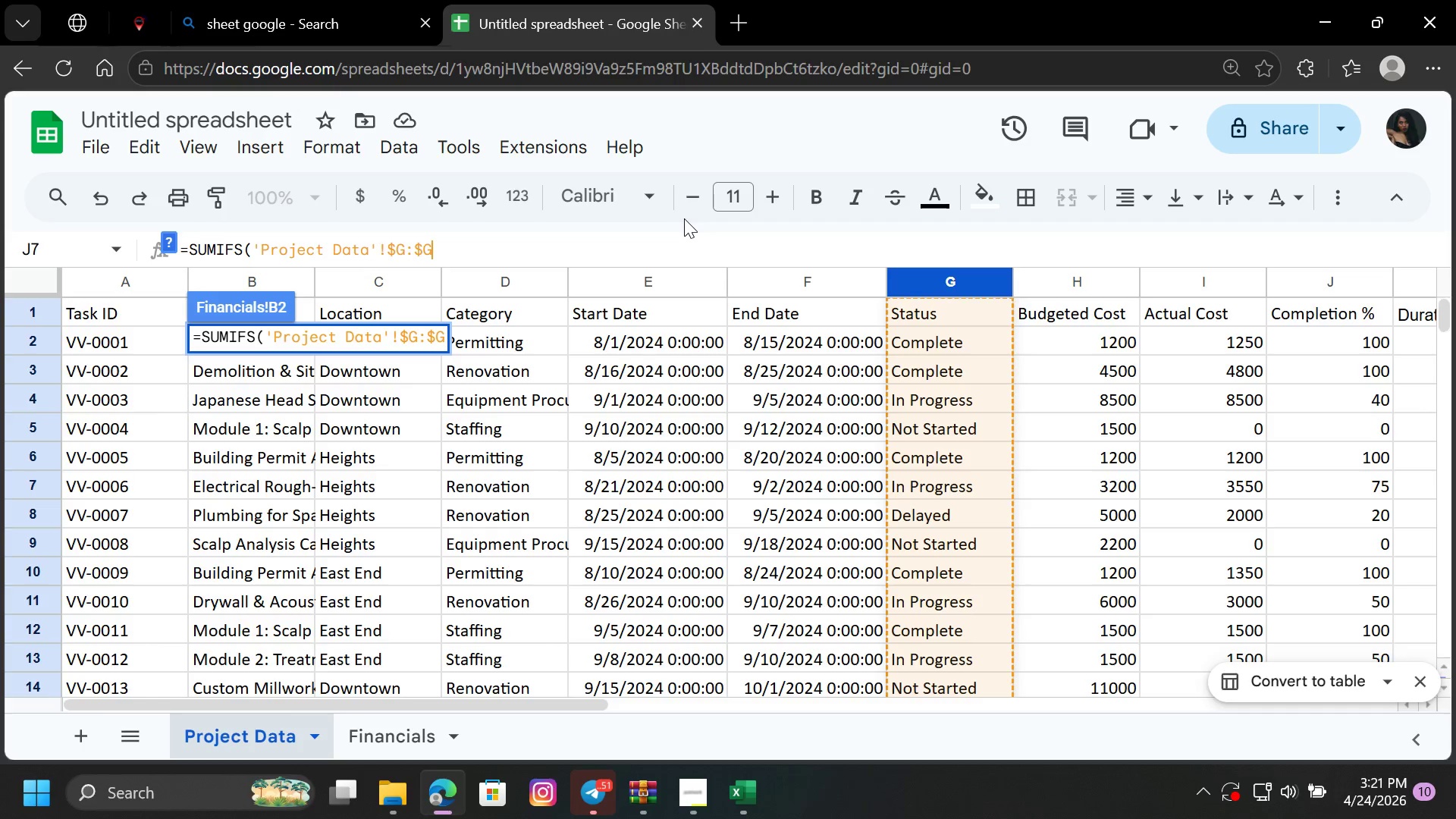 
key(Comma)
 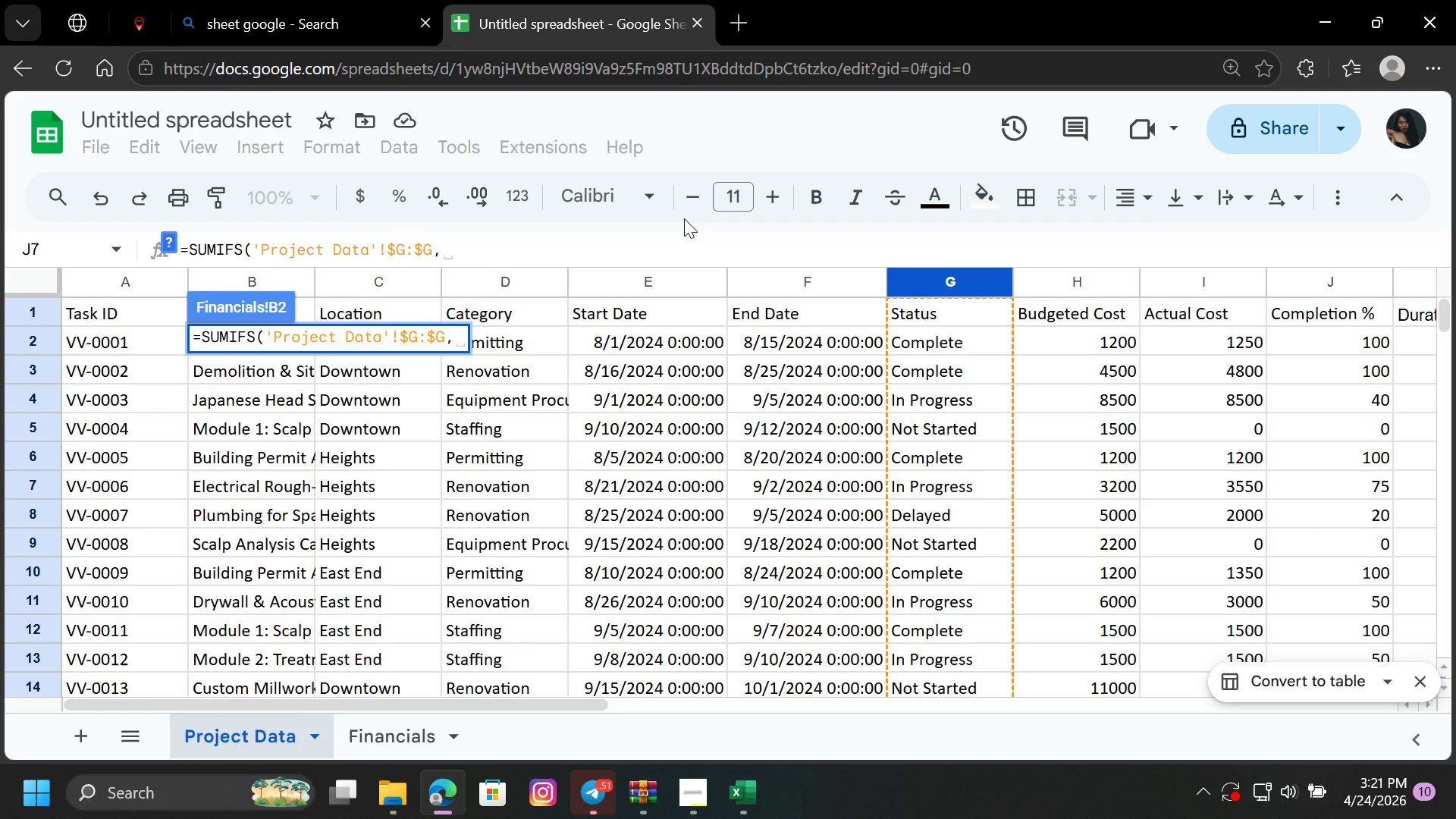 
left_click([365, 287])
 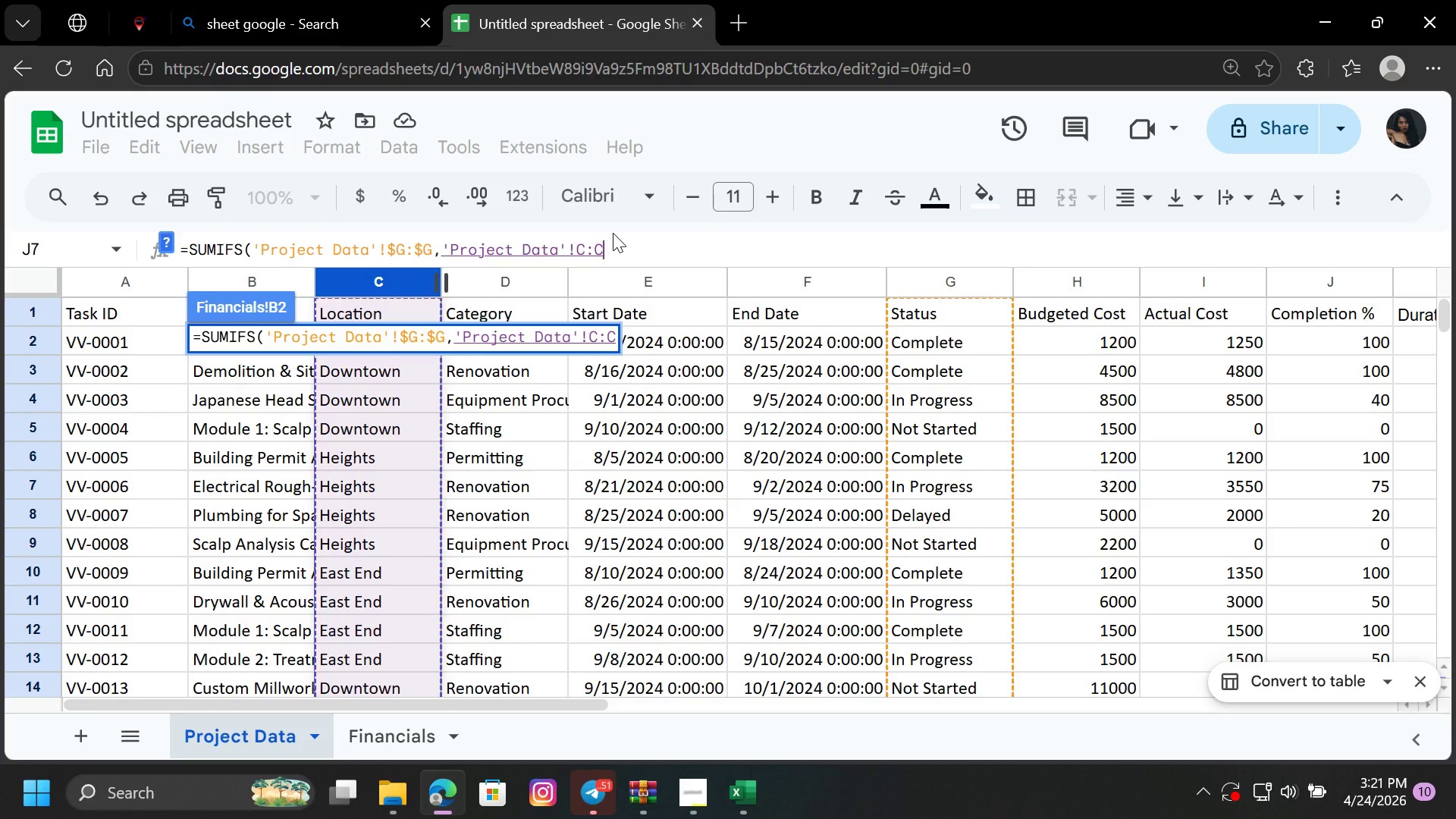 
wait(7.66)
 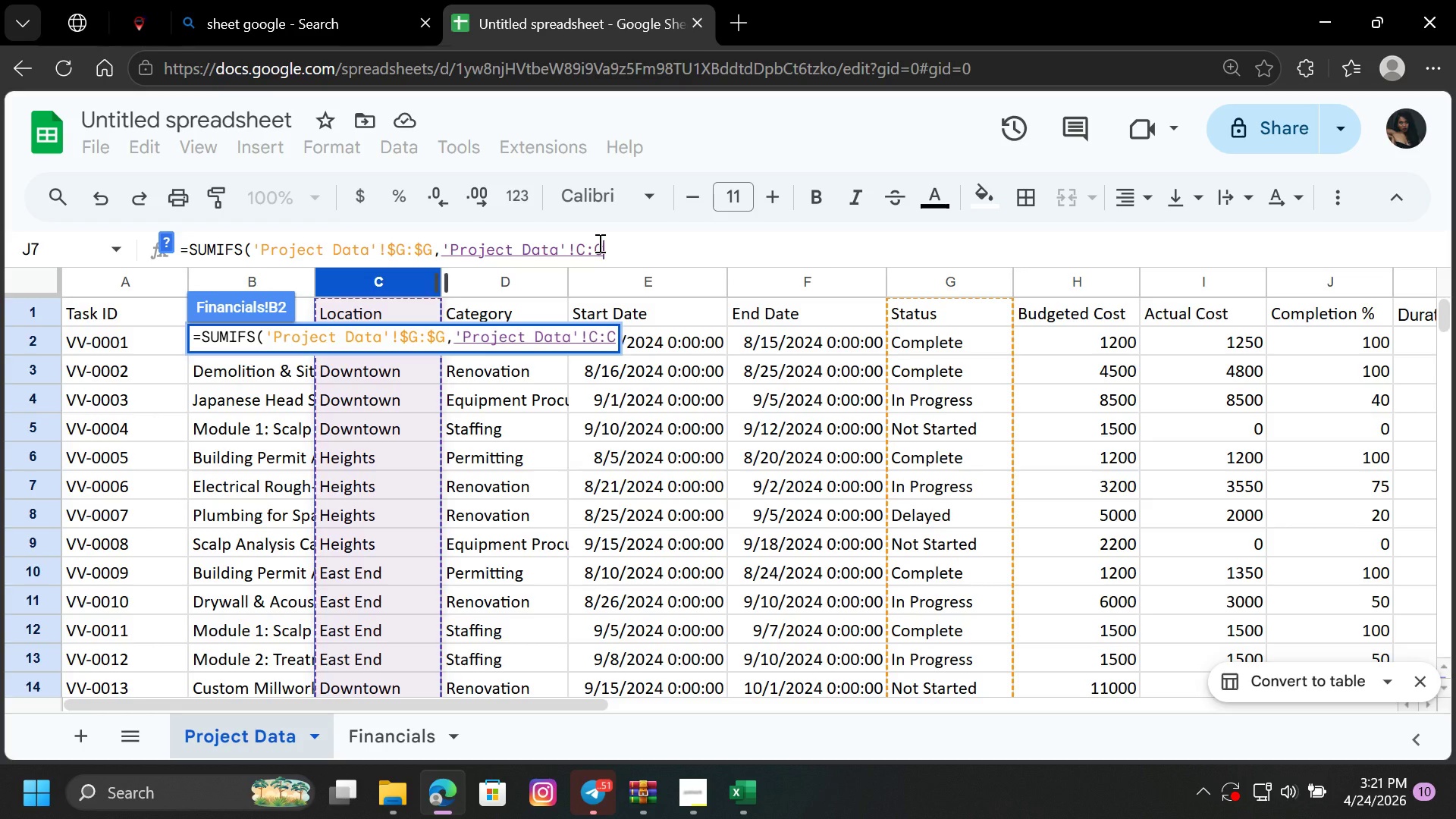 
left_click([576, 249])
 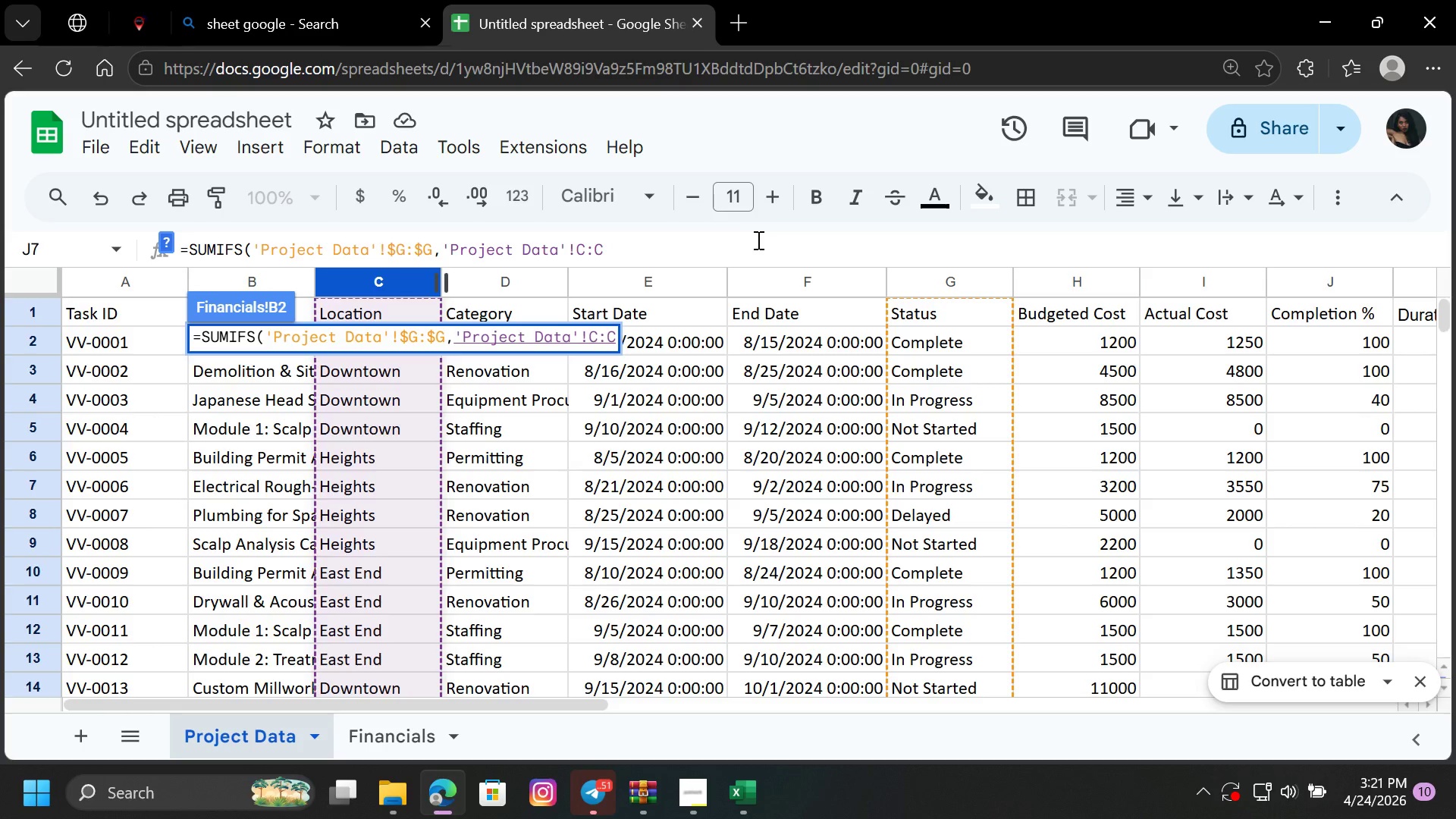 
key(Shift+4)
 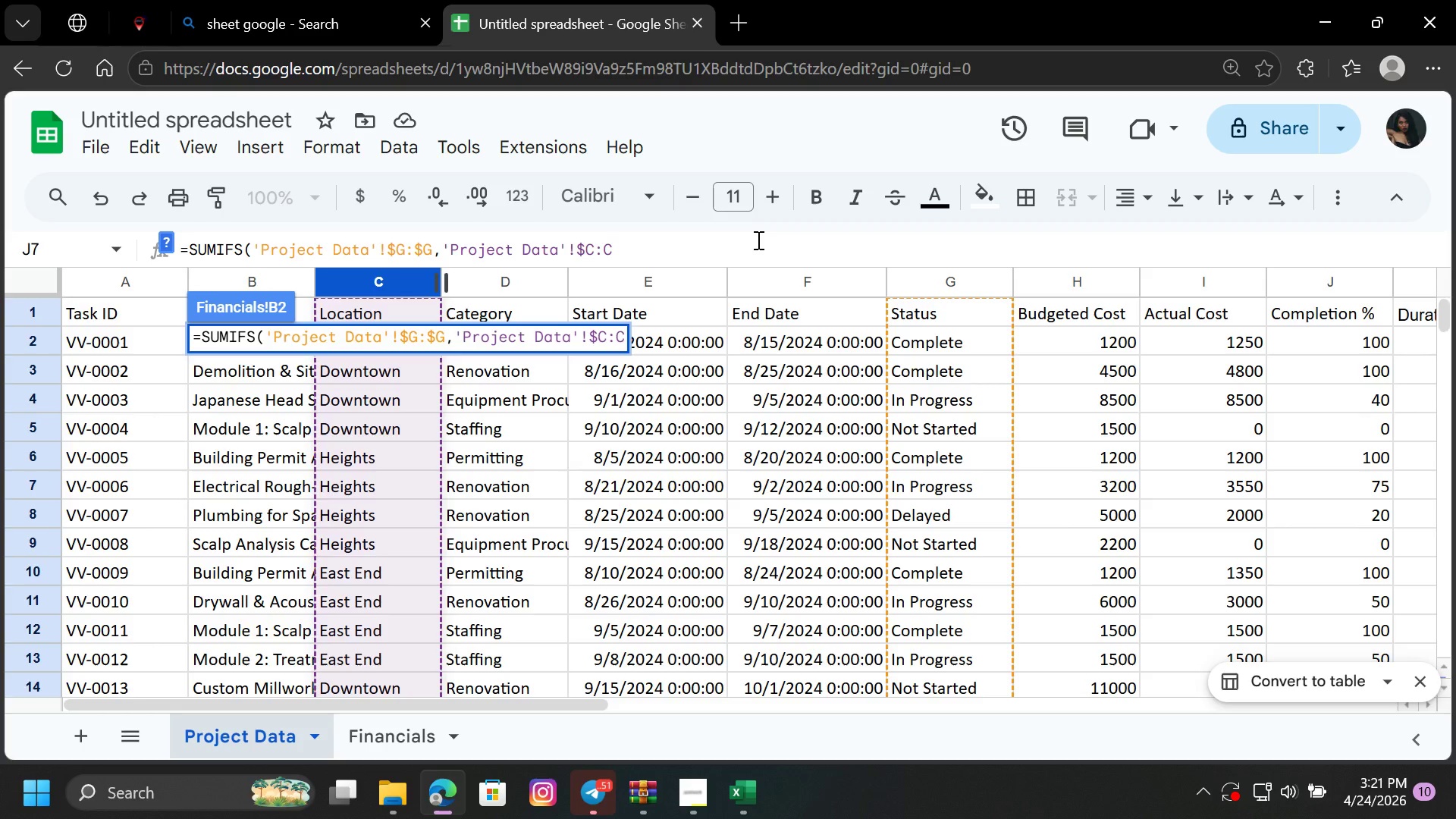 
key(ArrowRight)
 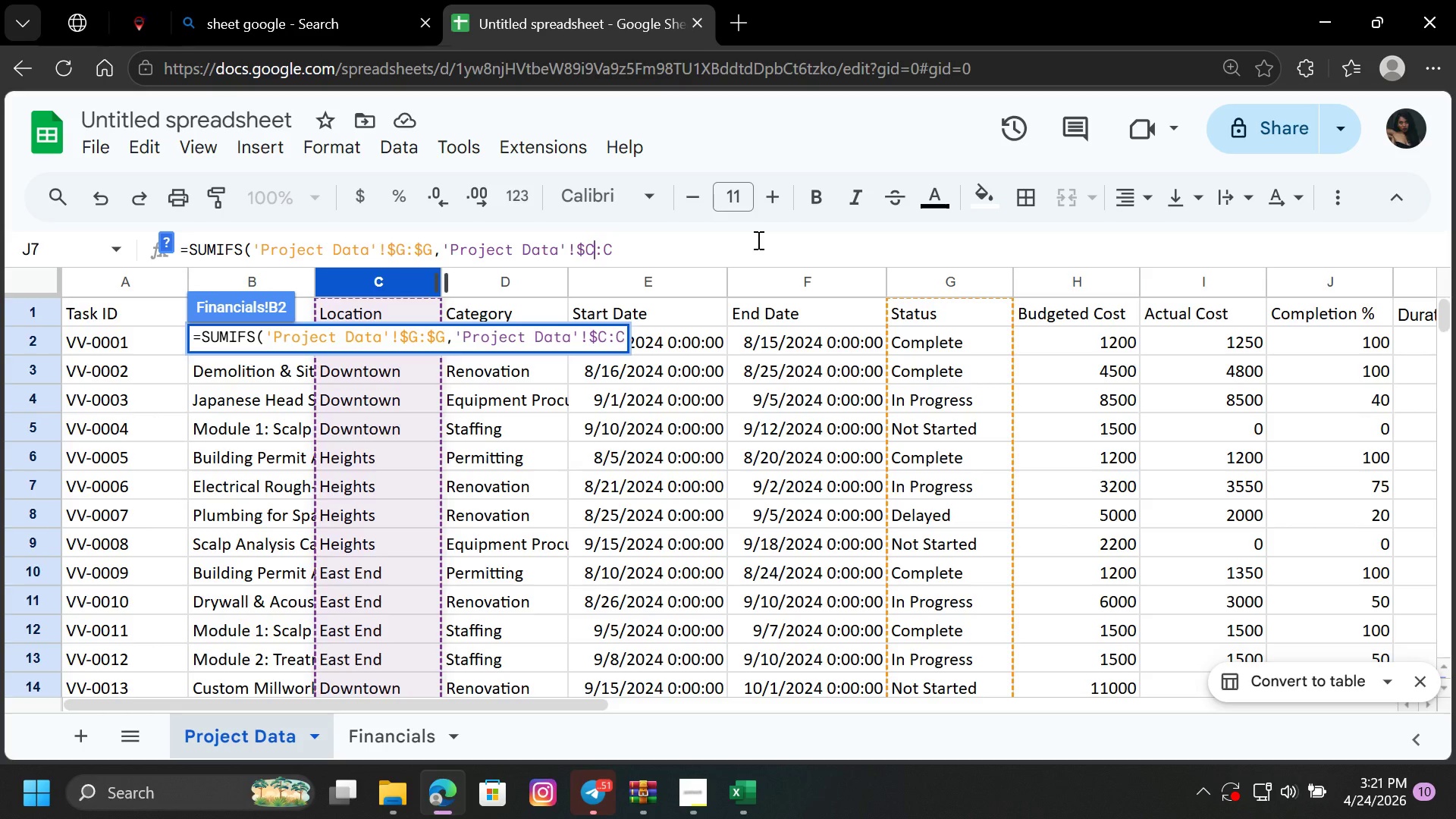 
key(ArrowRight)
 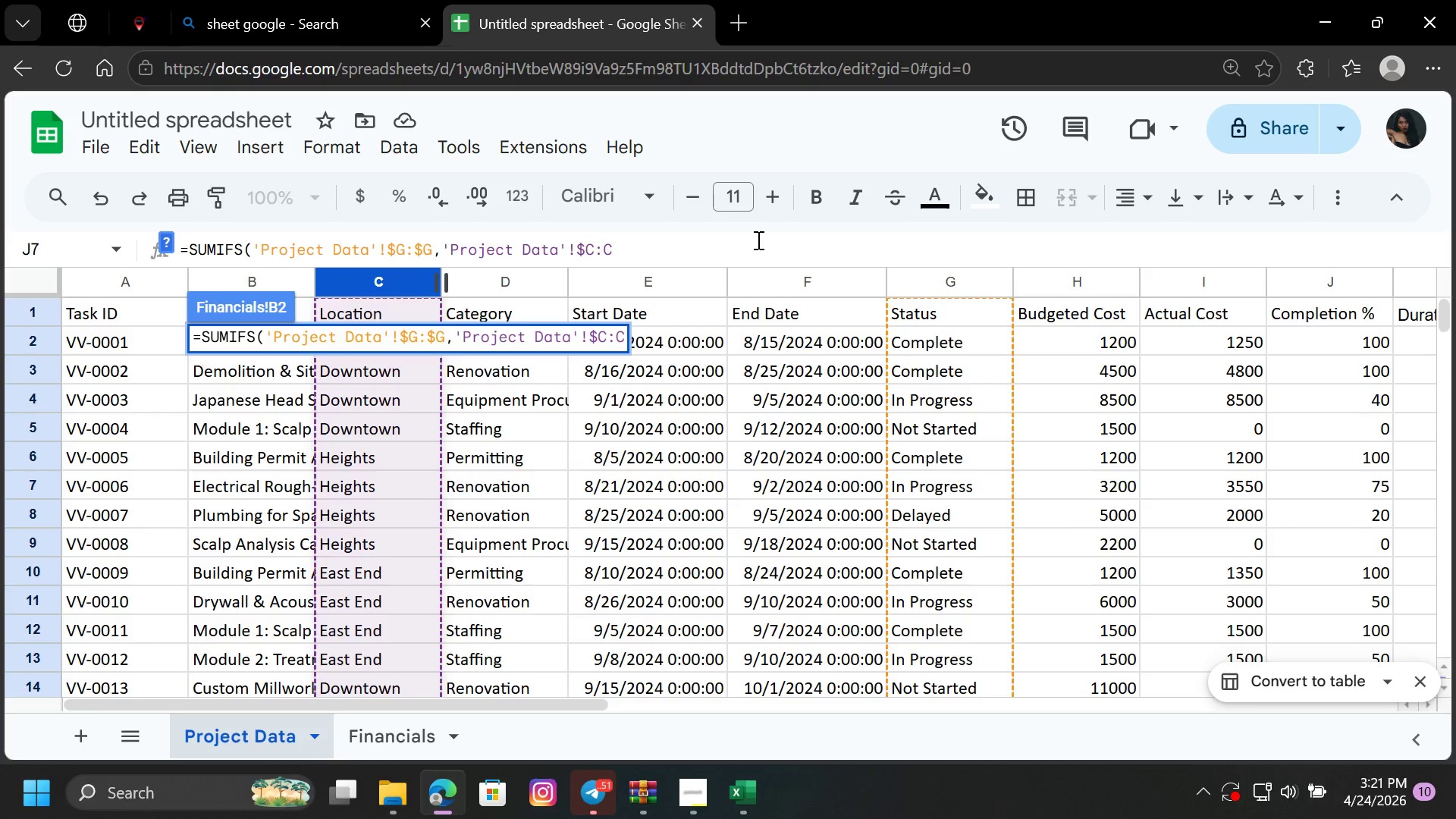 
key(Shift+4)
 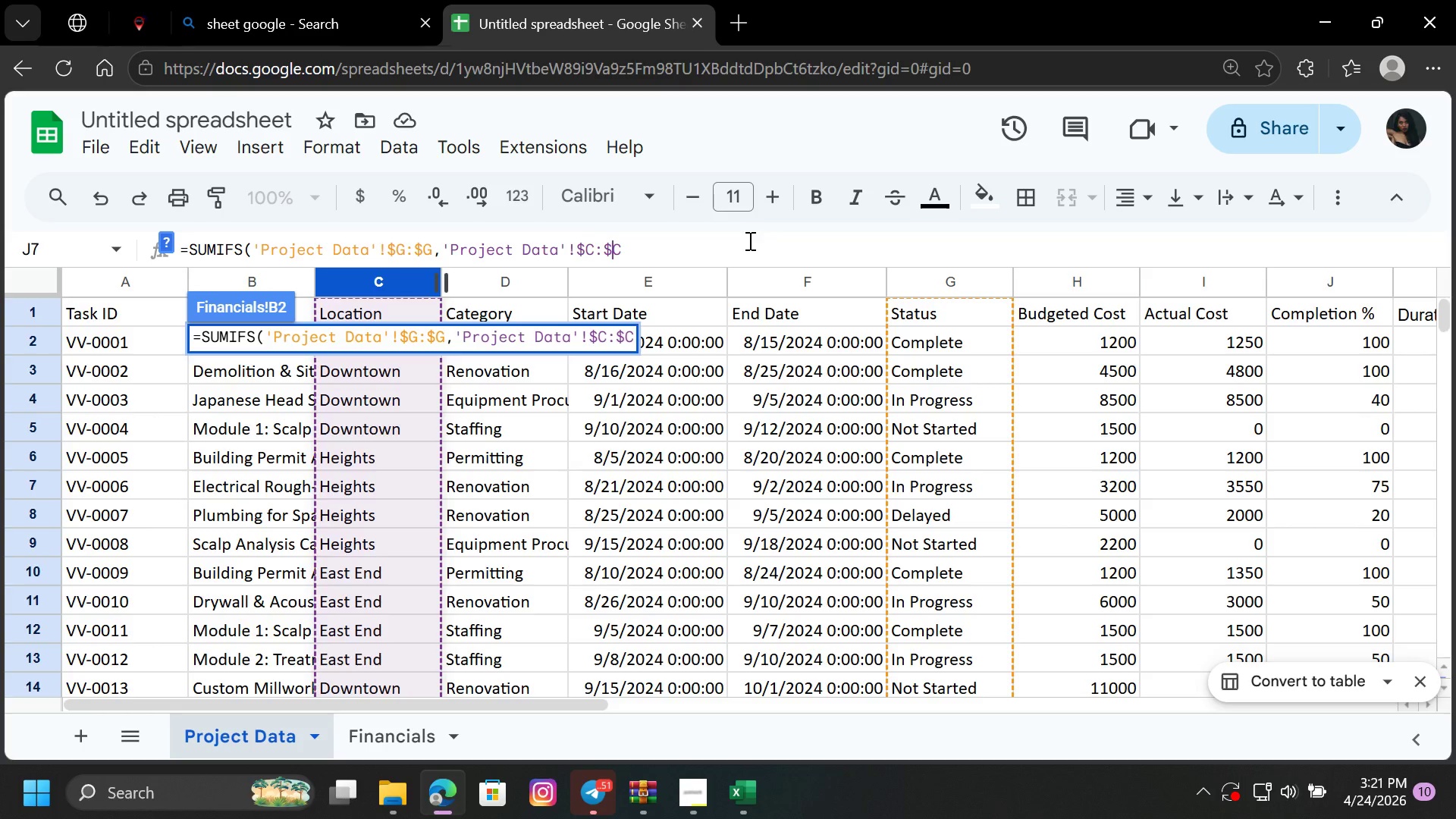 
left_click([661, 243])
 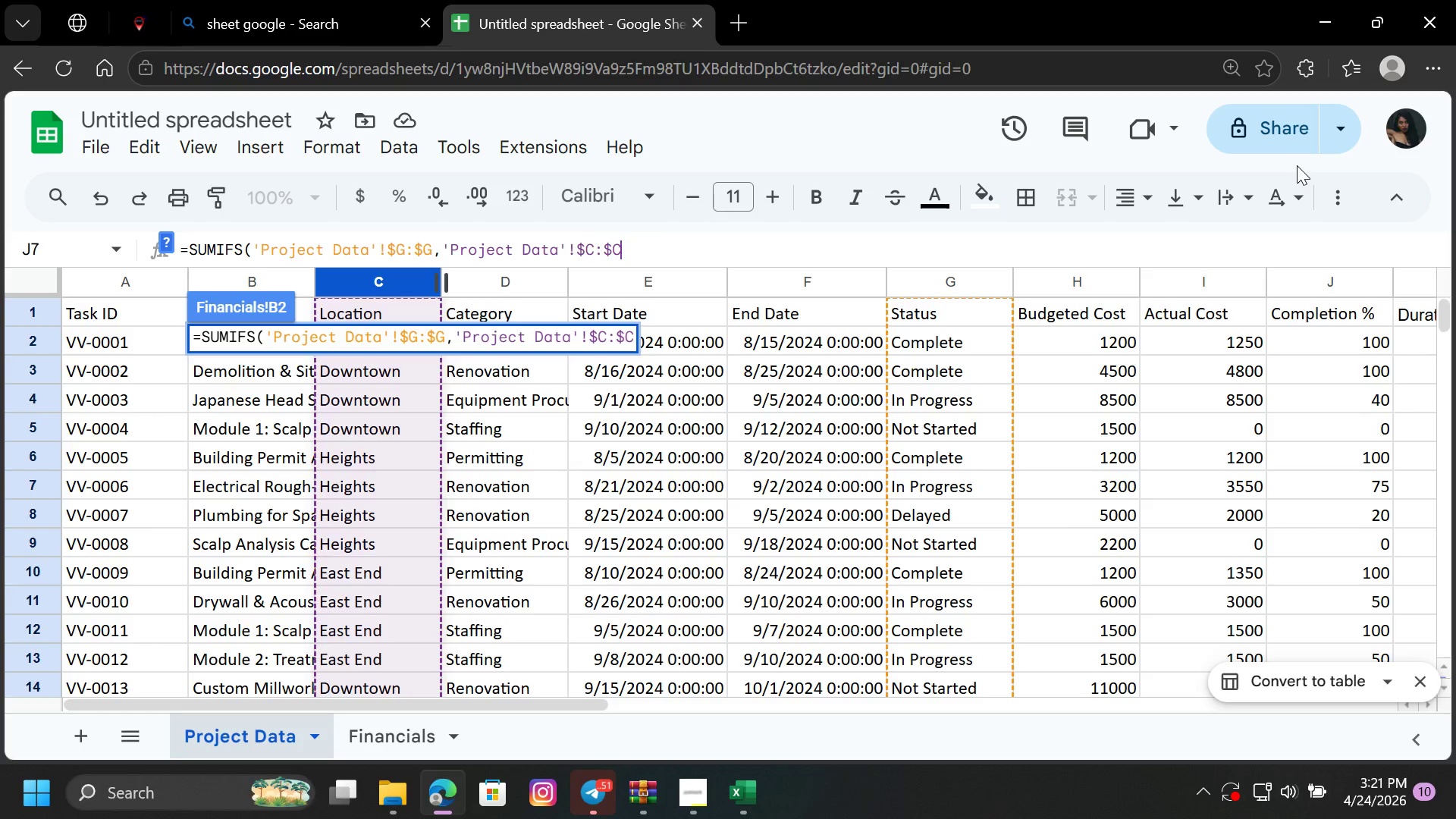 
key(Comma)
 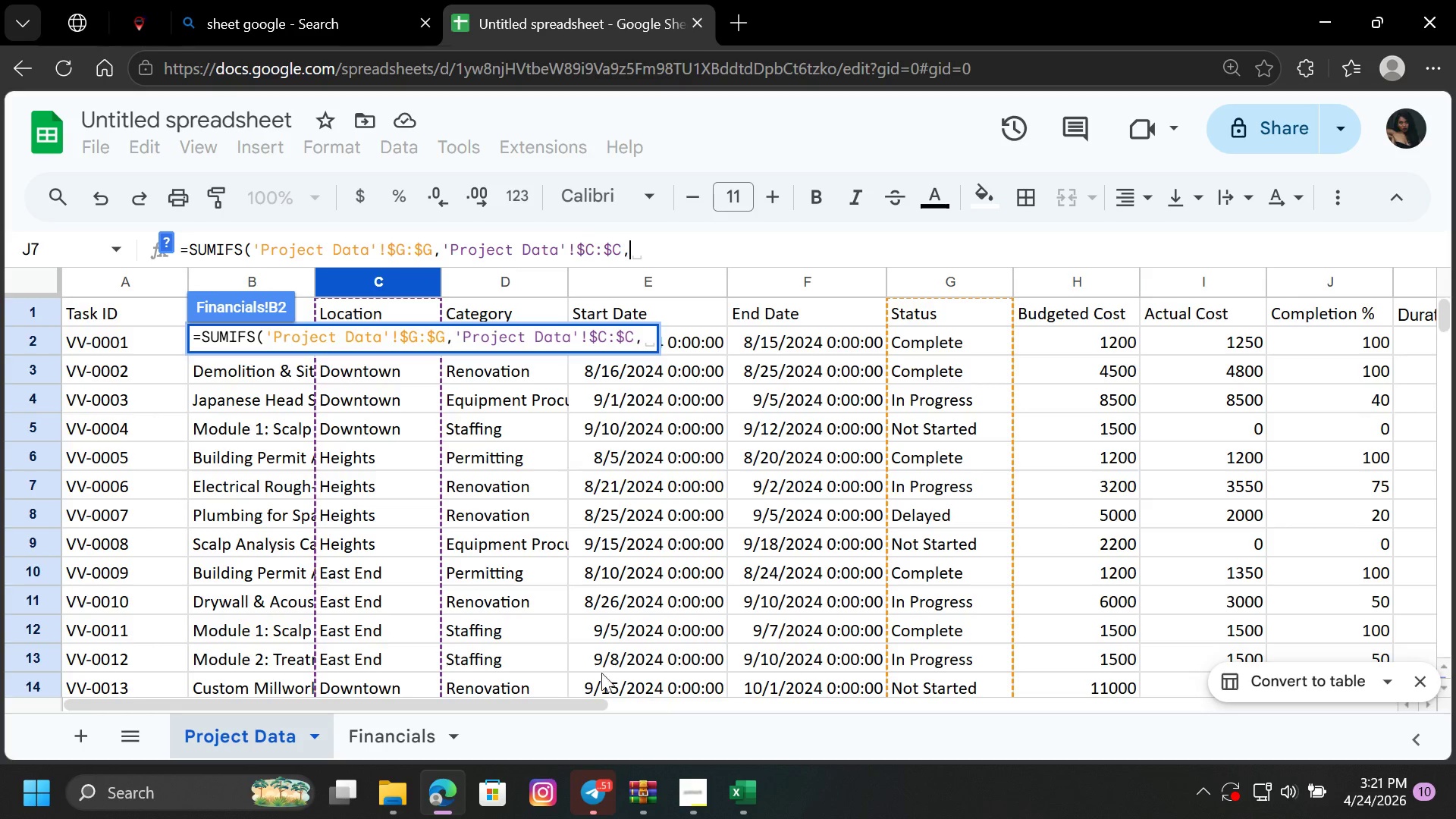 
left_click([407, 742])
 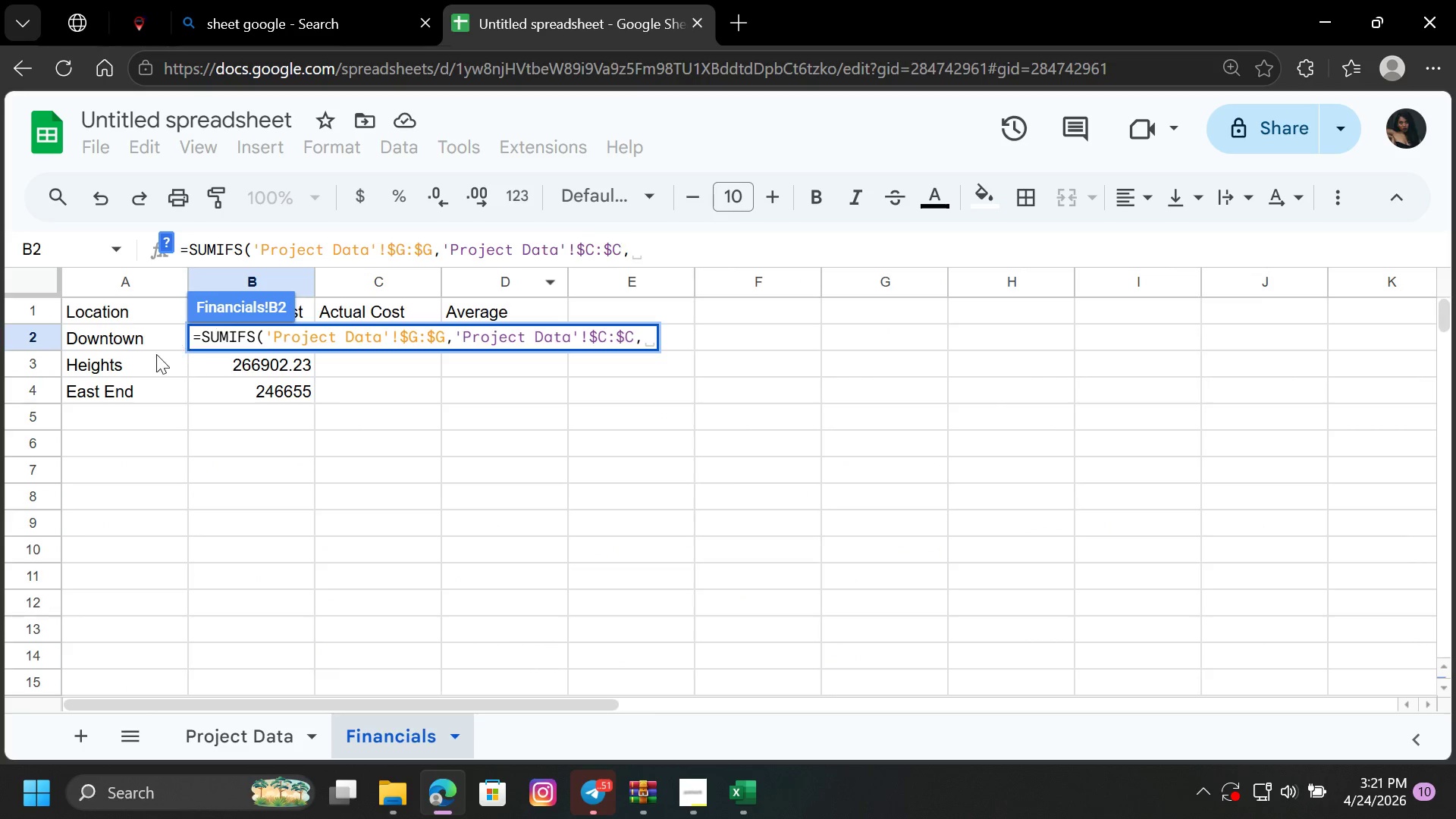 
left_click([138, 347])
 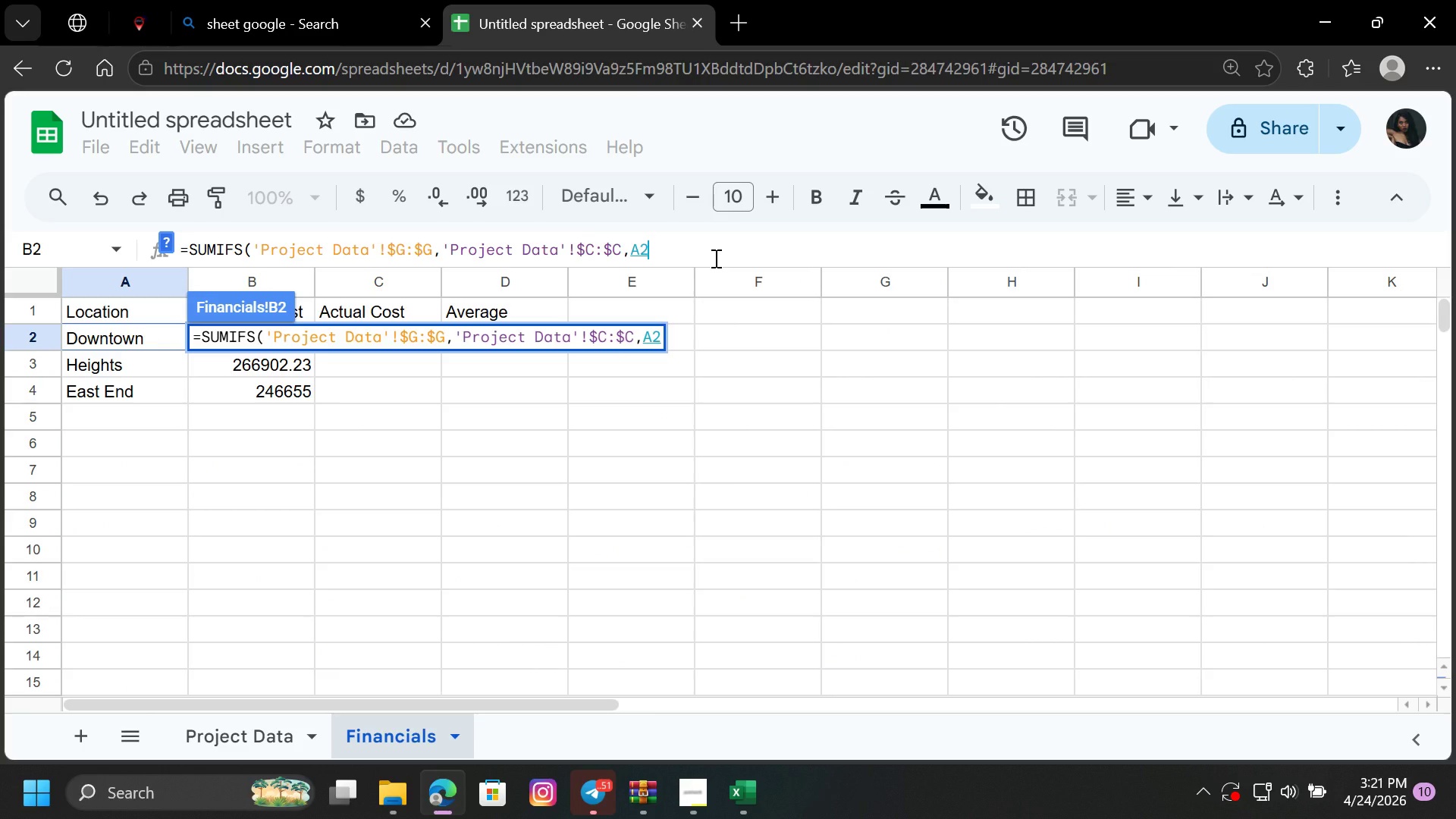 
key(Shift+0)
 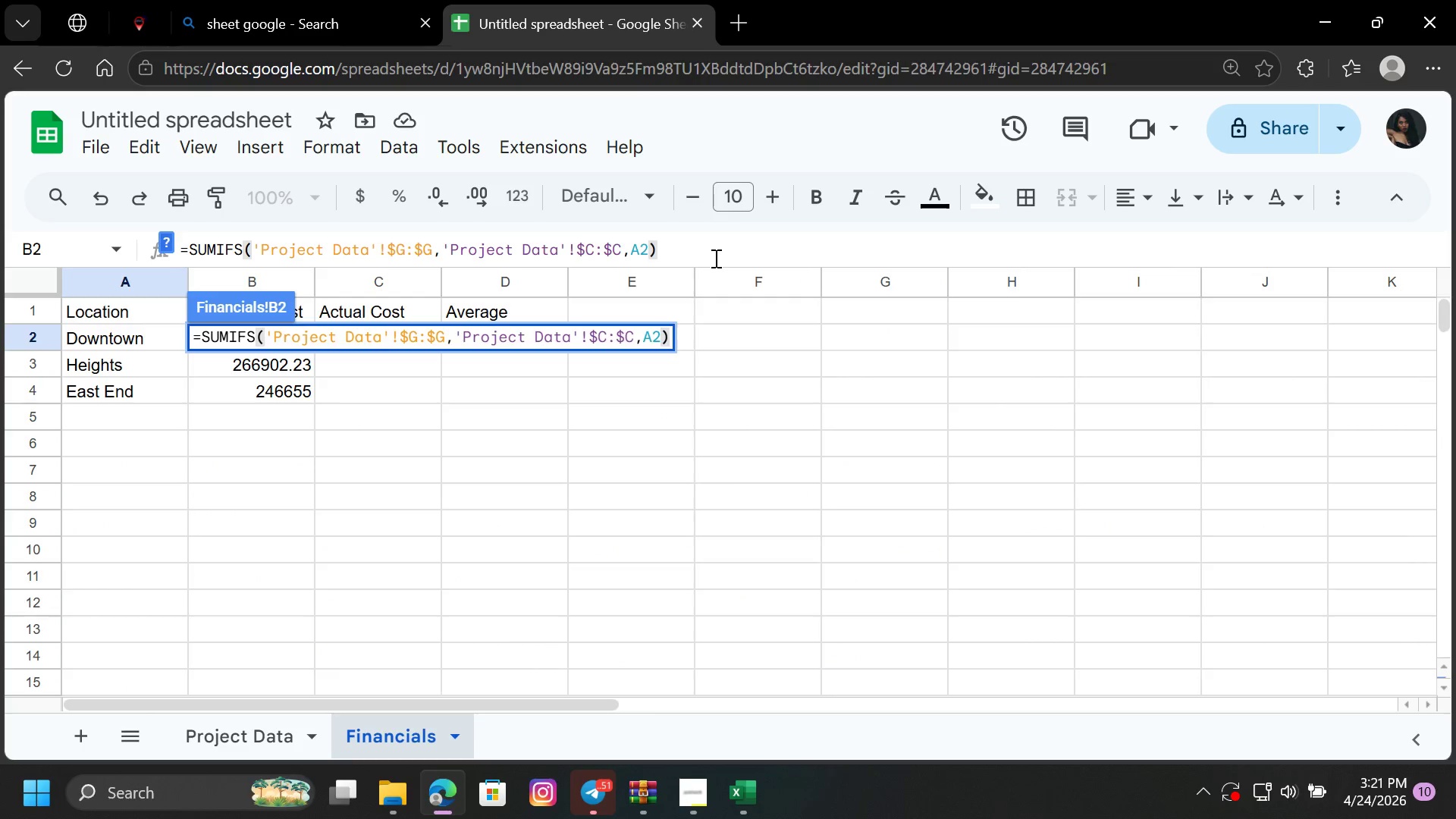 
key(Enter)
 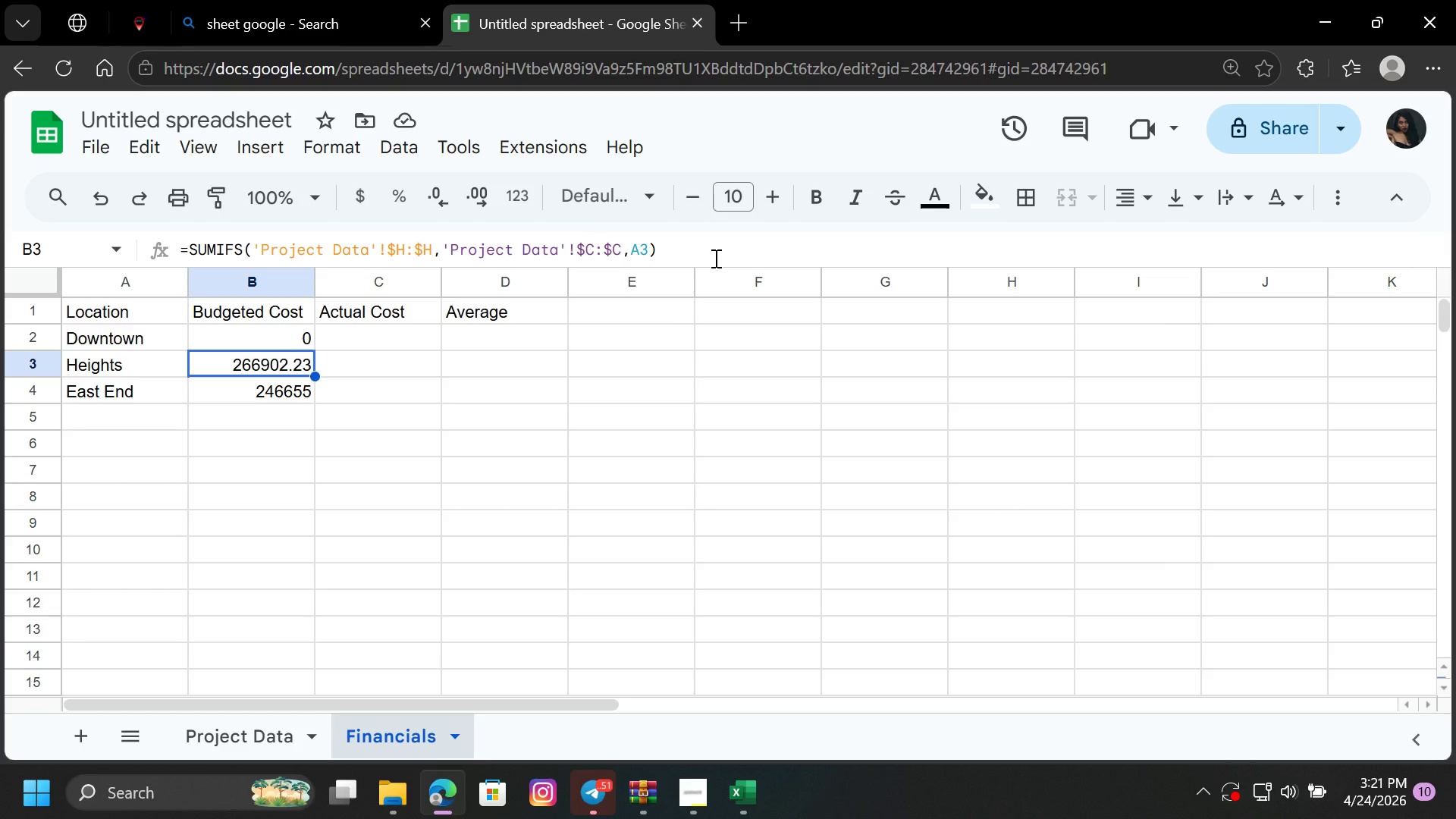 
wait(14.59)
 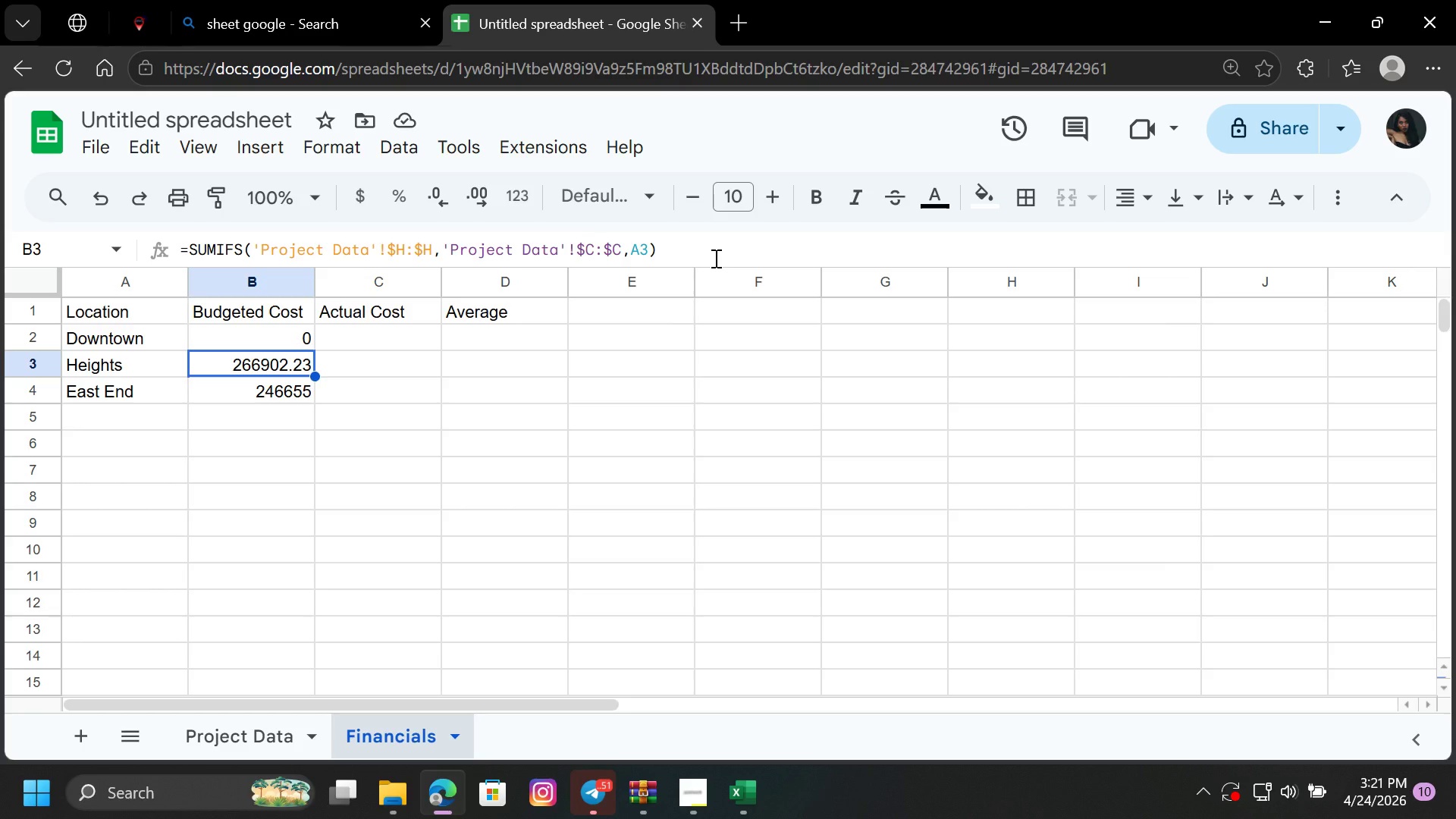 
left_click([435, 248])
 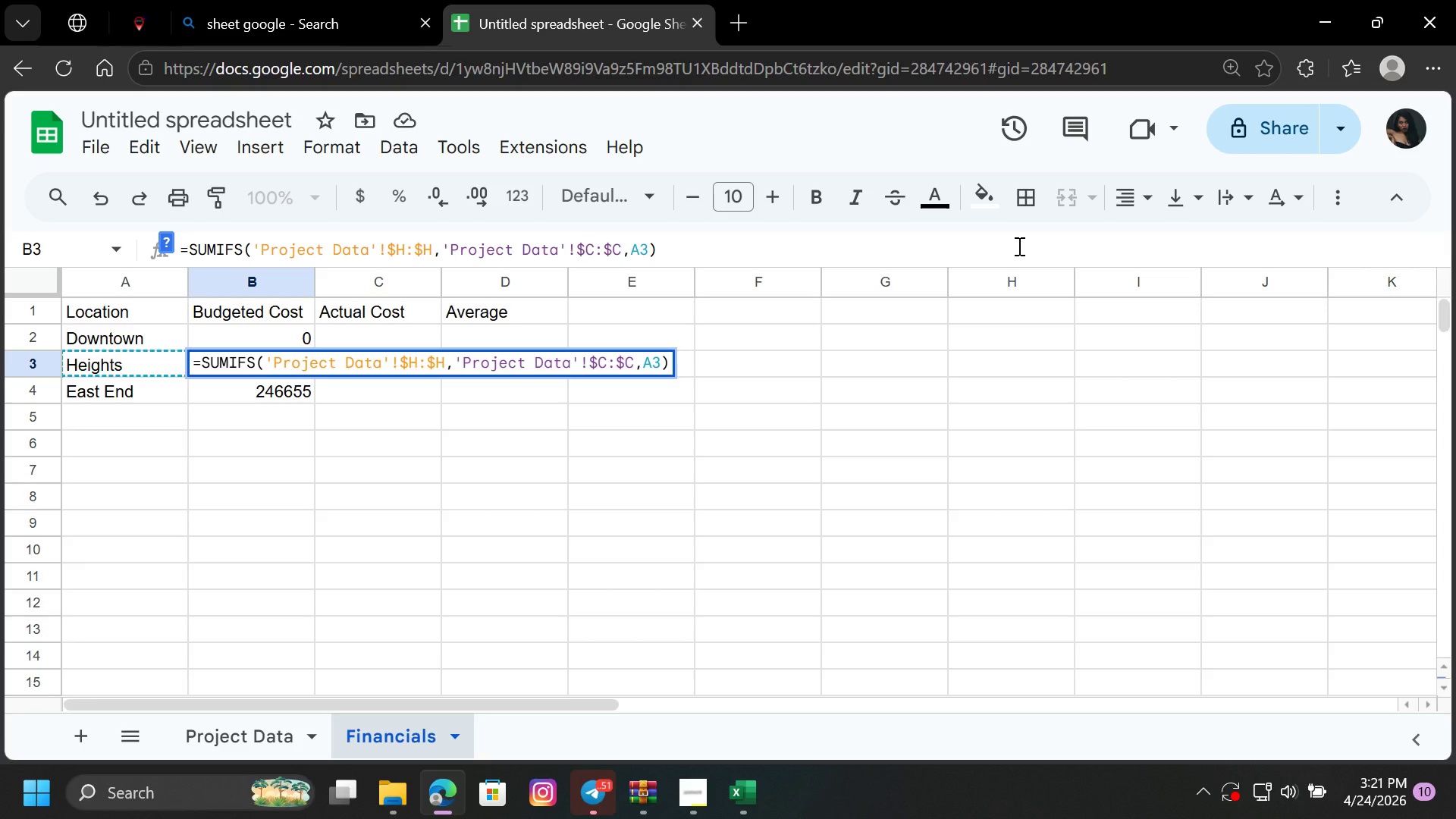 
key(Backspace)
 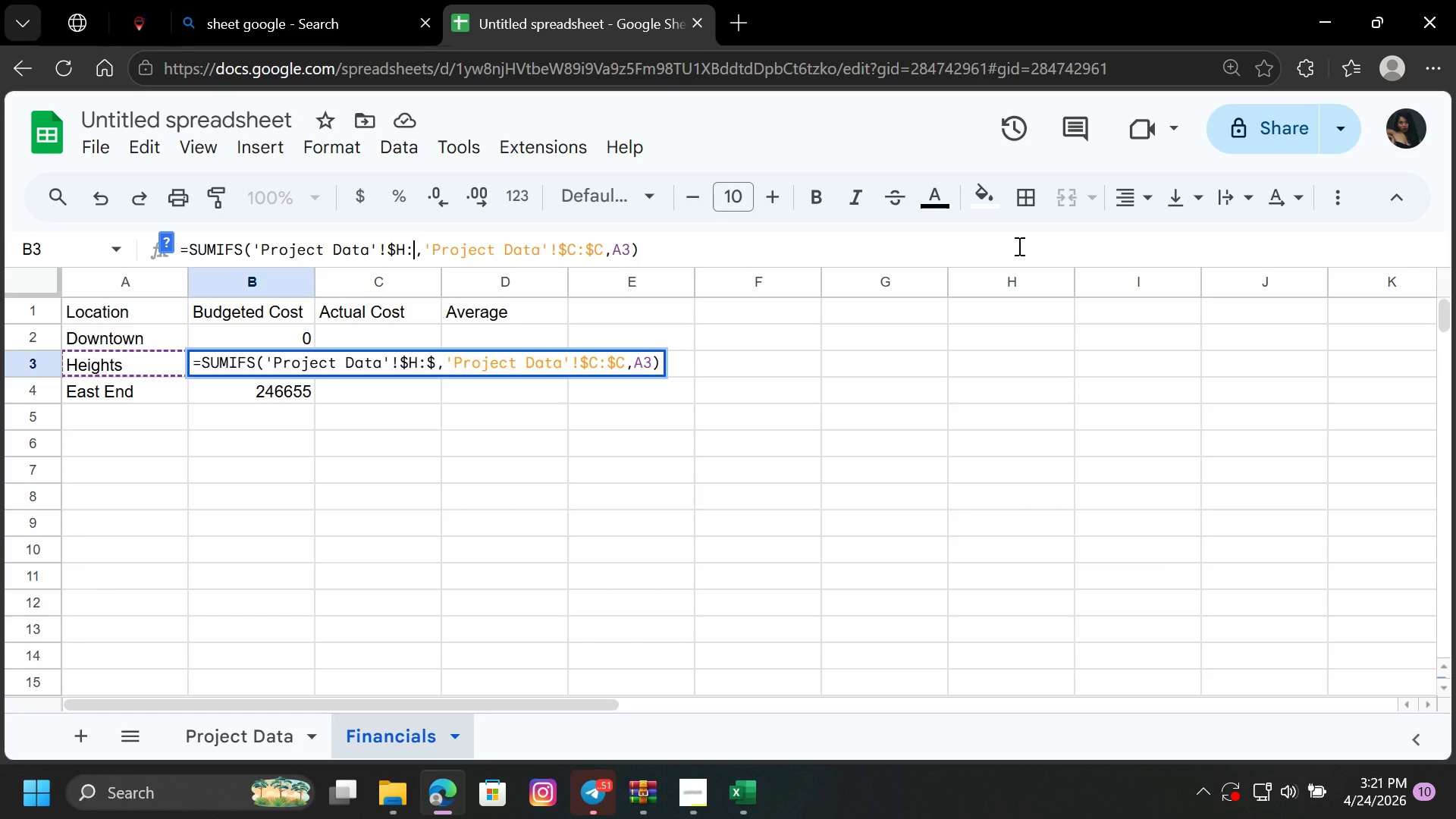 
key(Backspace)
 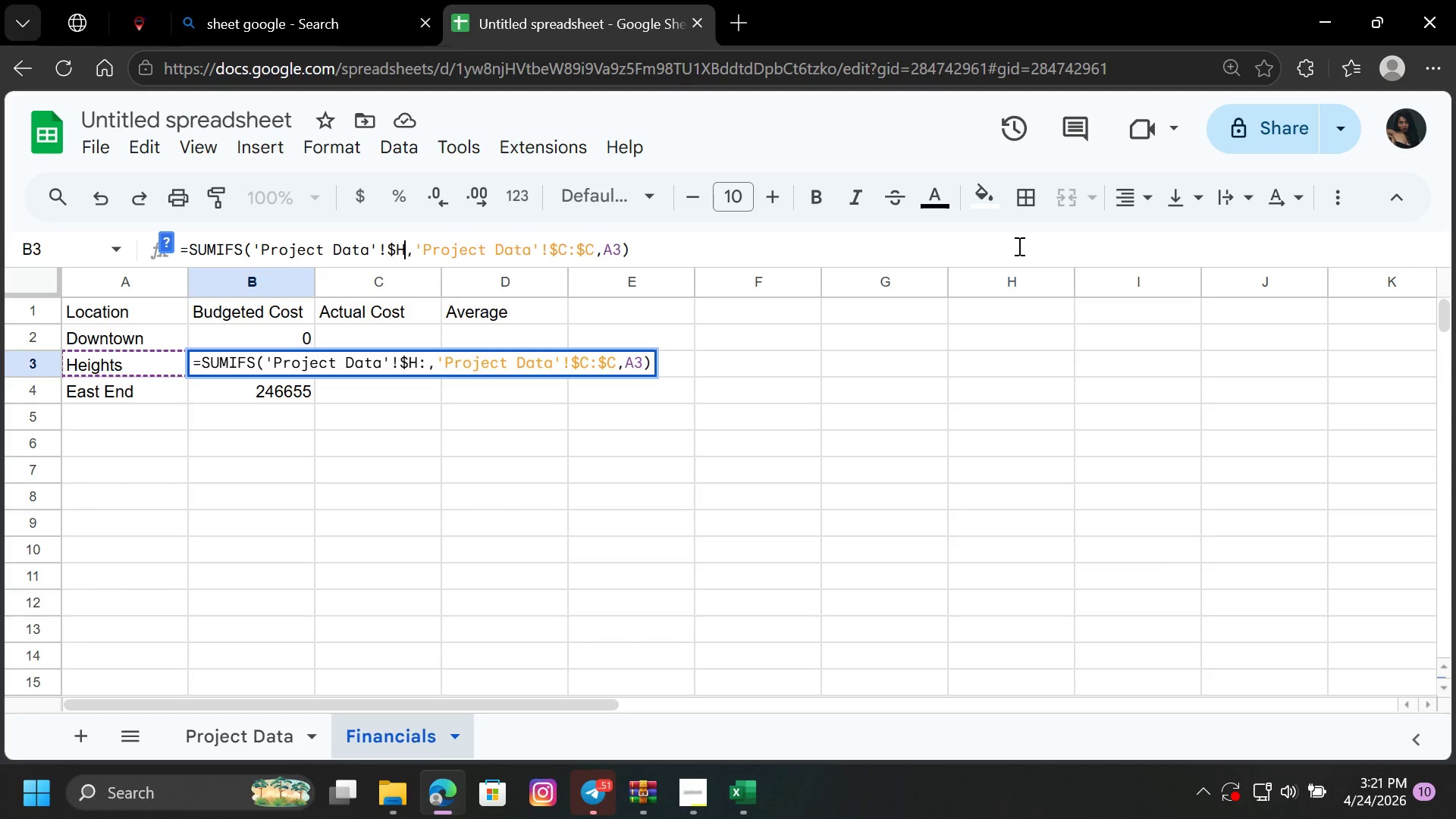 
key(Backspace)
 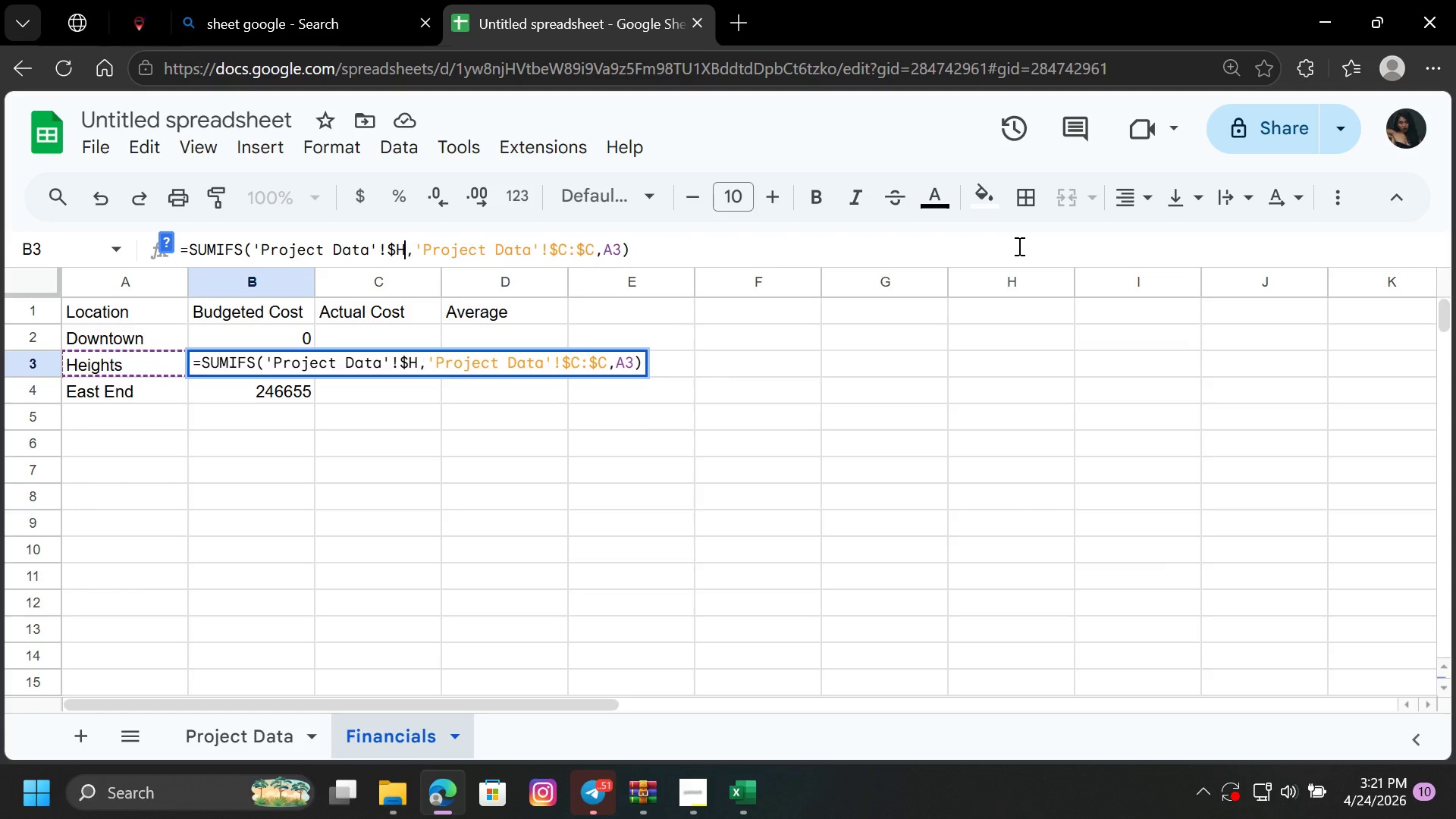 
key(Backspace)
 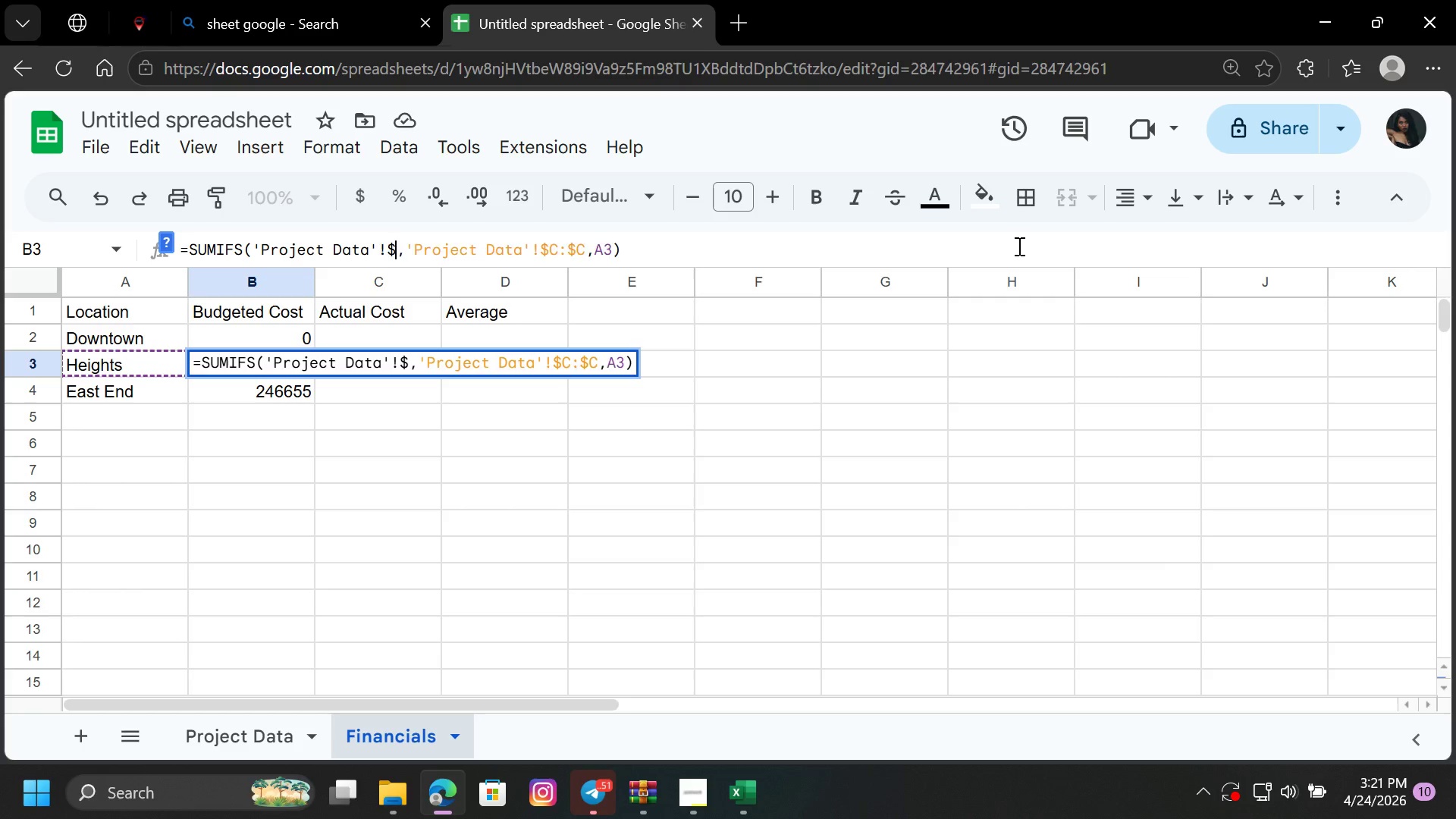 
key(Backspace)
 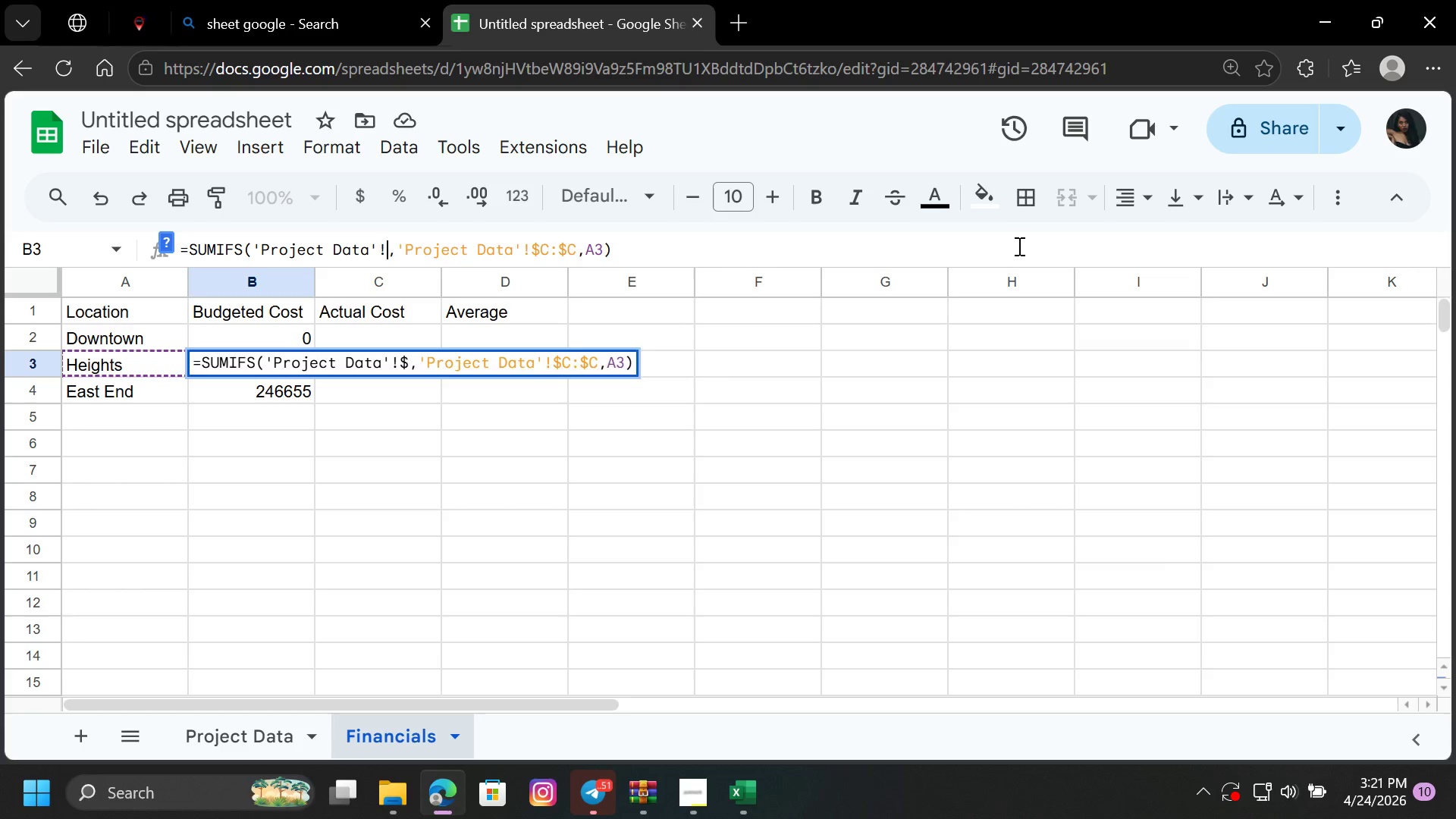 
key(Backspace)
 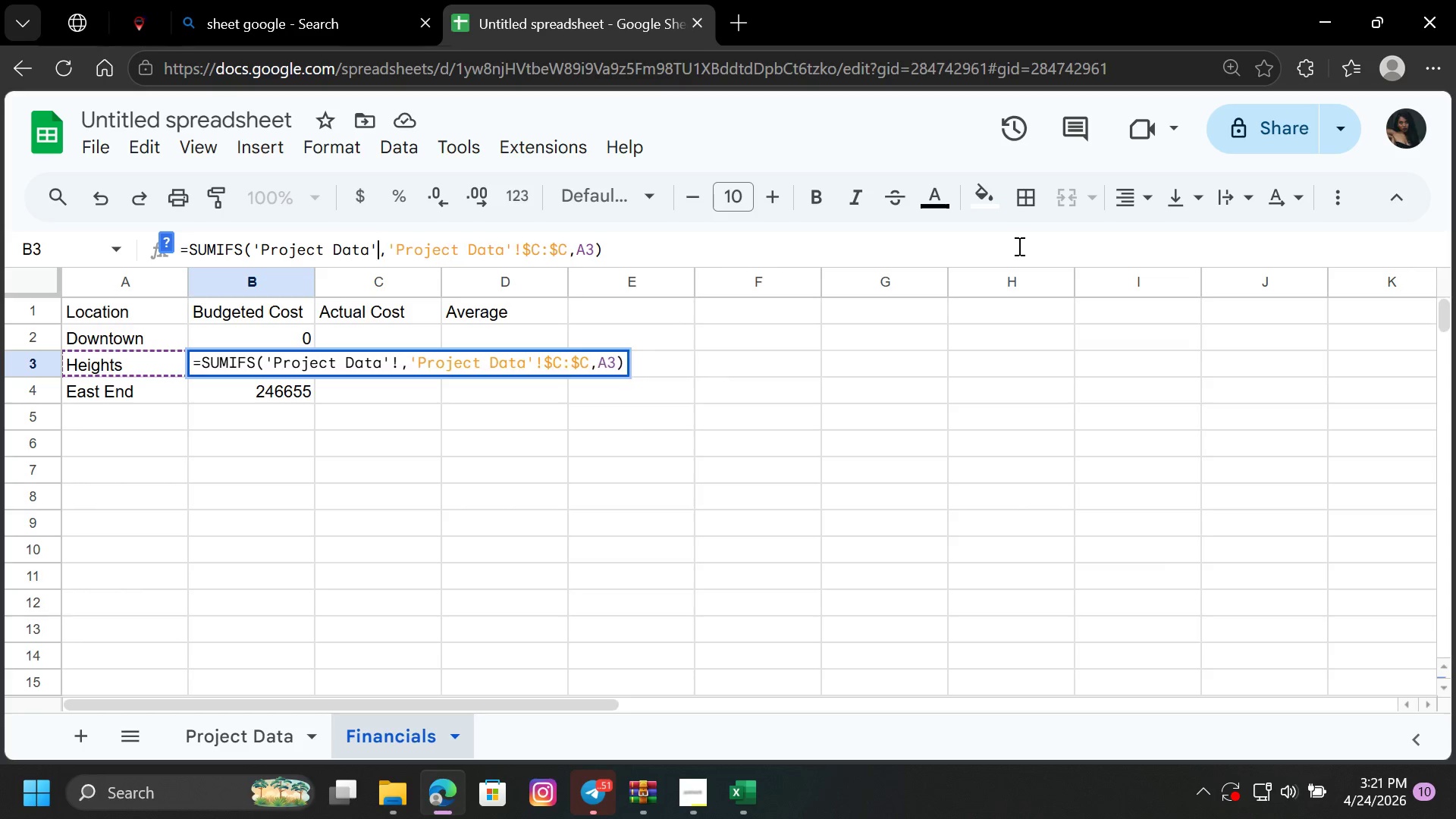 
key(Backspace)
 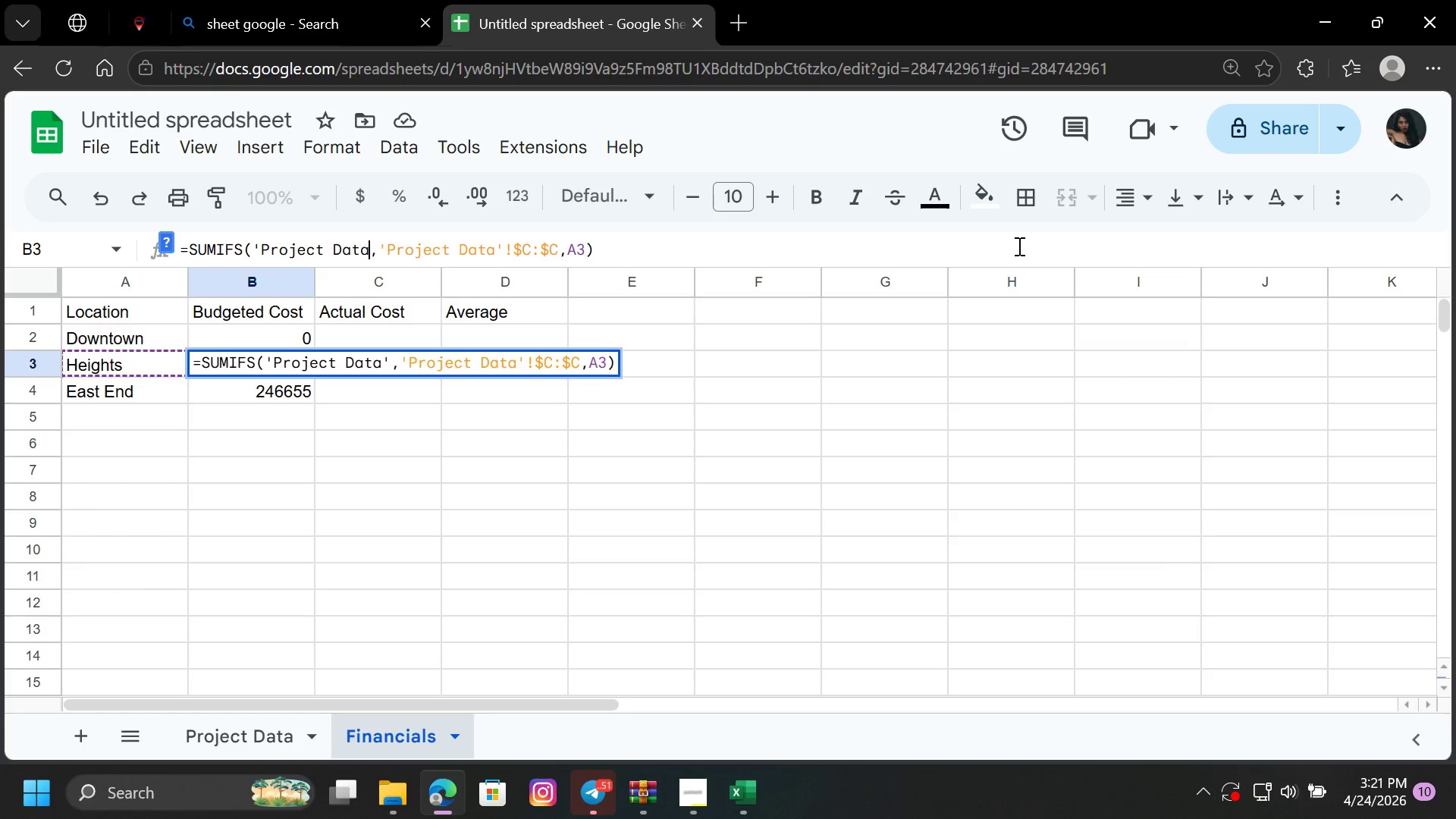 
key(Backspace)
 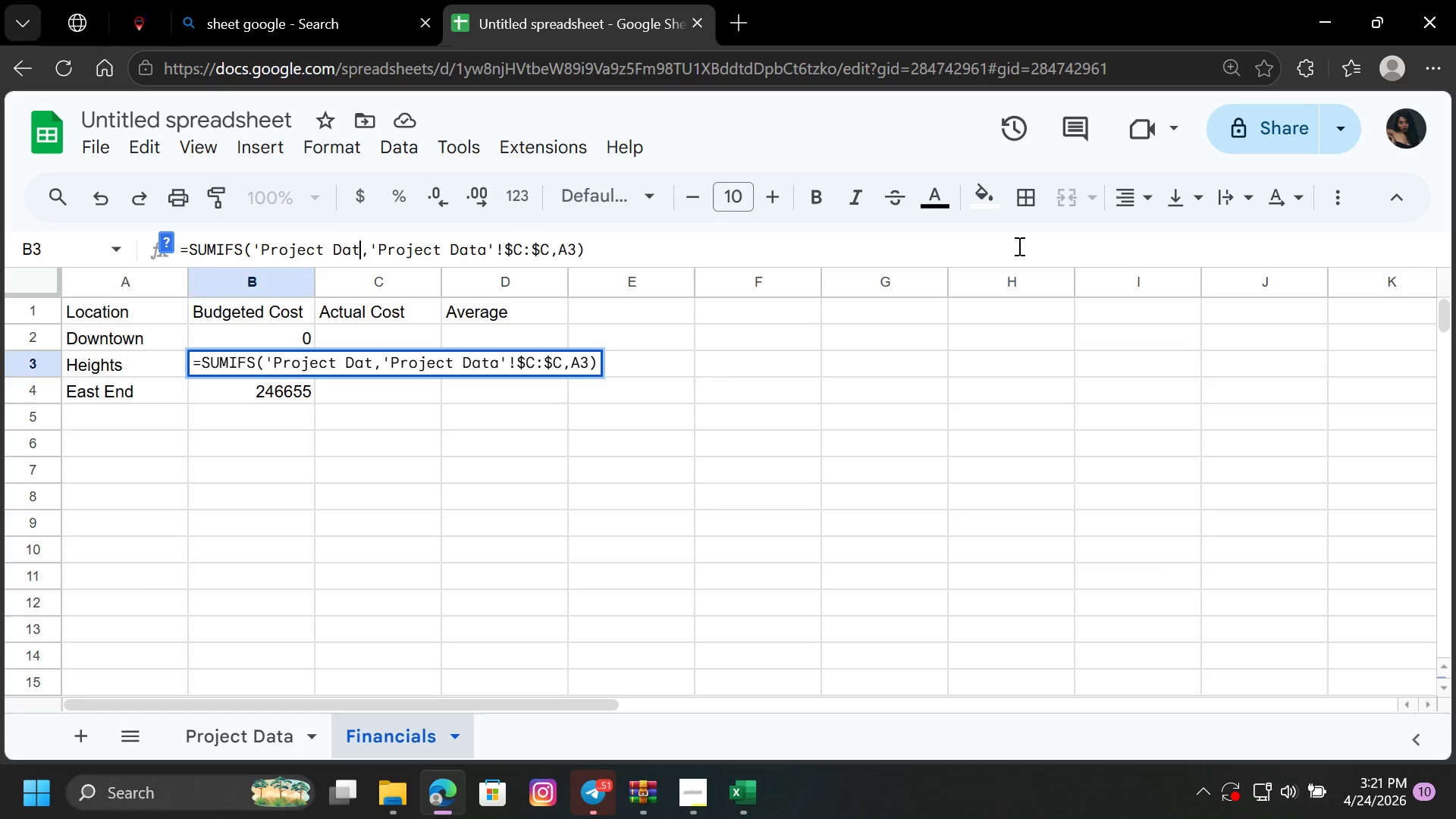 
key(Backspace)
 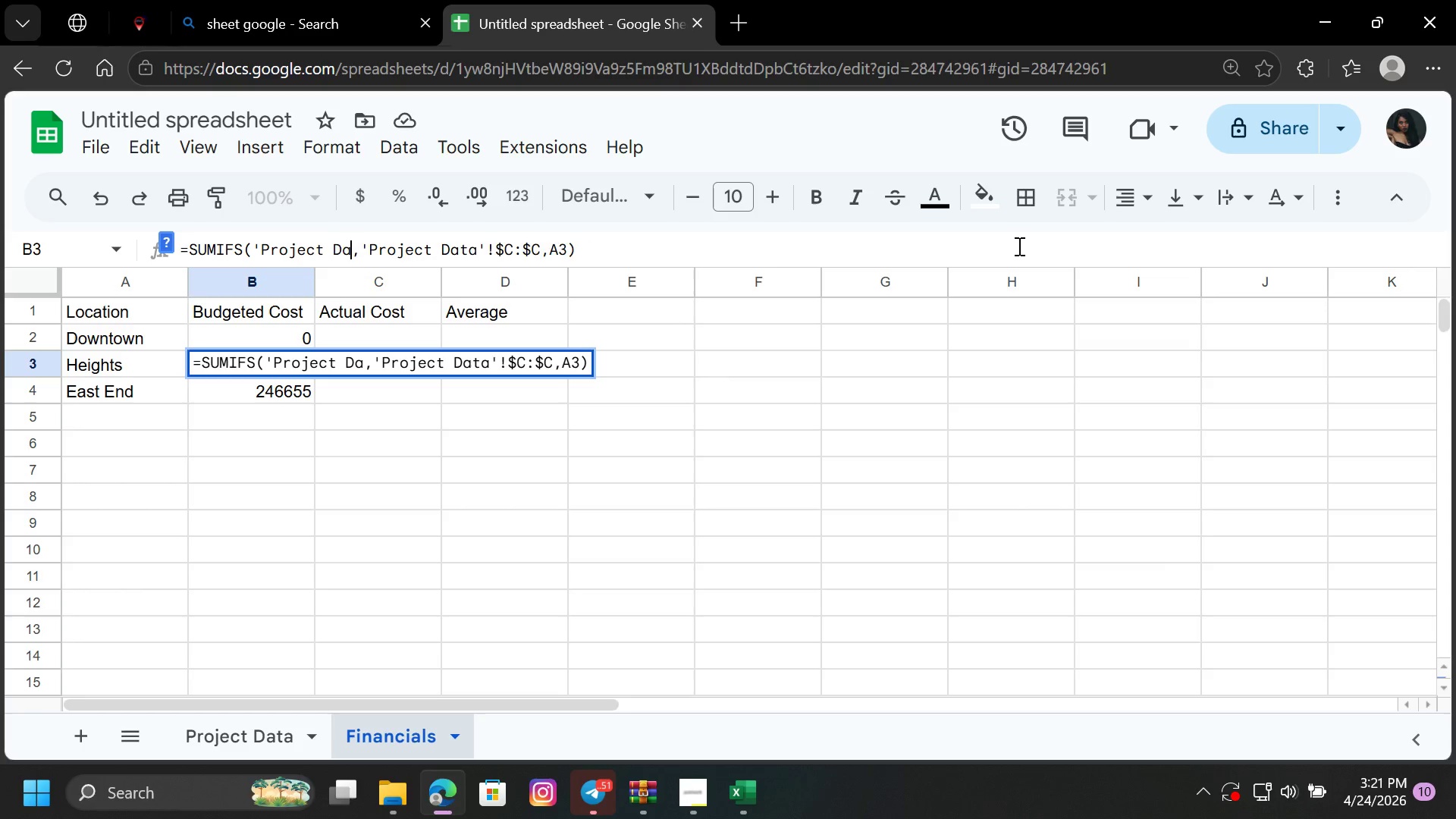 
key(Backspace)
 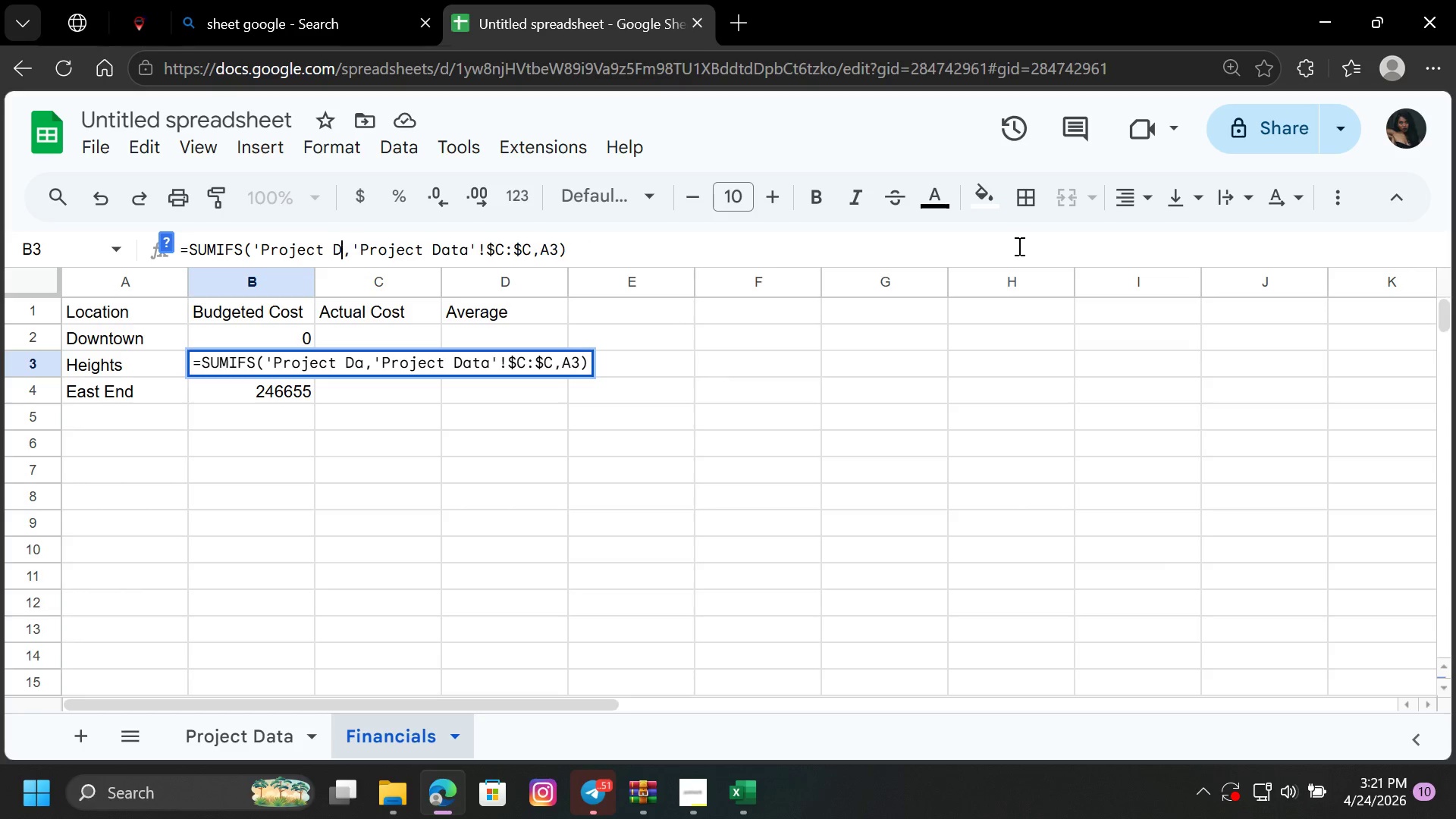 
key(Backspace)
 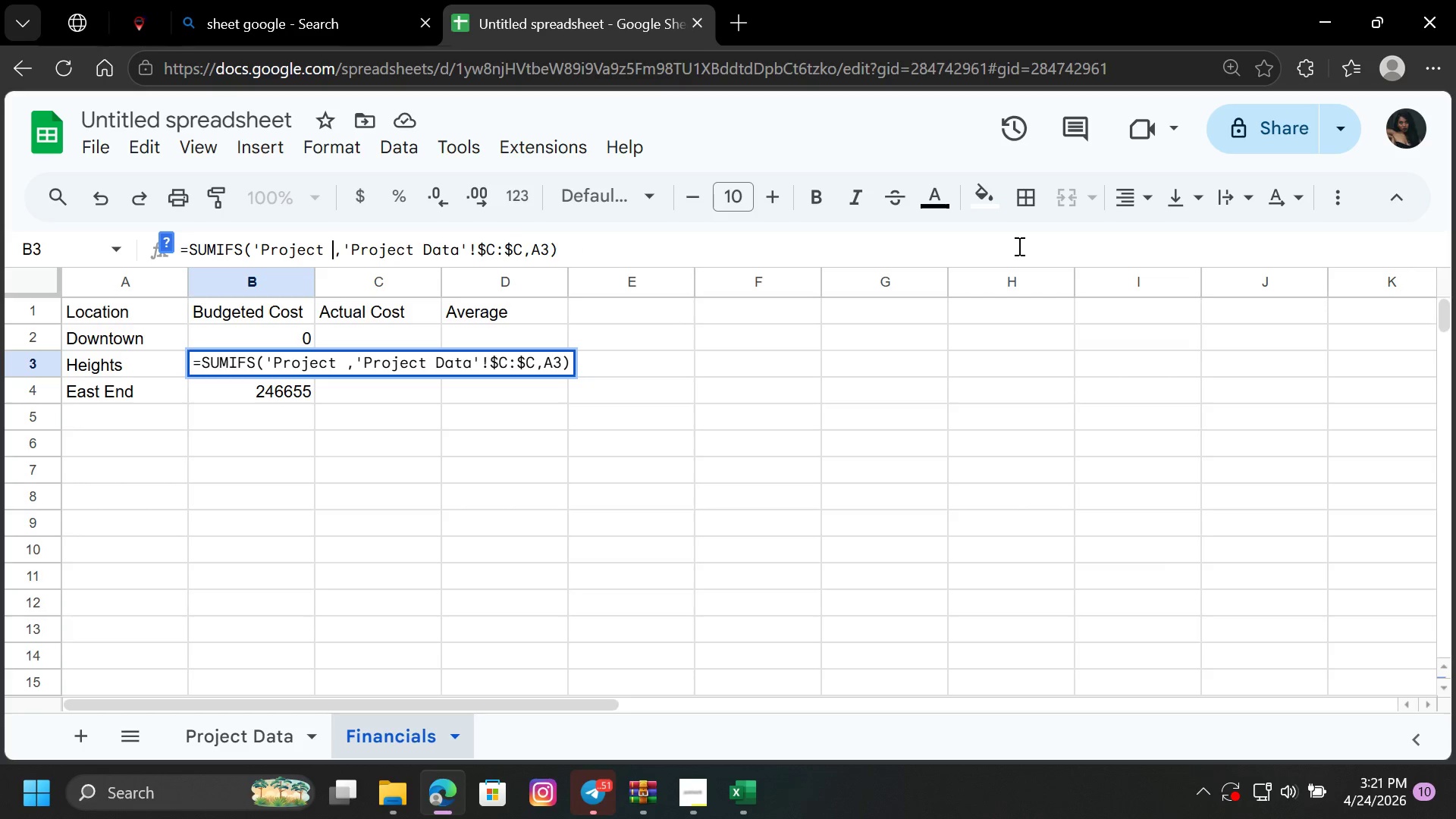 
key(Backspace)
 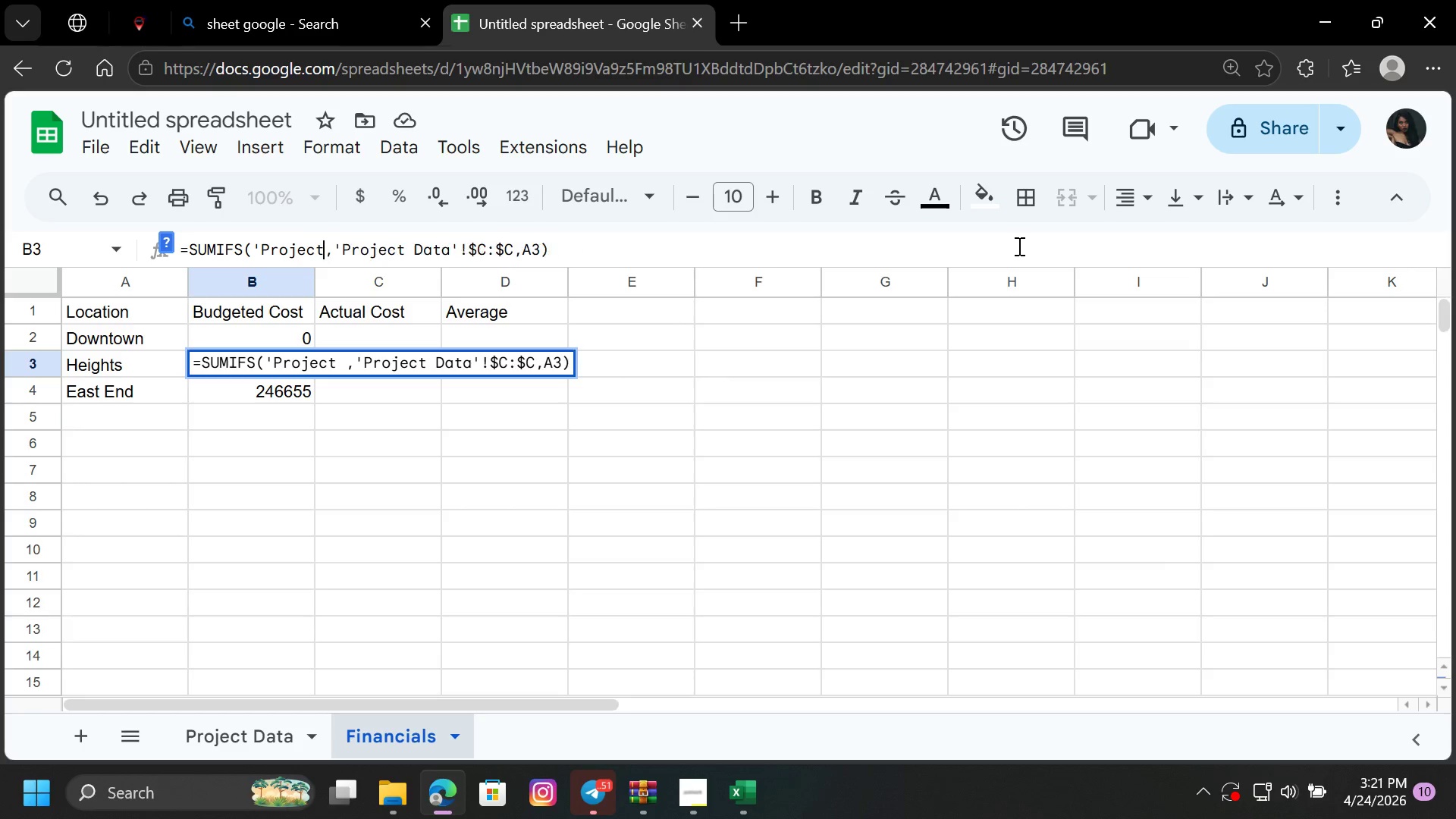 
key(Backspace)
 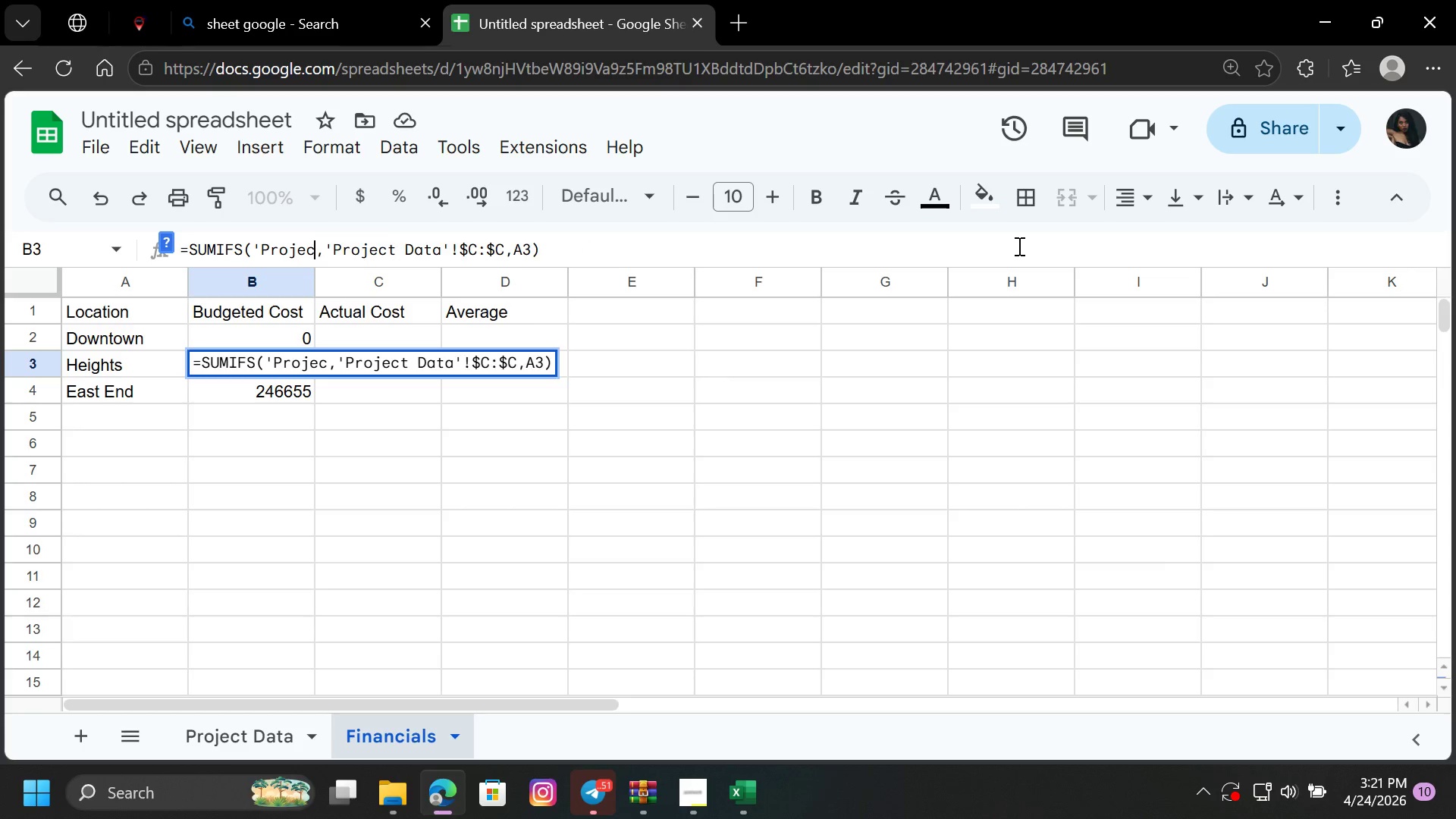 
key(Backspace)
 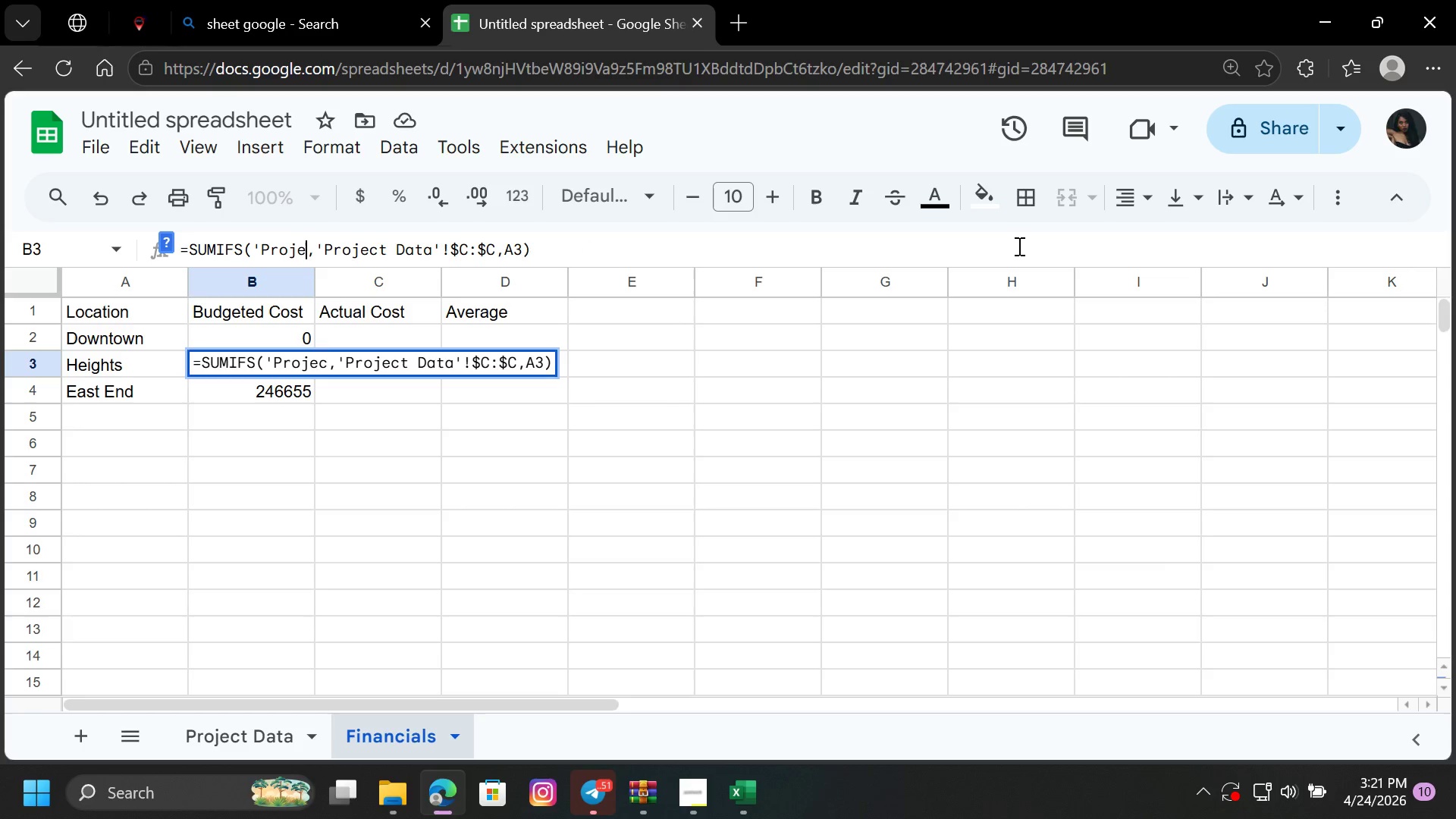 
key(Backspace)
 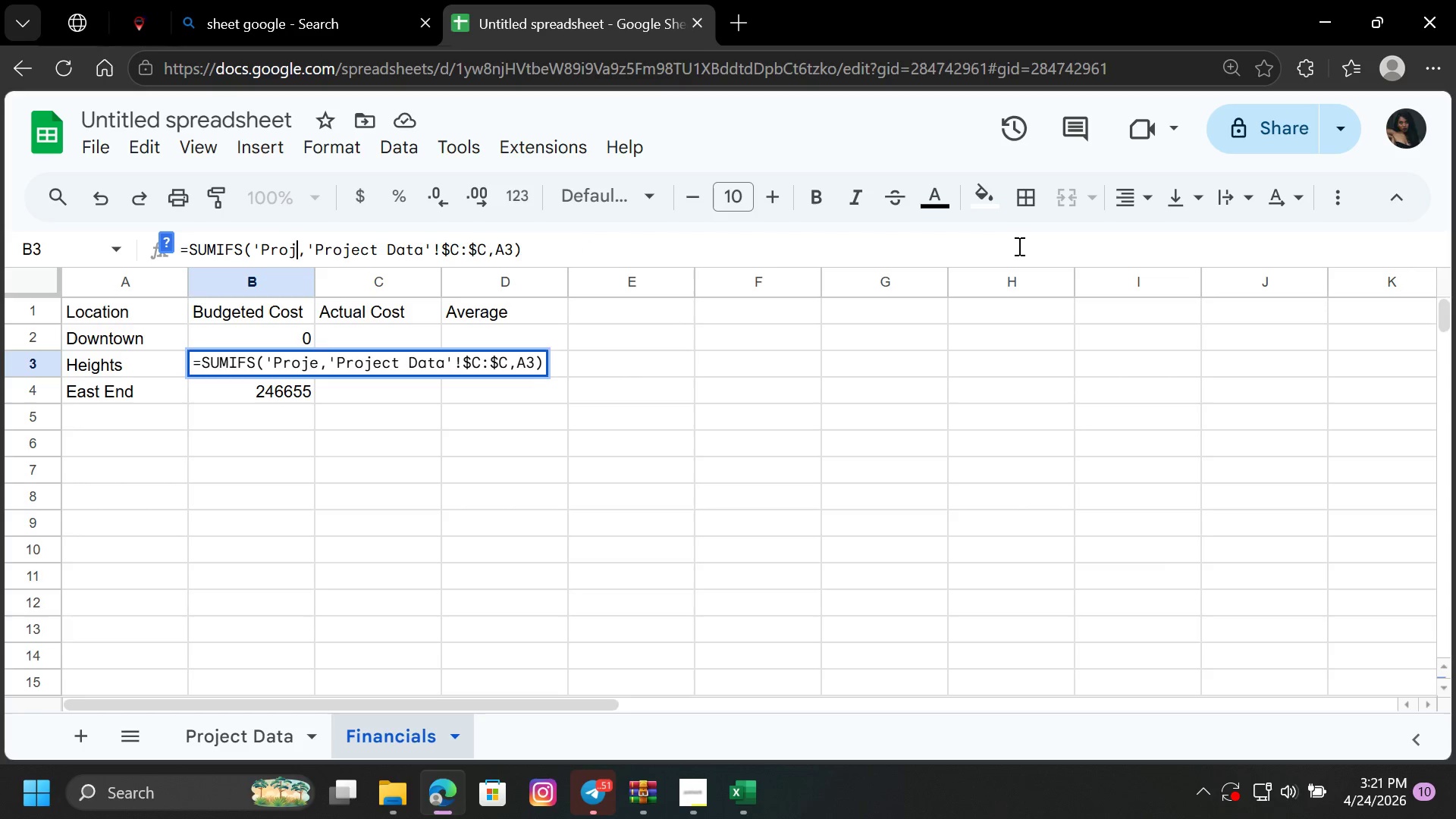 
key(Backspace)
 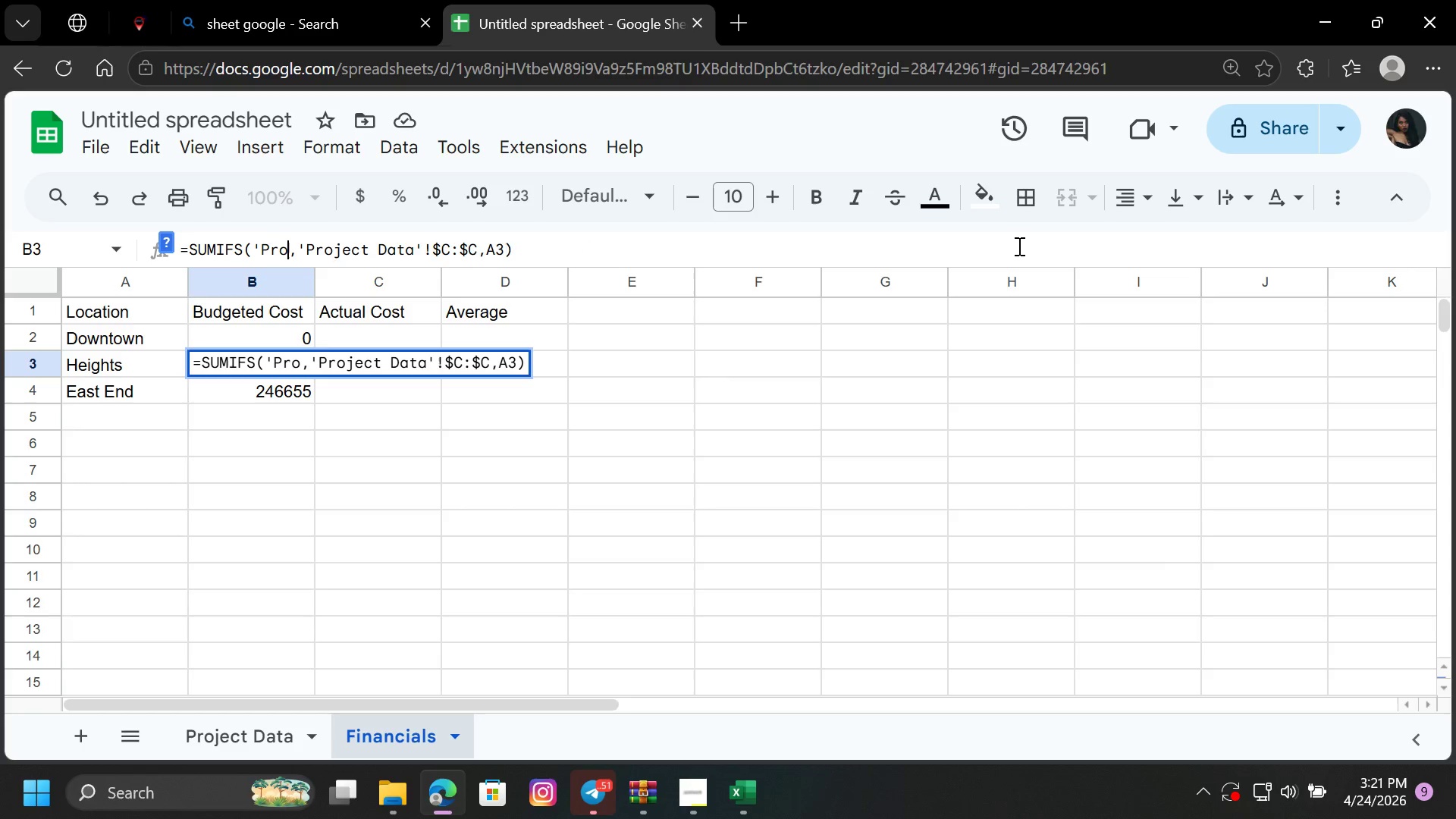 
key(Backspace)
 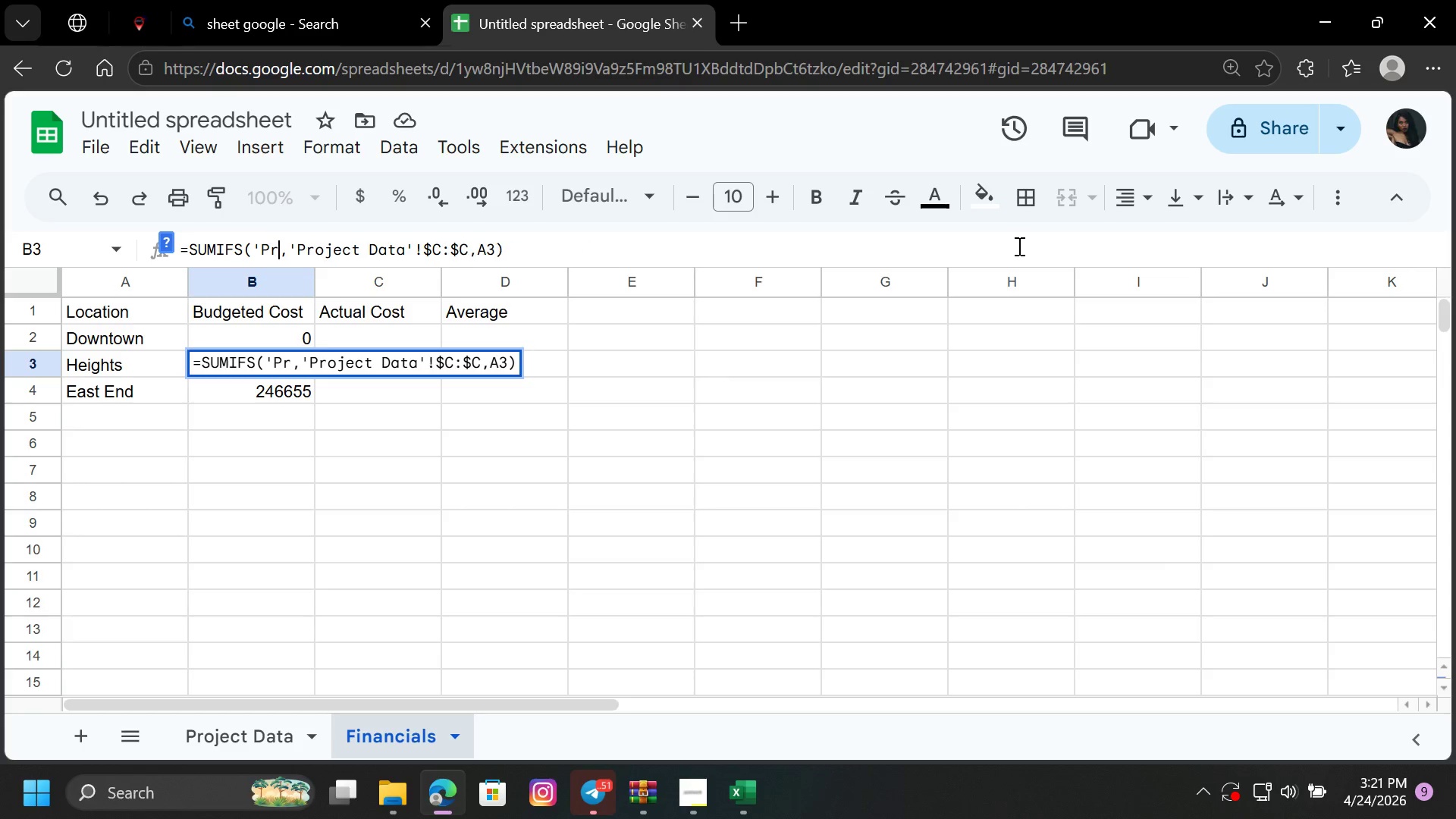 
key(Backspace)
 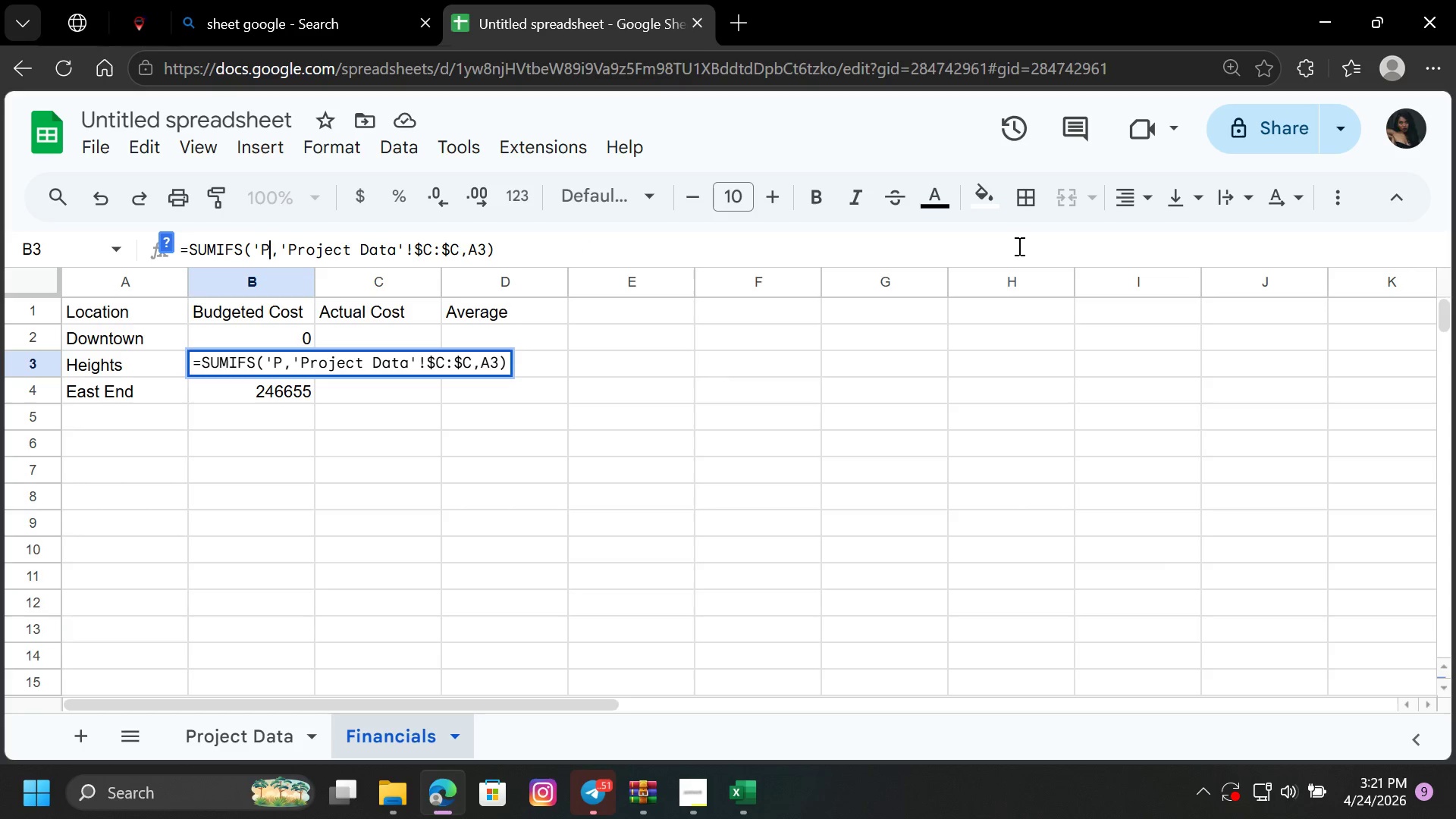 
key(Backspace)
 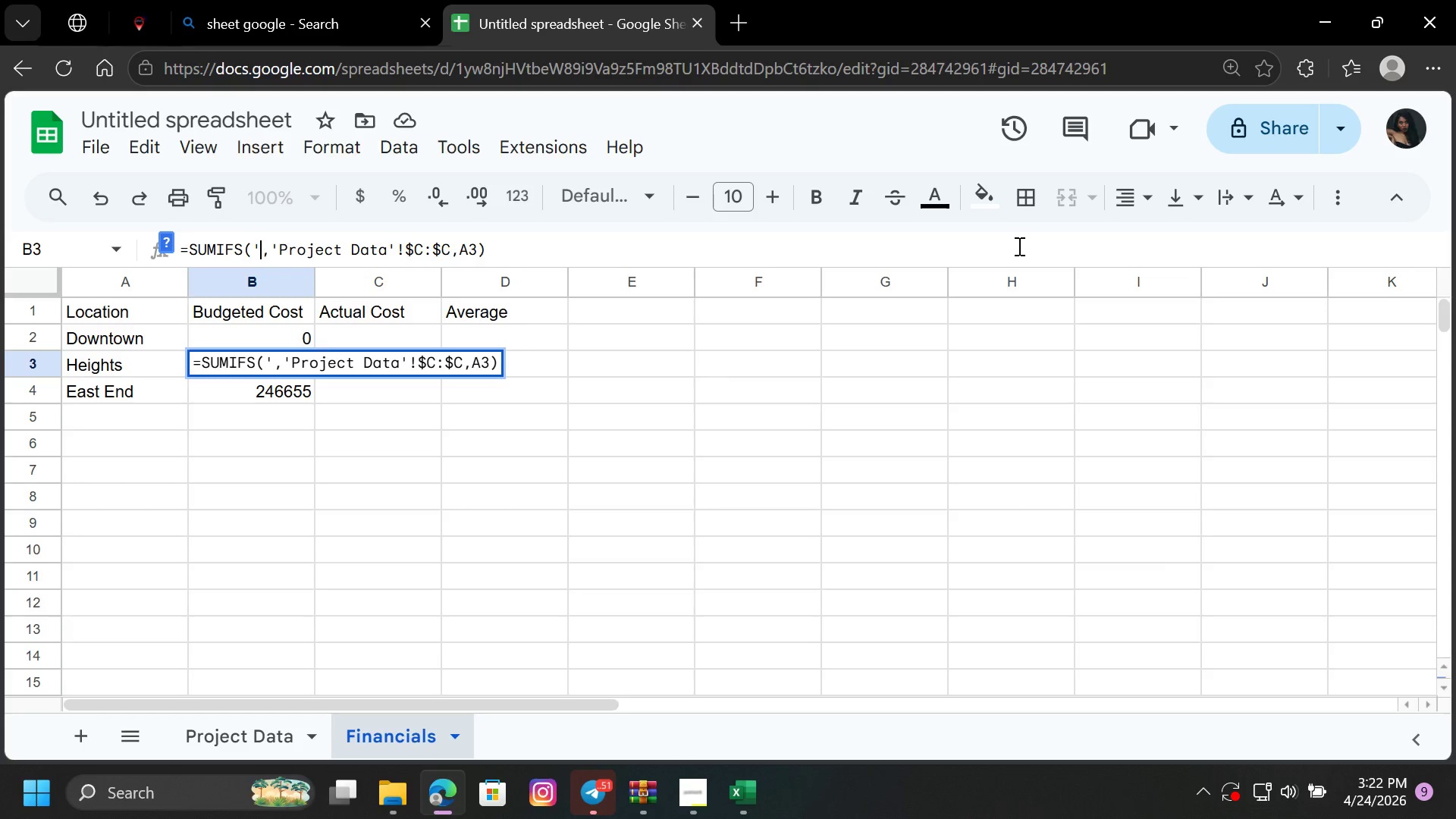 
key(Backspace)
 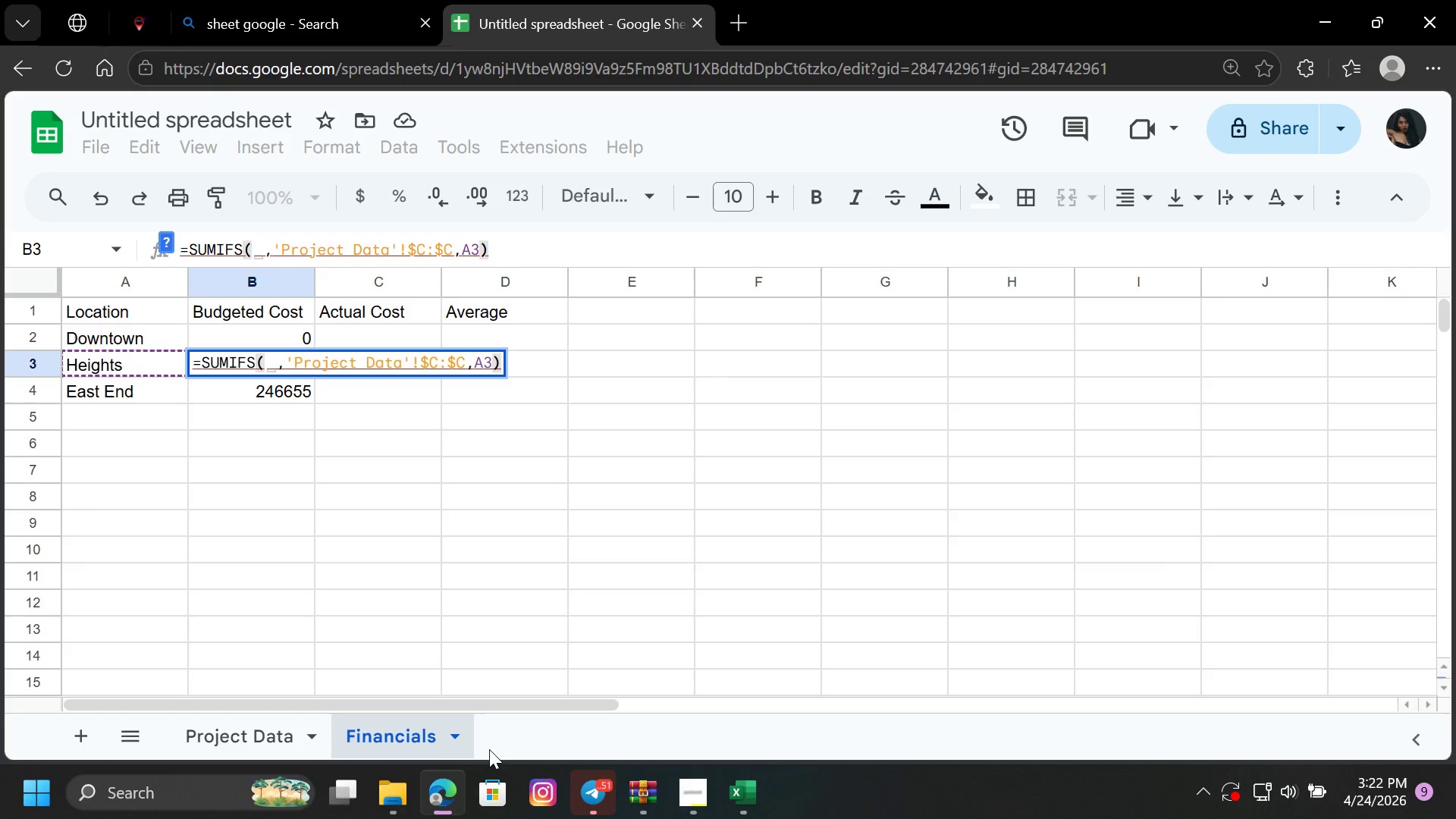 
left_click([282, 750])
 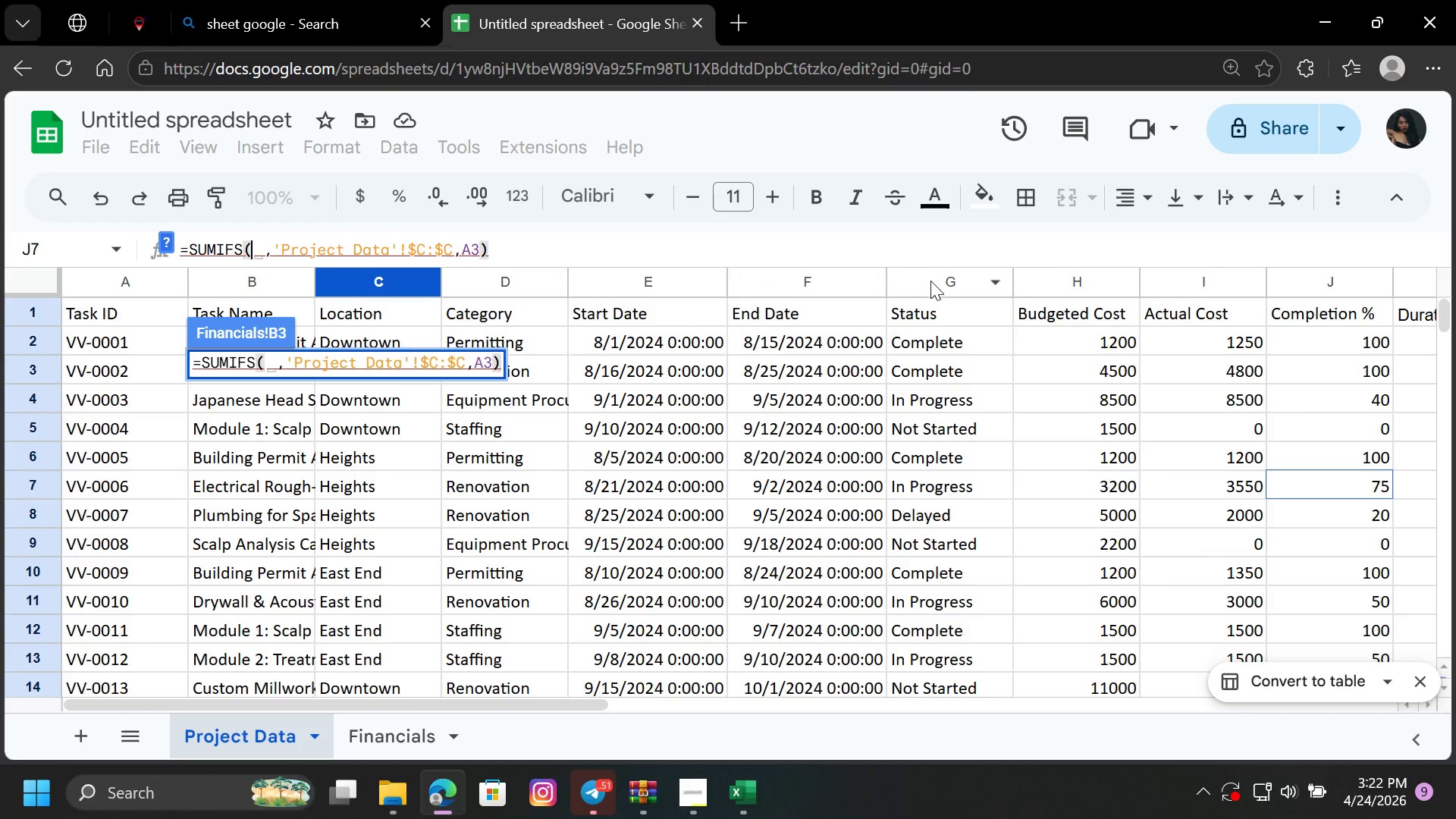 
left_click([933, 282])
 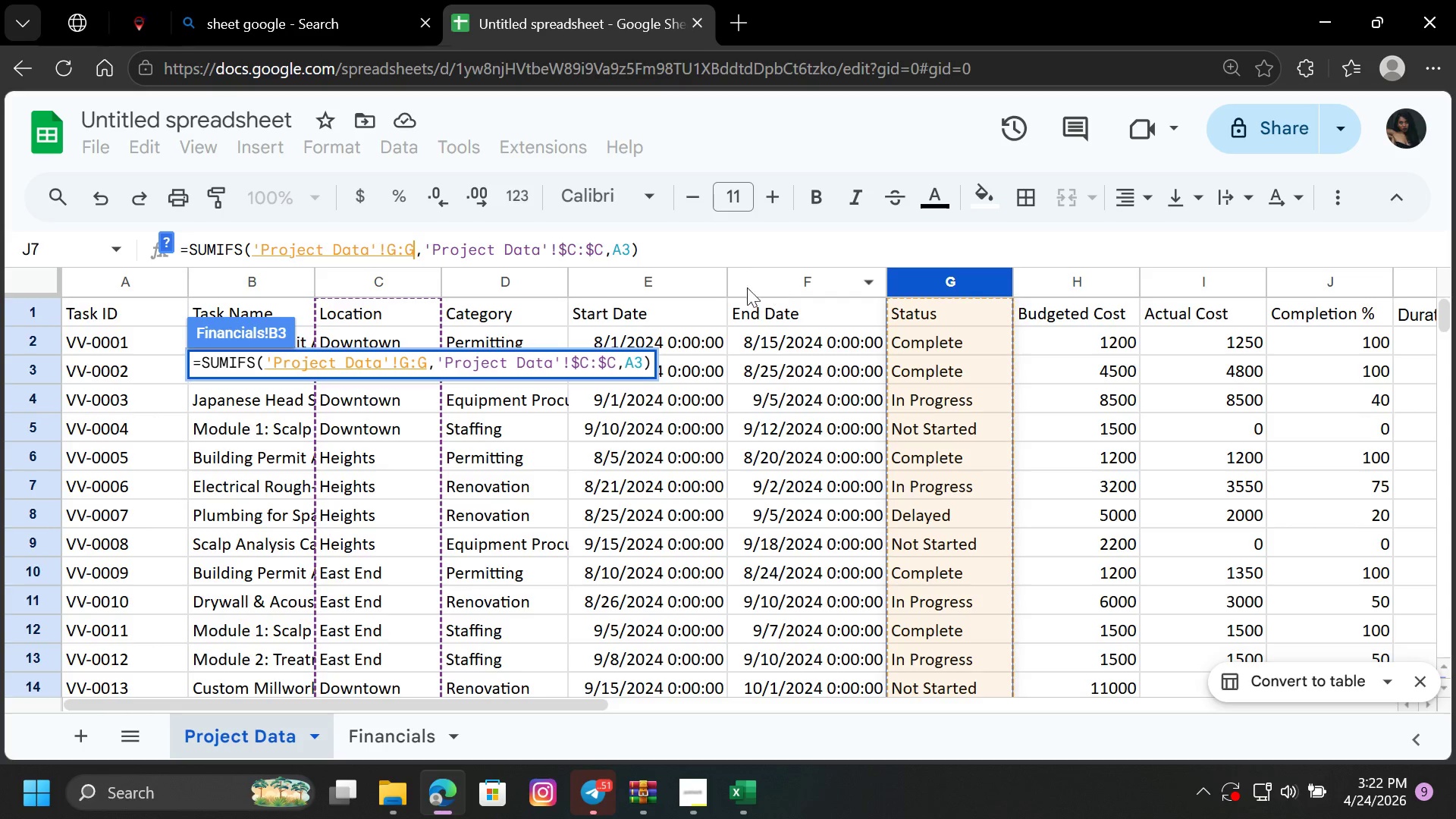 
left_click([391, 245])
 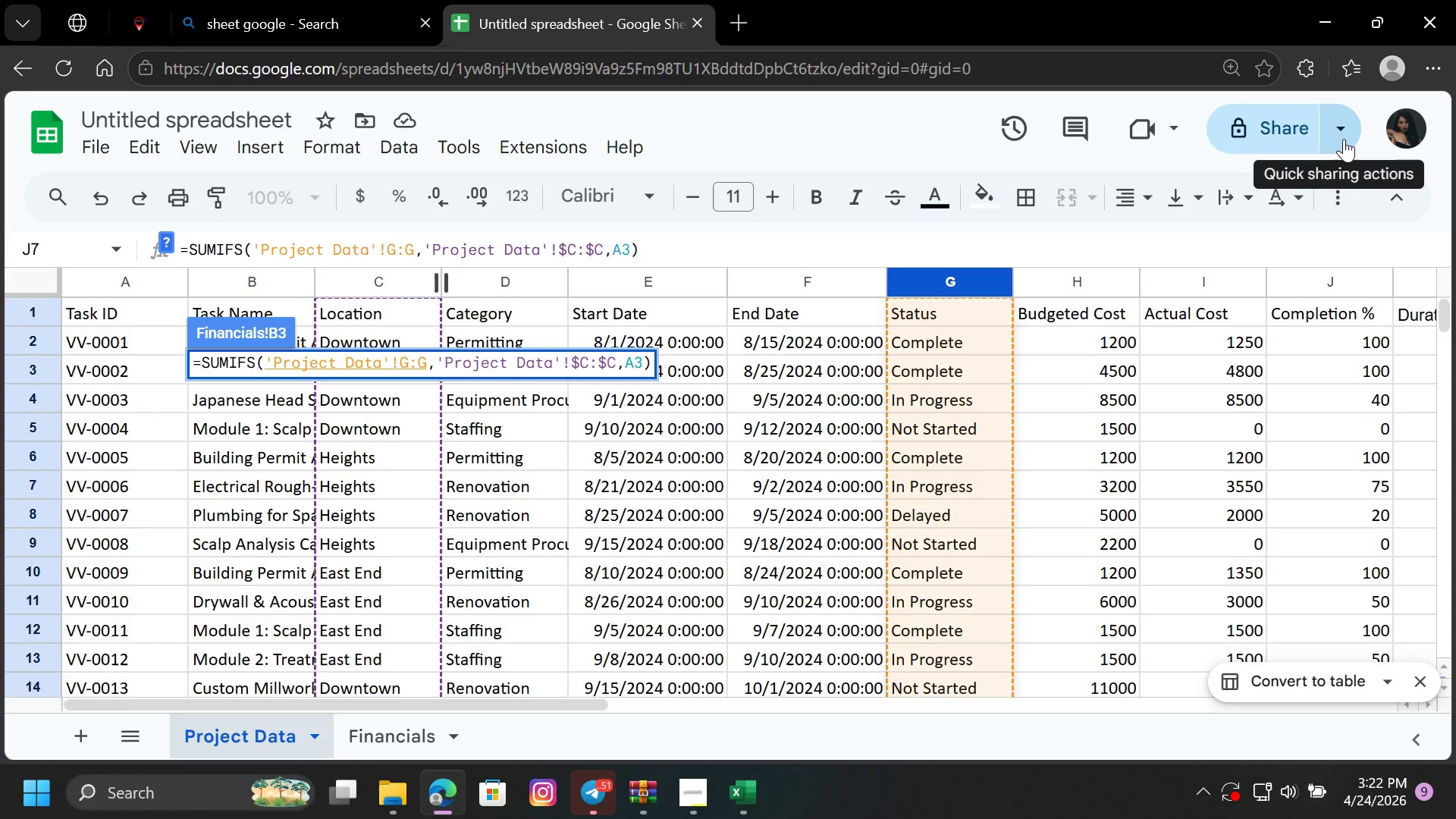 
key(Shift+4)
 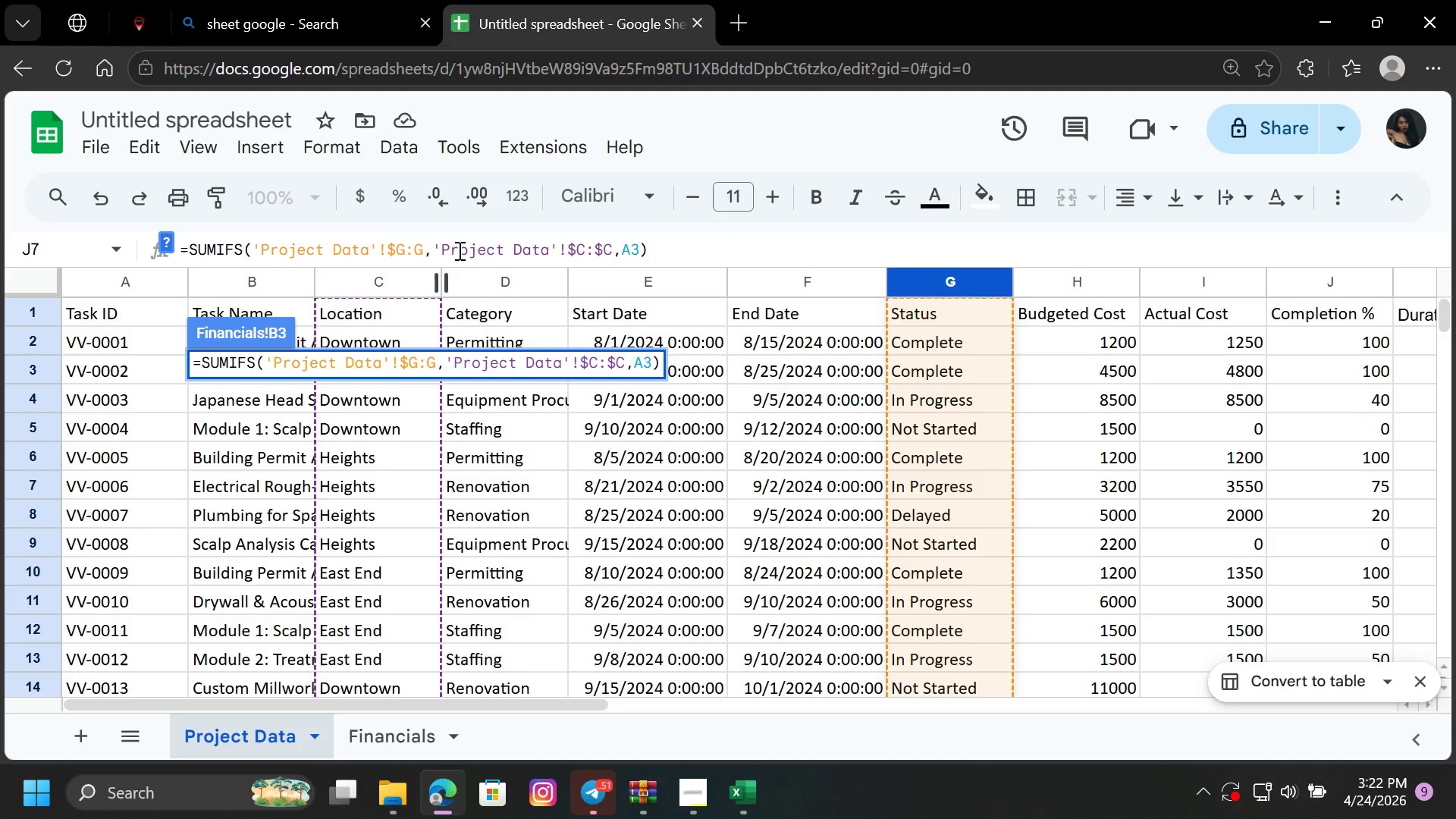 
left_click([419, 248])
 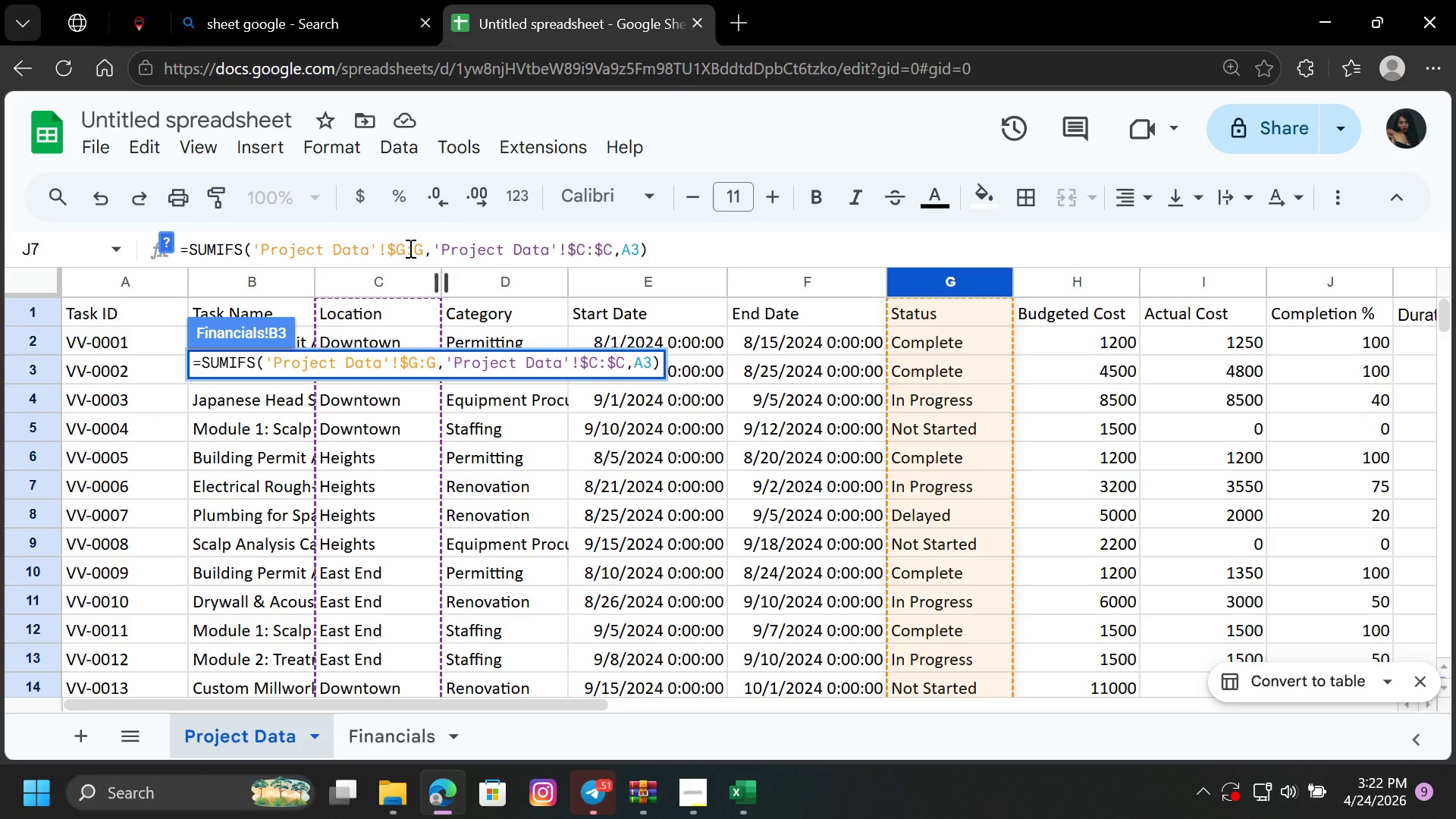 
left_click([409, 248])
 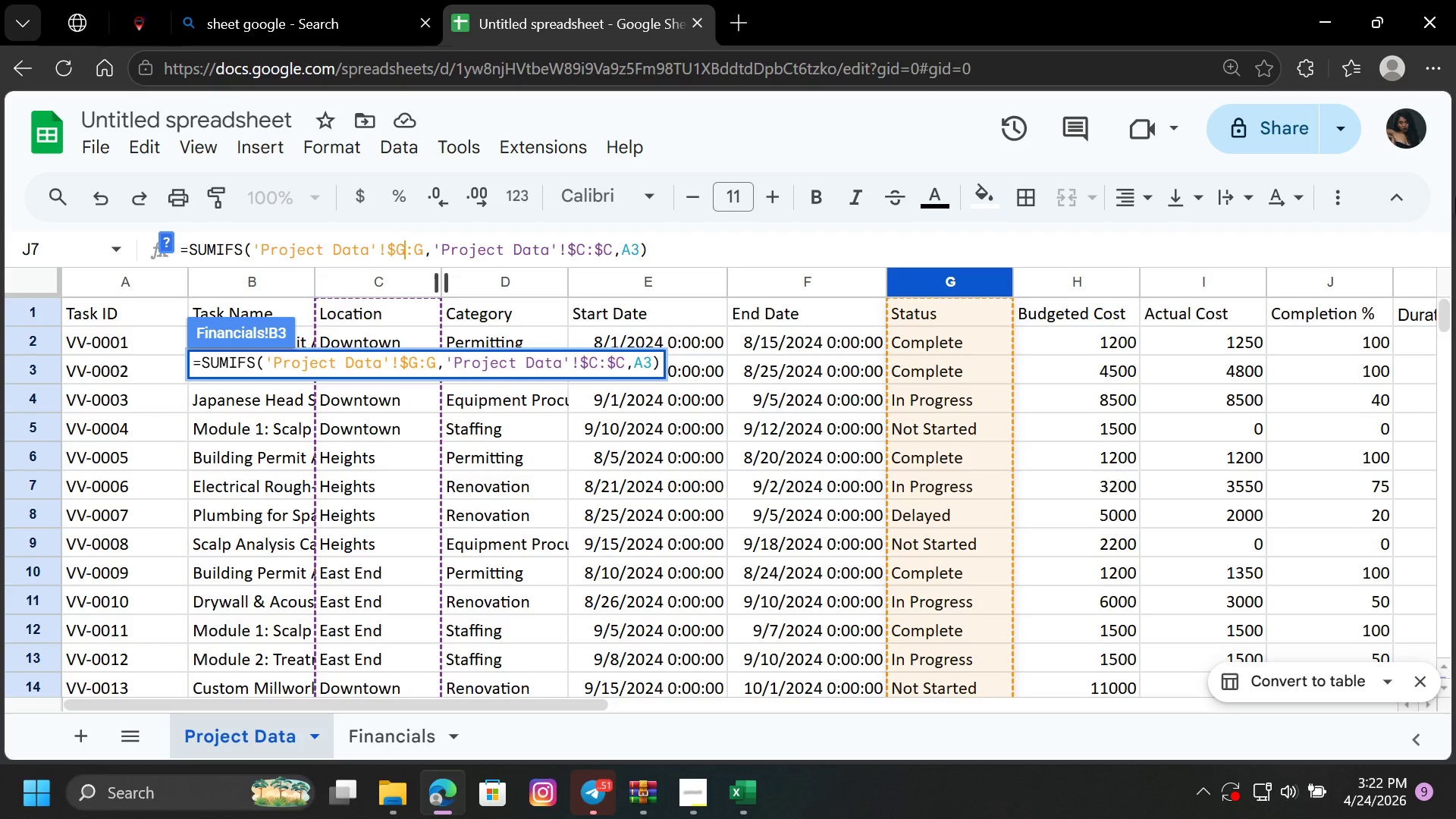 
key(ArrowRight)
 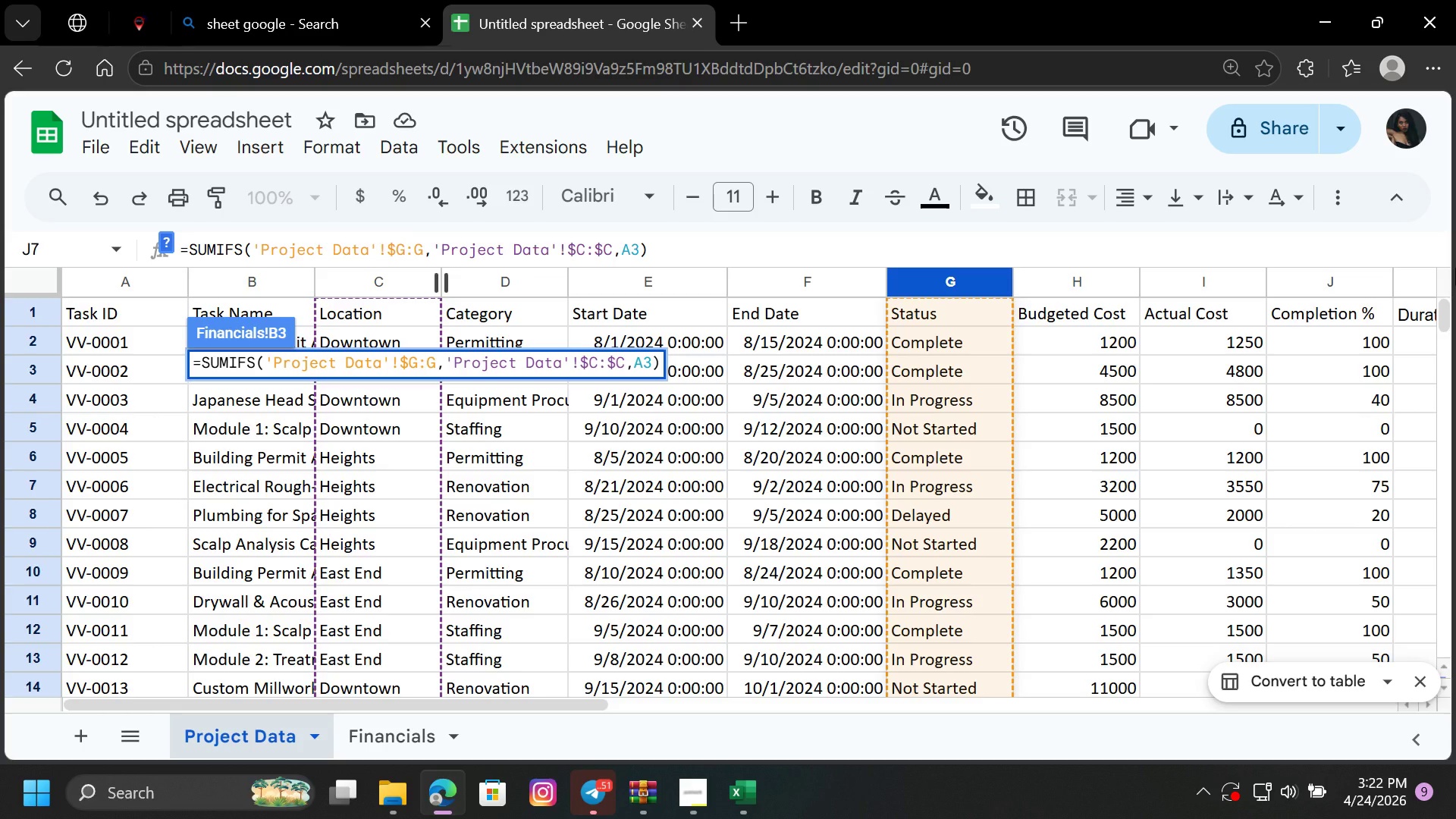 
key(Shift+4)
 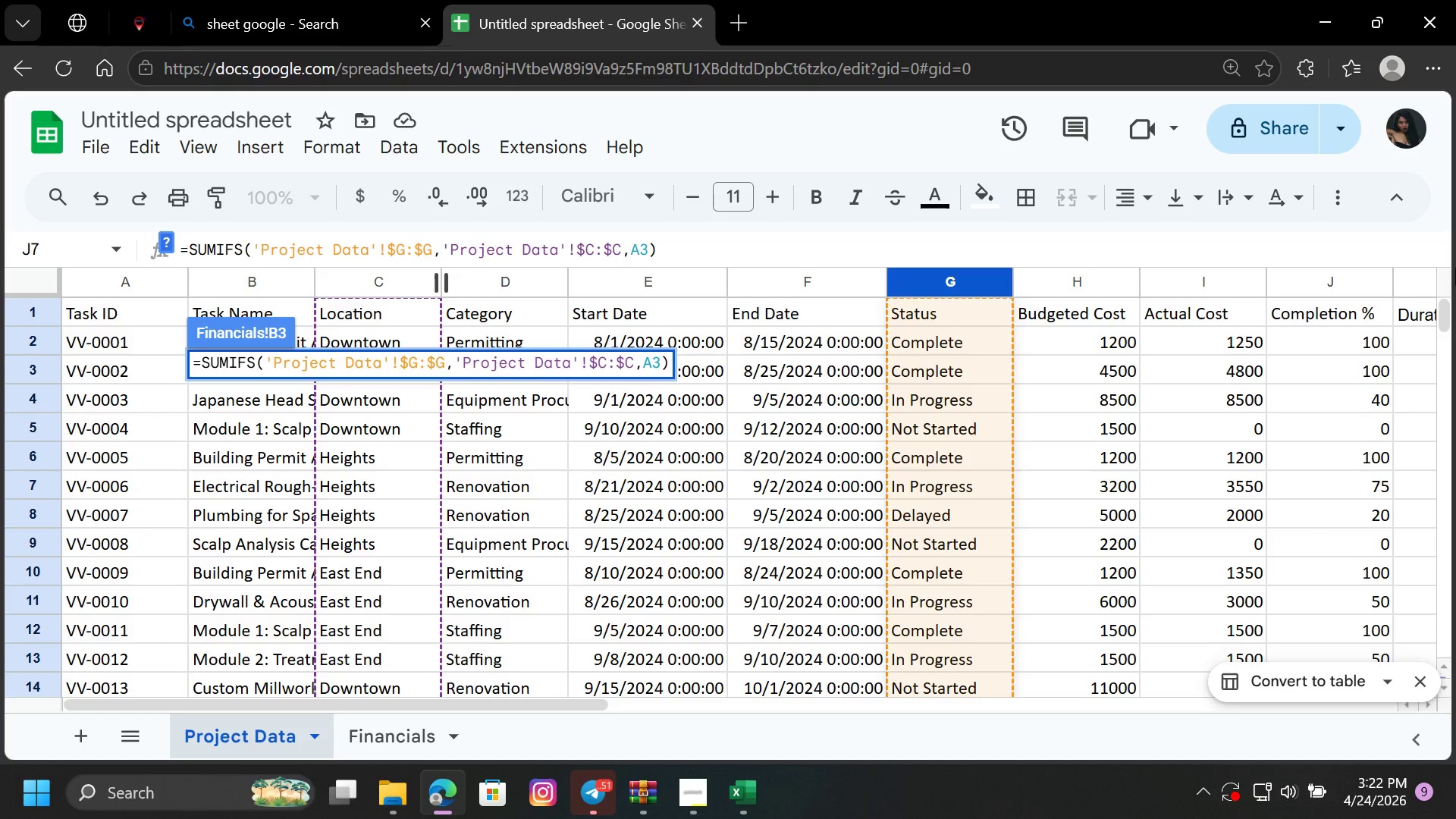 
key(Enter)
 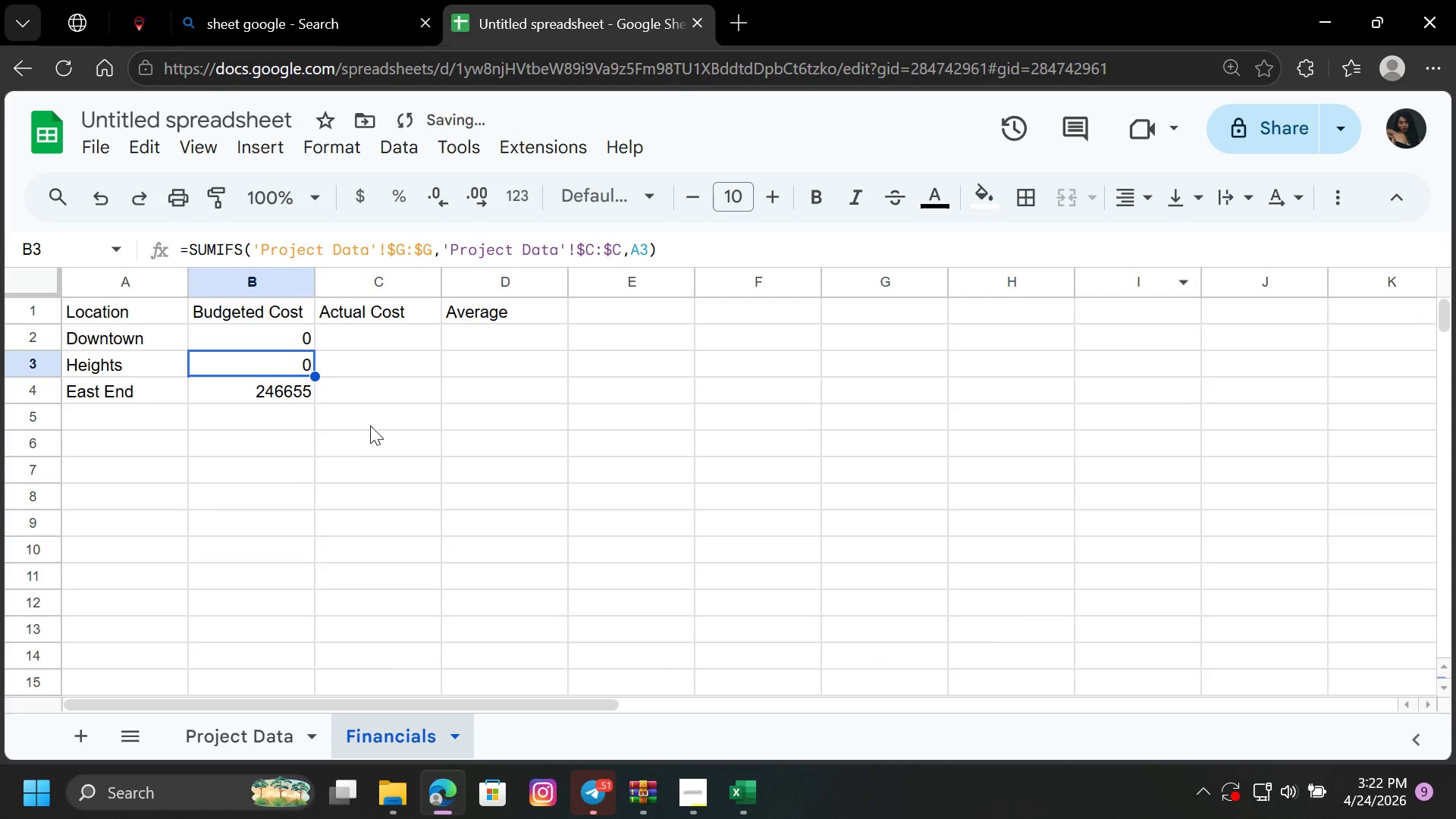 
left_click([265, 342])
 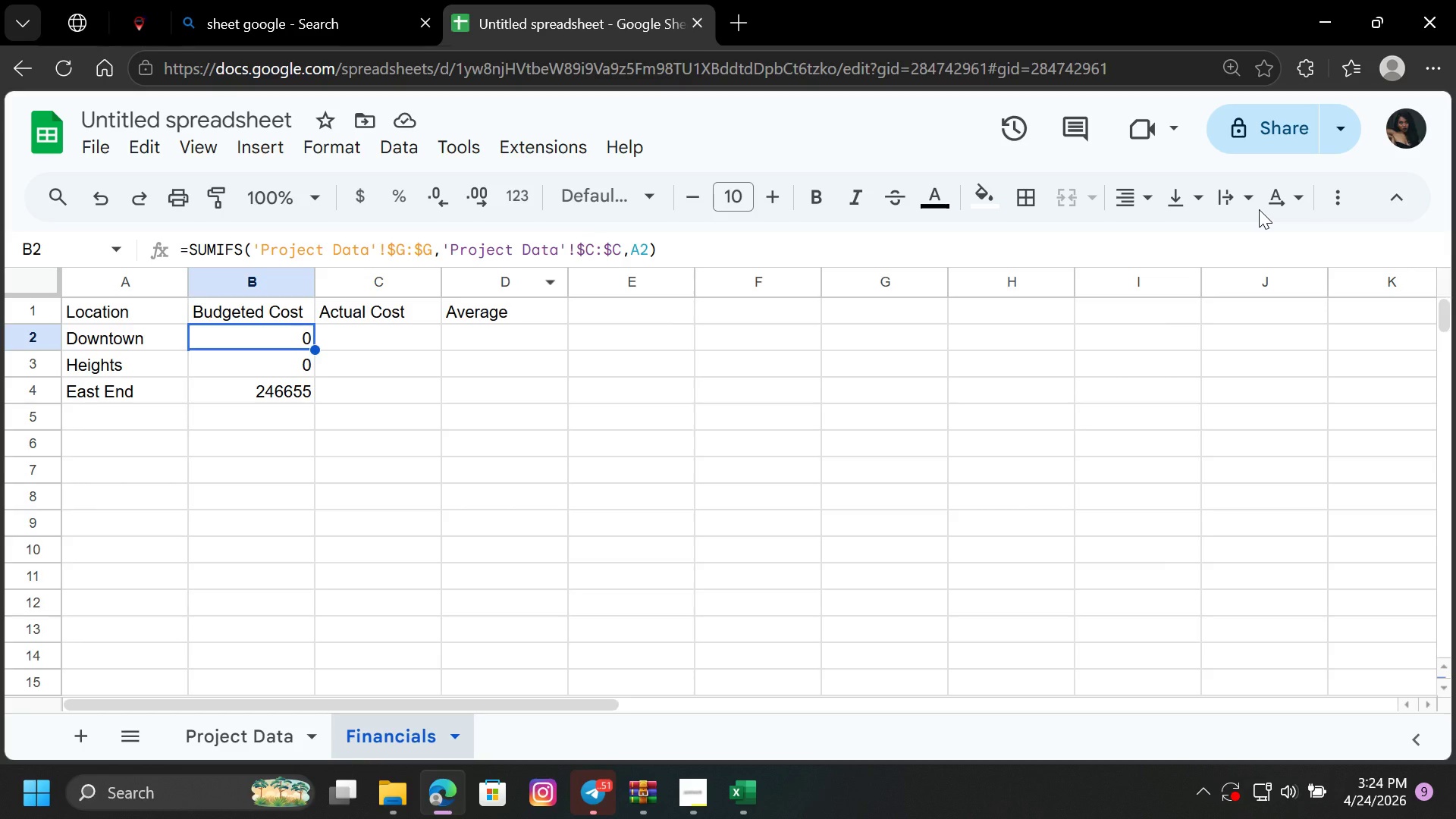 
wait(155.03)
 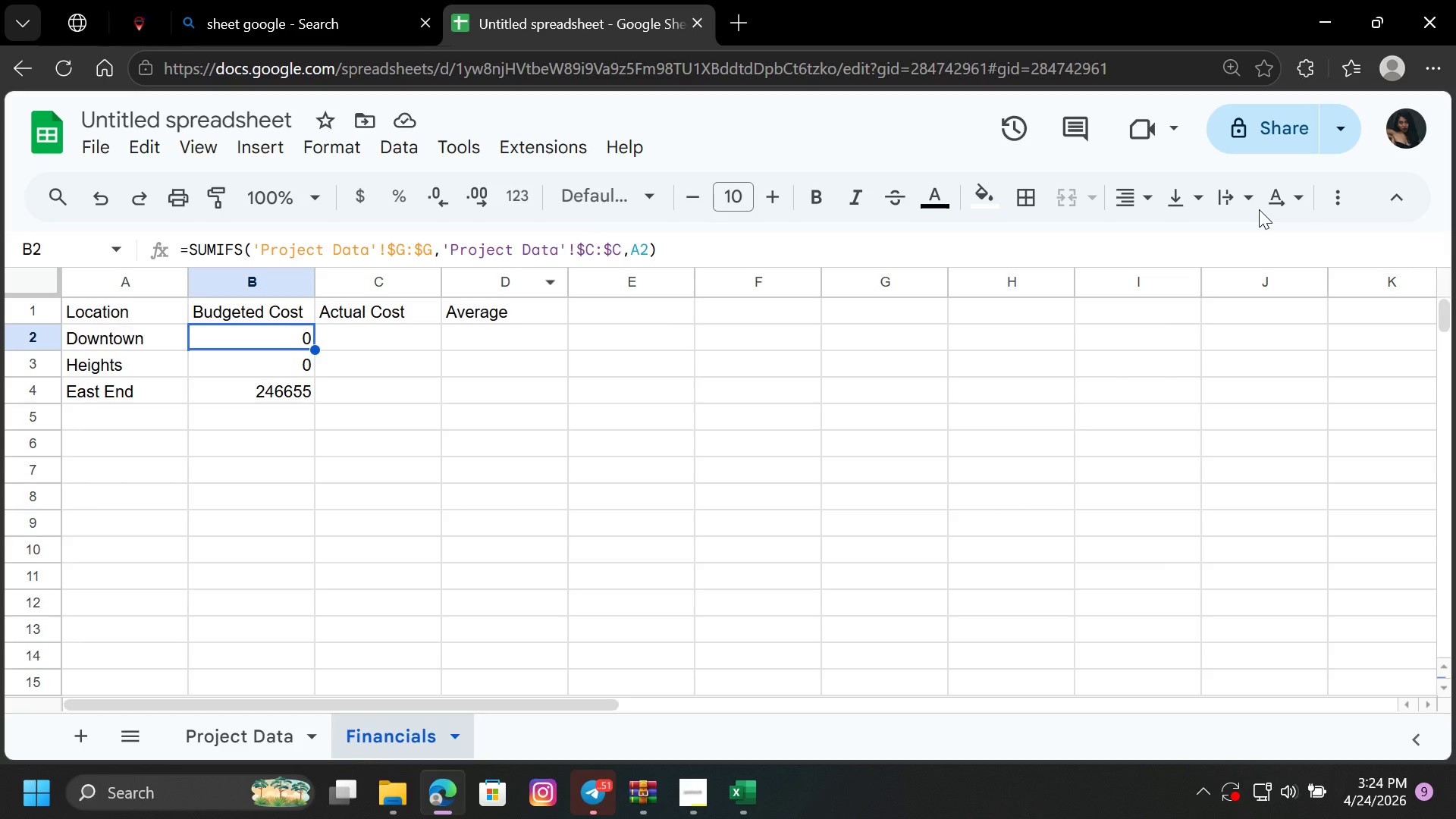 
left_click([221, 346])
 